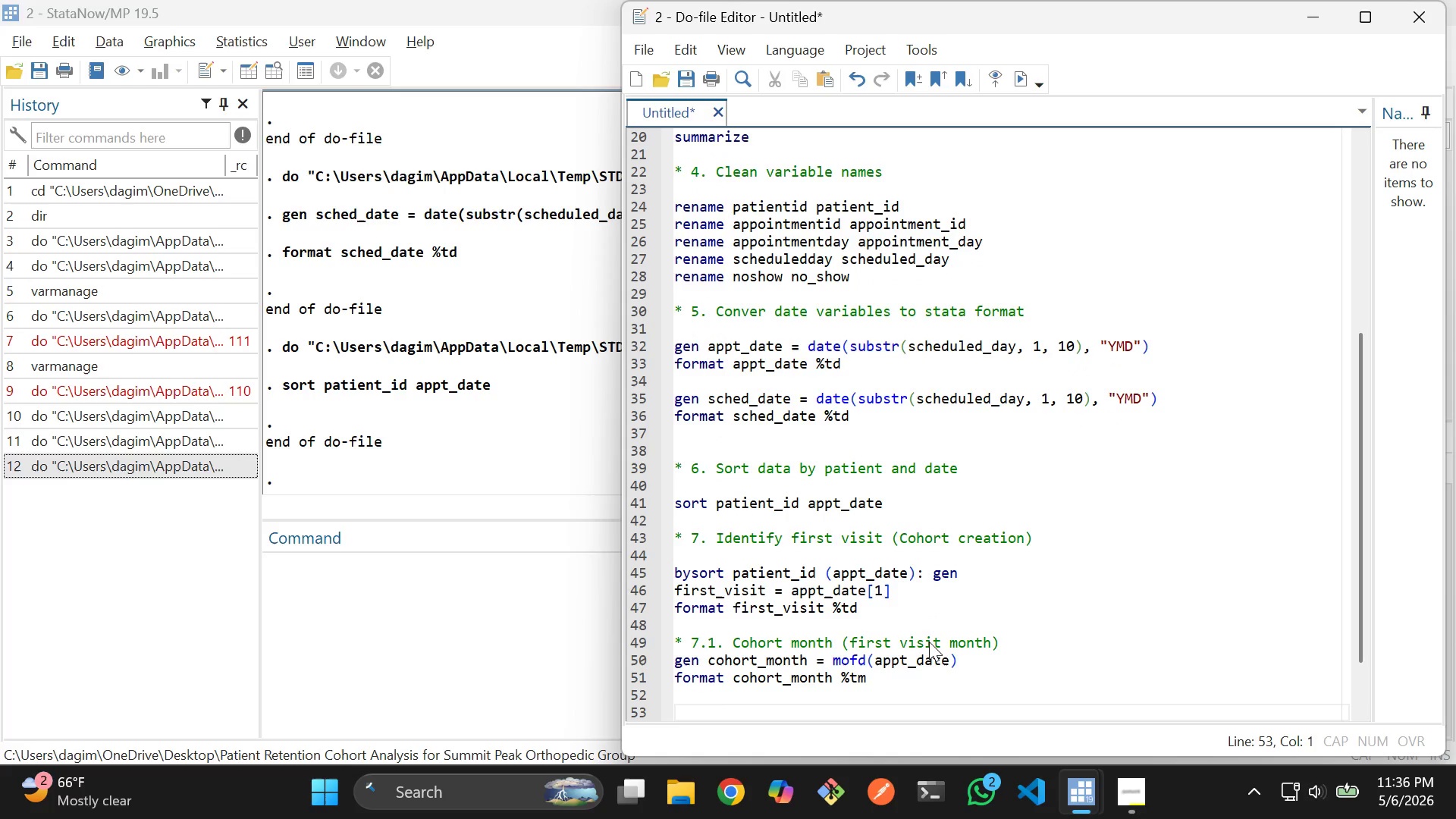 
wait(7.69)
 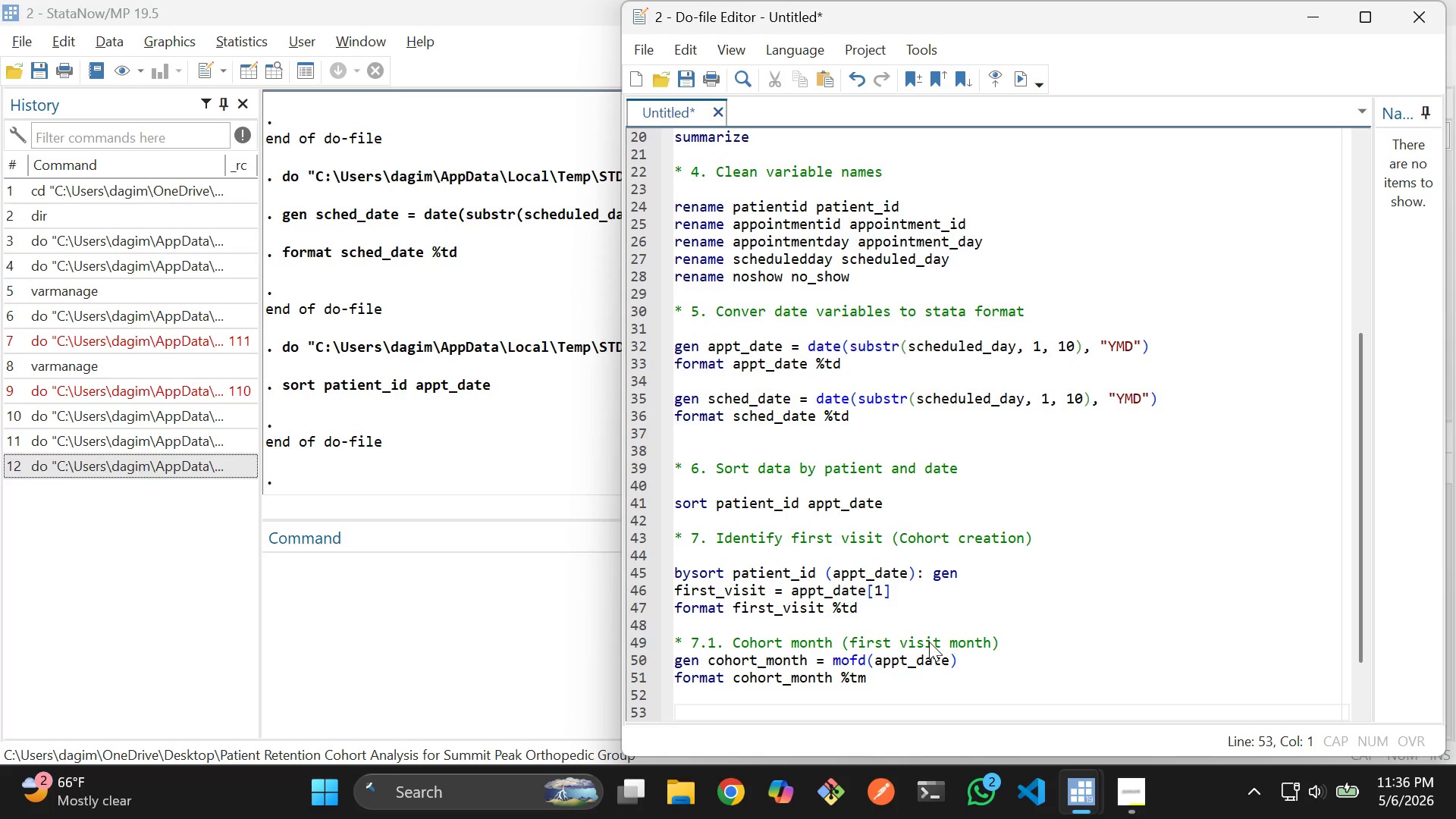 
key(Shift+8)
 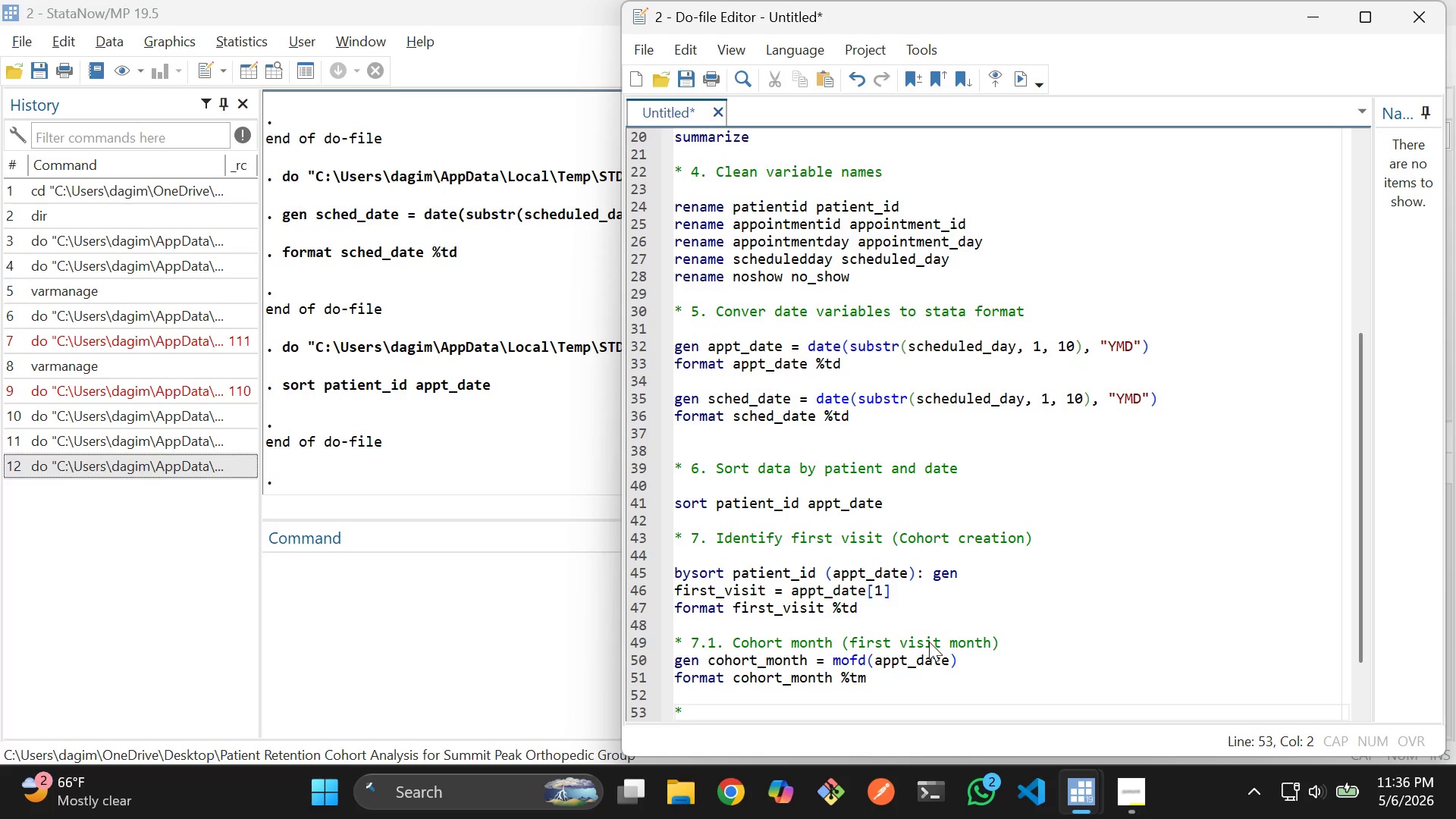 
key(Space)
 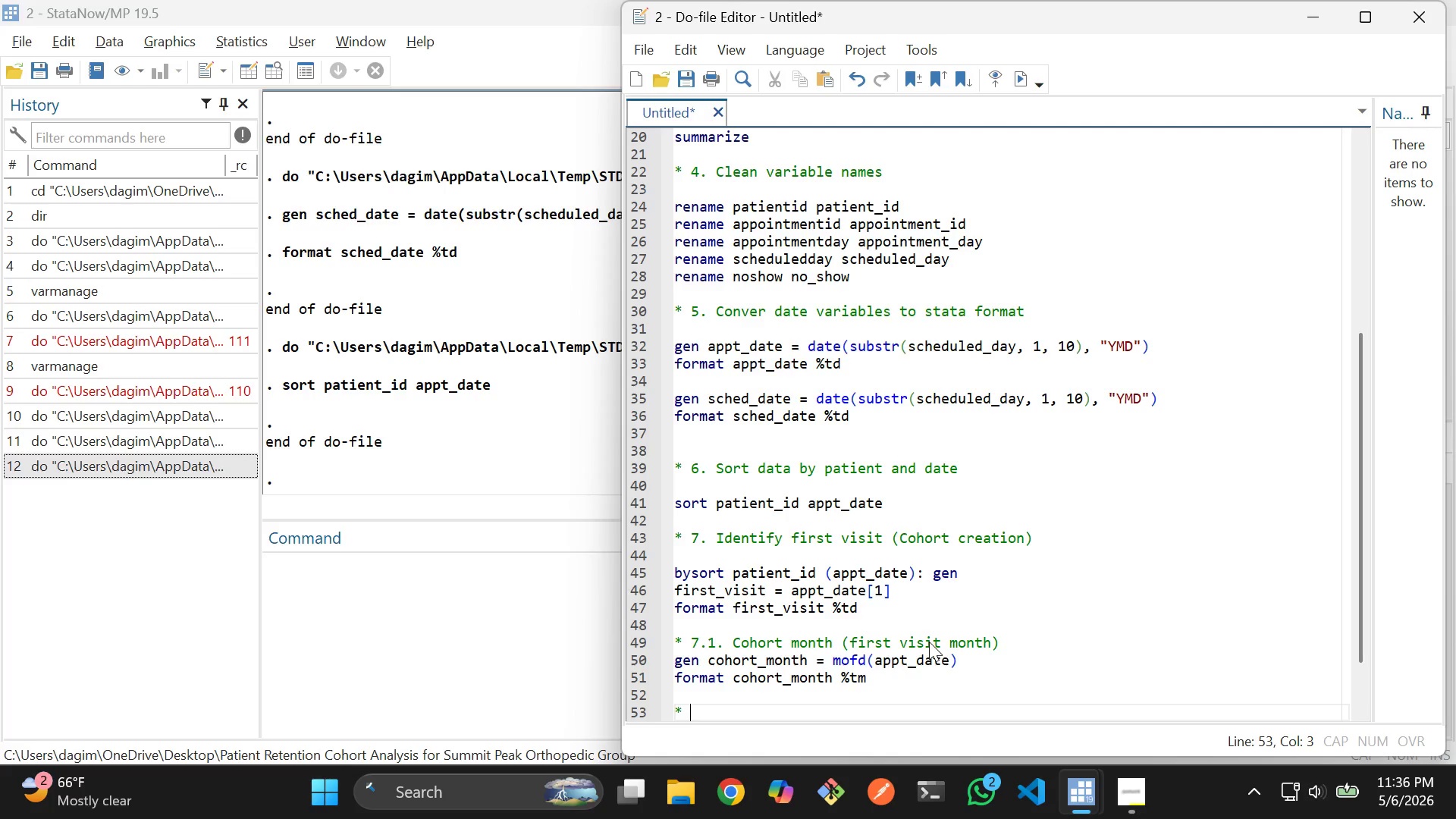 
key(7)
 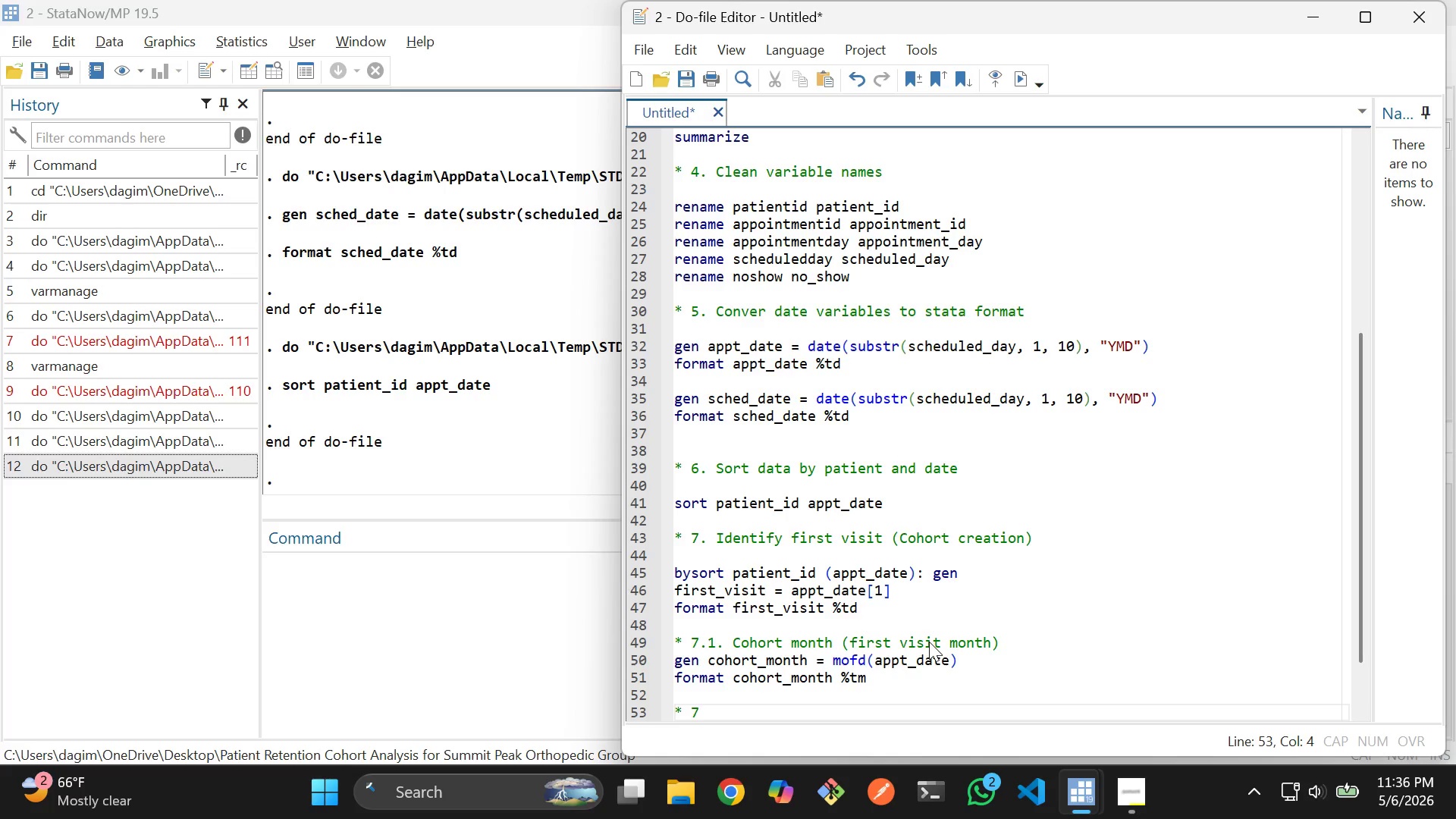 
key(Period)
 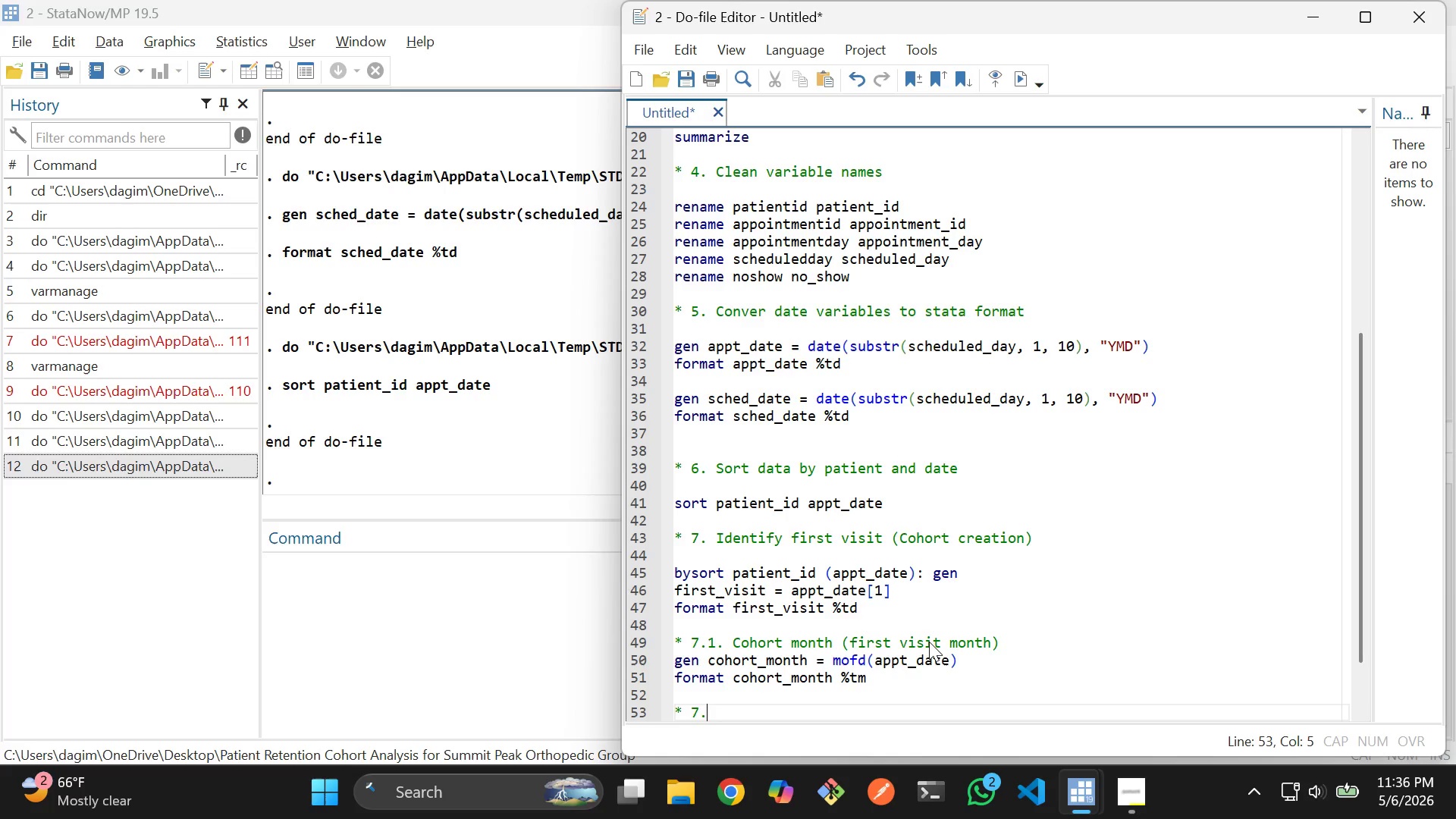 
key(1)
 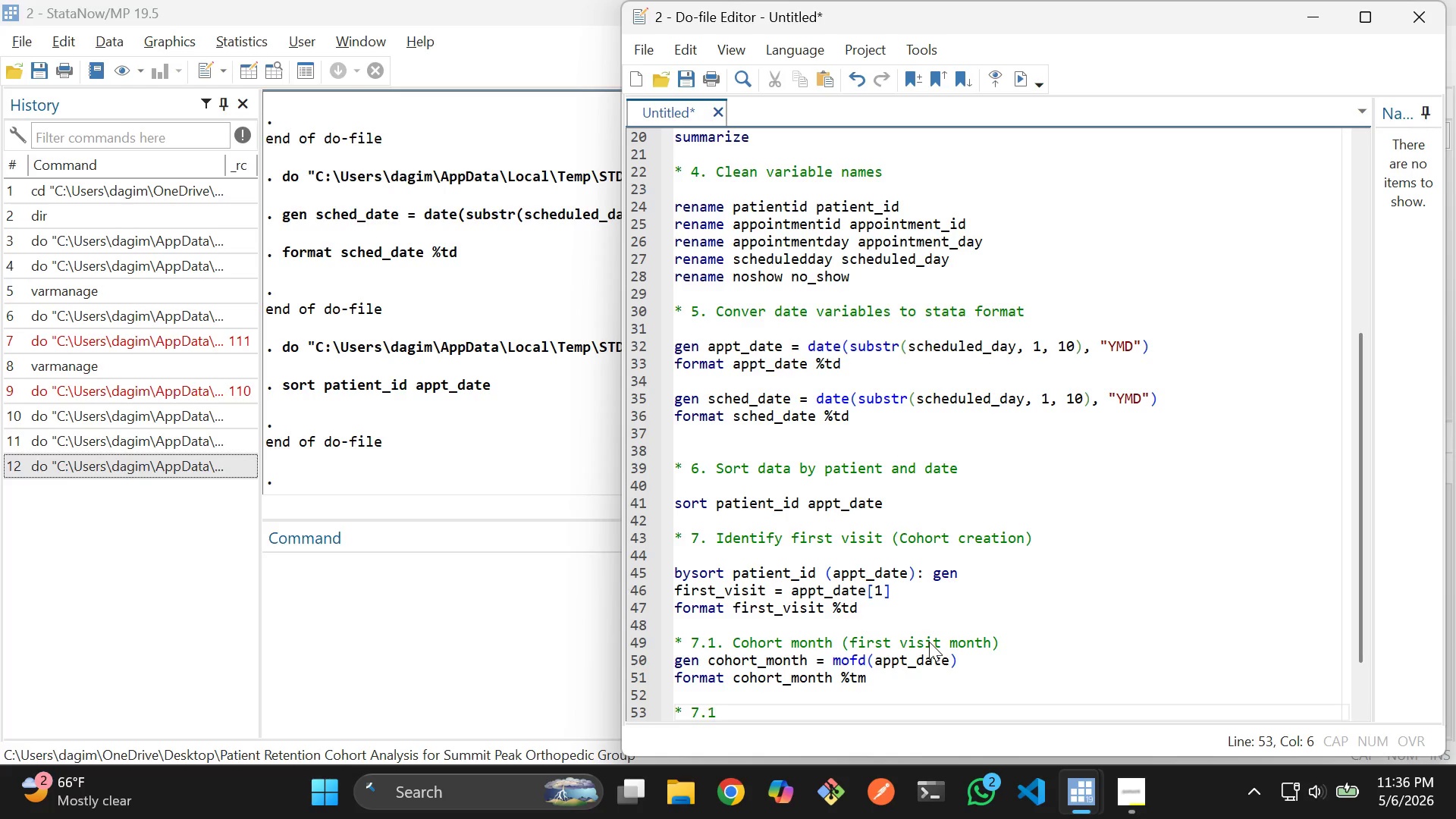 
key(Backspace)
 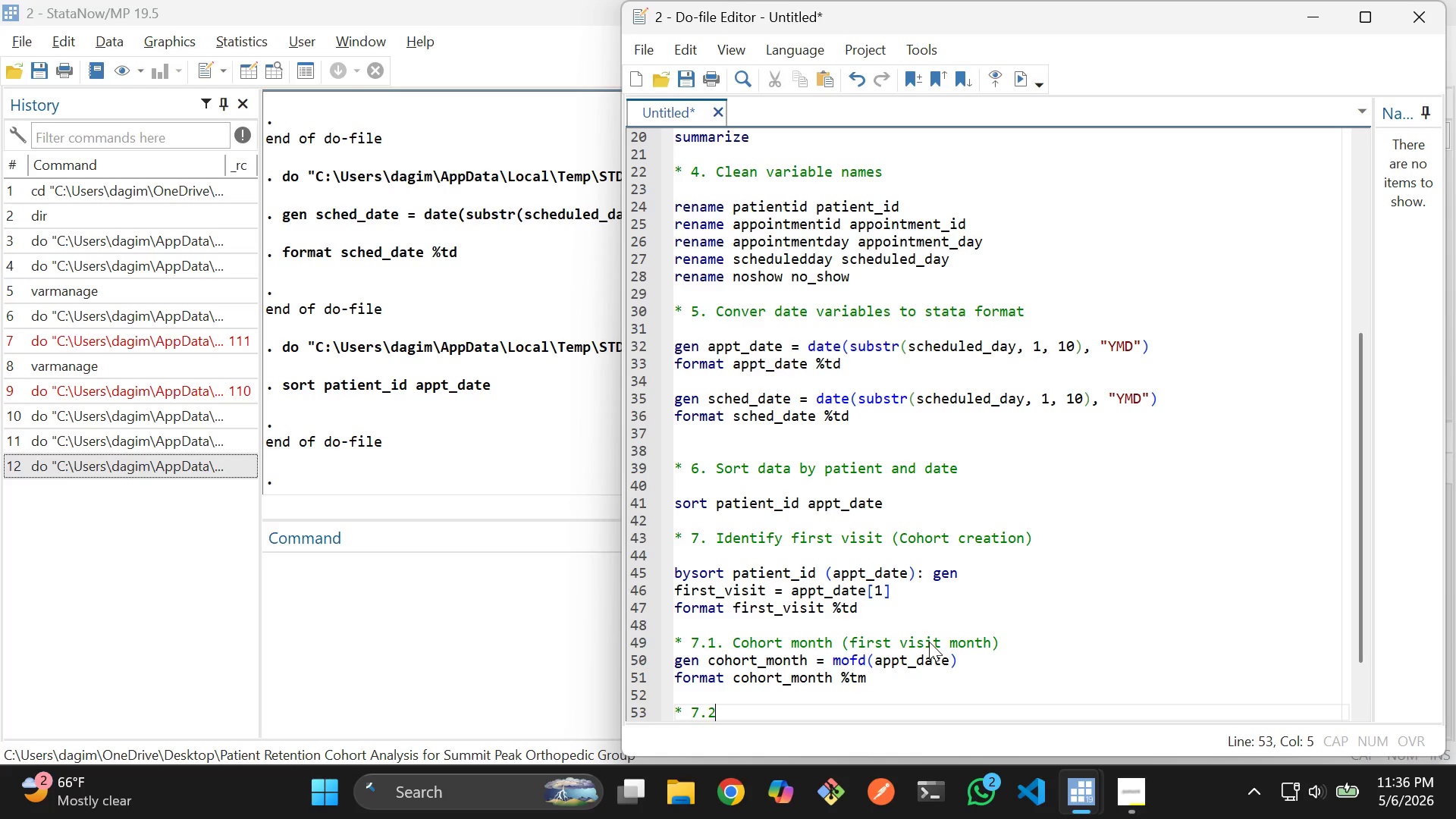 
key(2)
 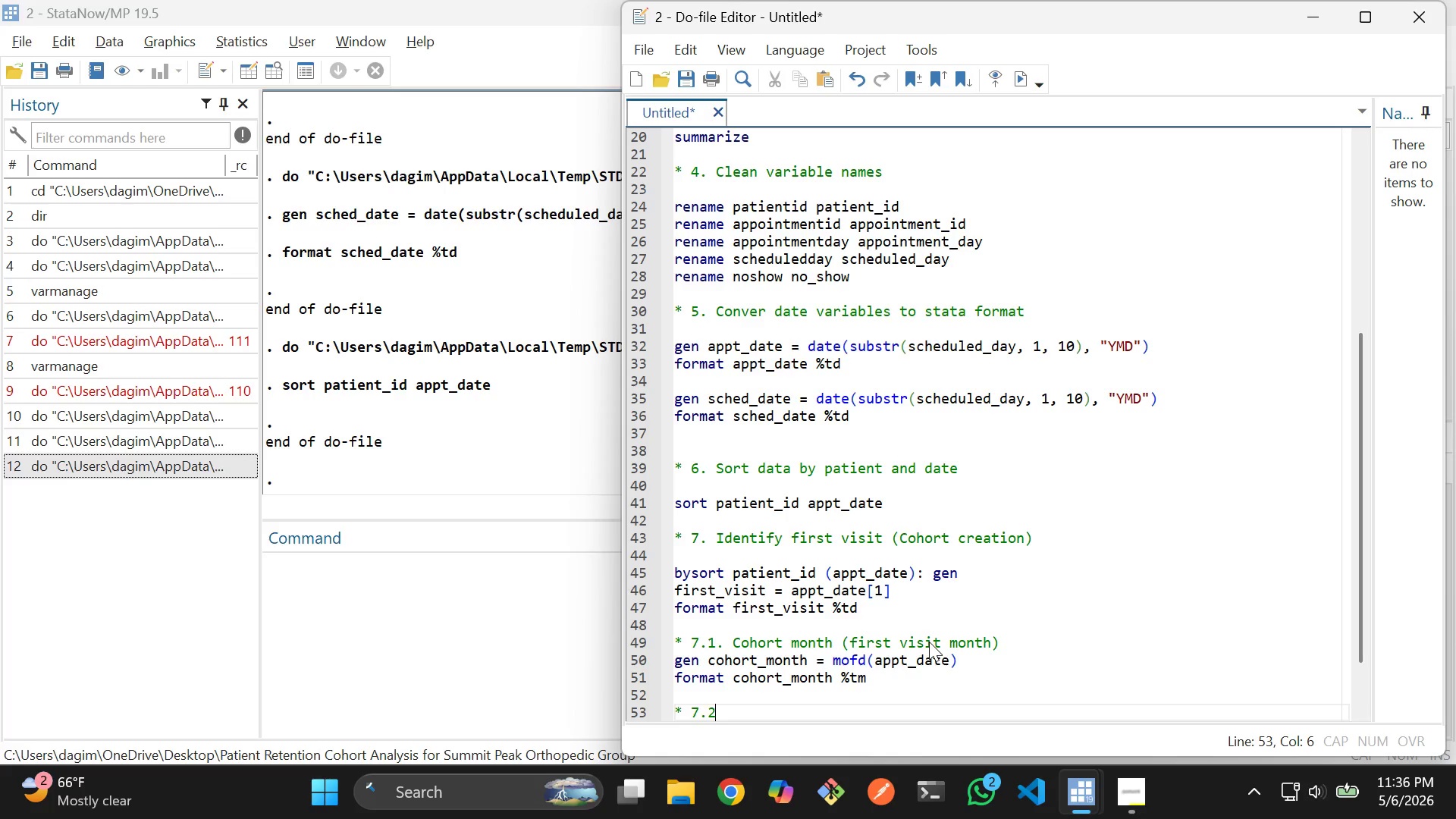 
key(Period)
 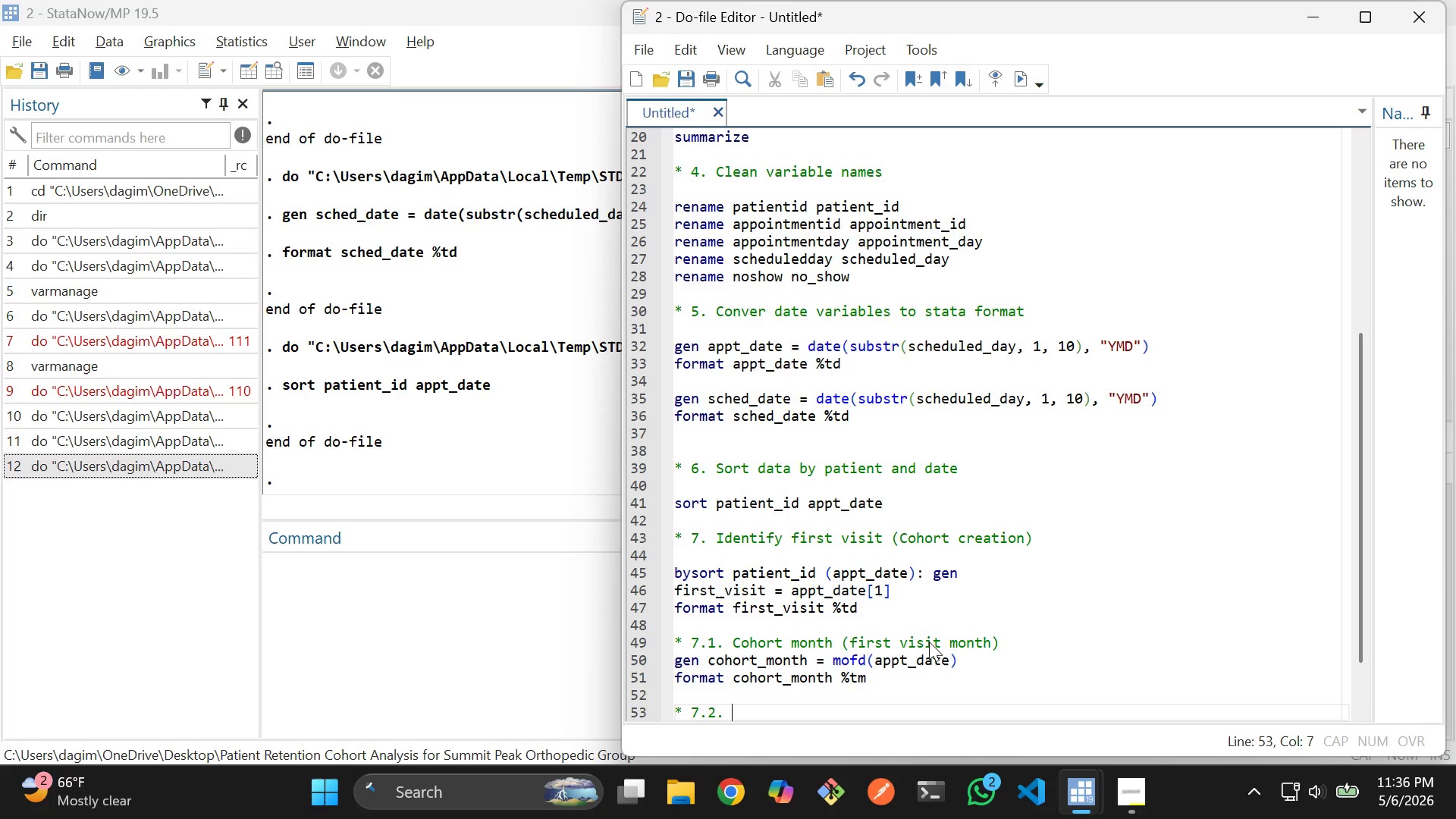 
key(Space)
 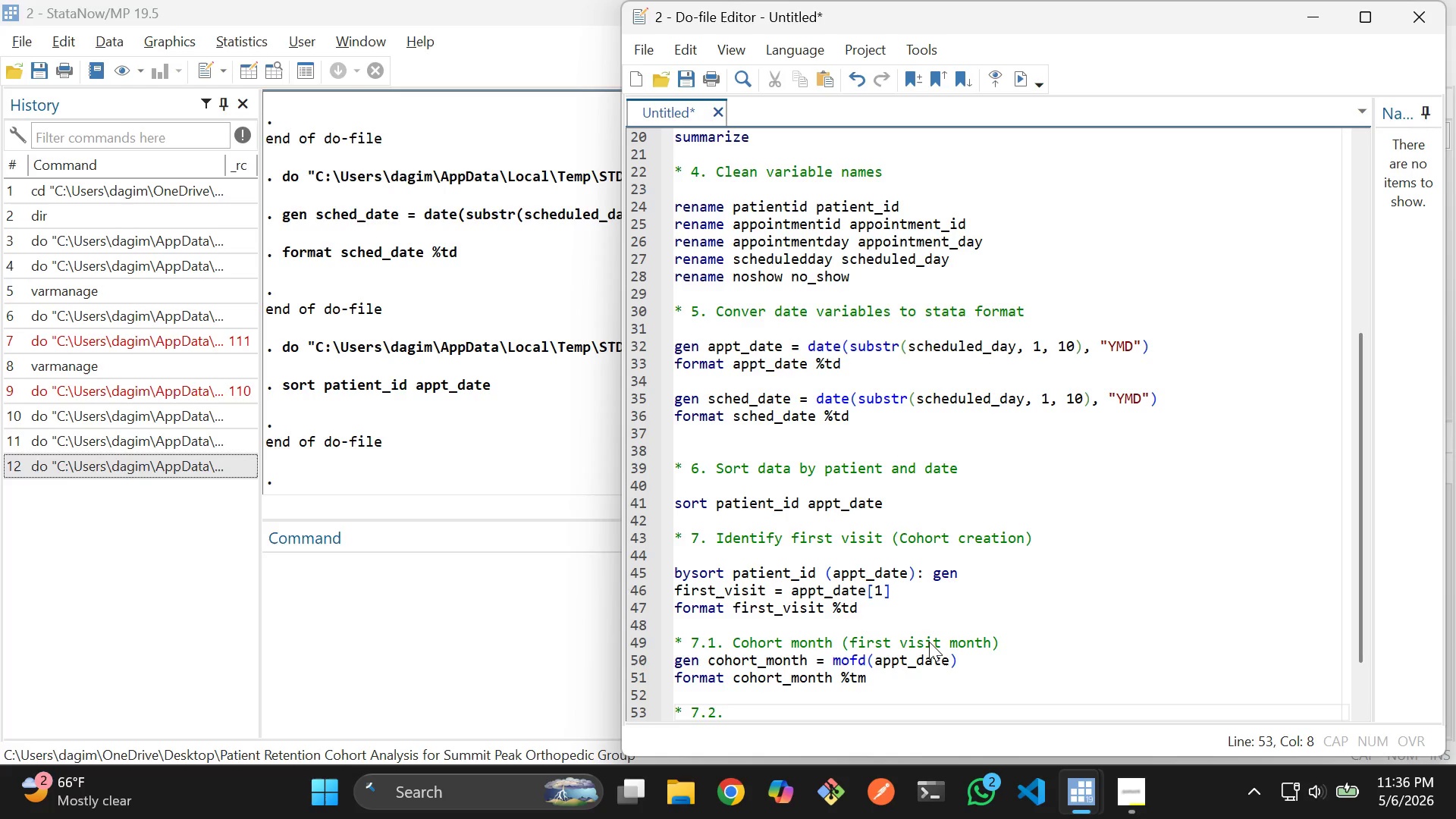 
type(cu)
key(Backspace)
key(Backspace)
type(CUrren)
key(Backspace)
key(Backspace)
key(Backspace)
key(Backspace)
key(Backspace)
type(urrent appointment month)
 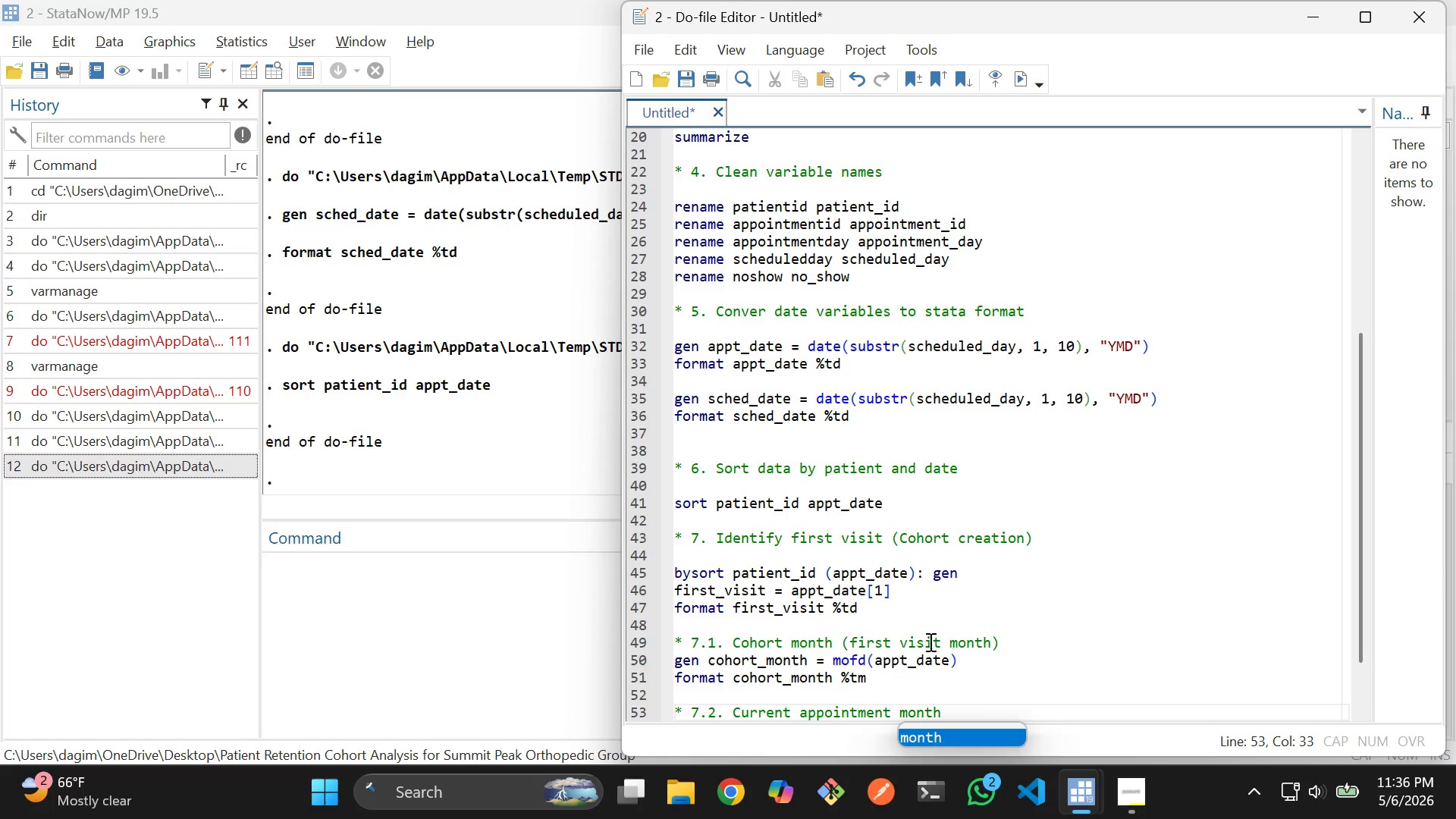 
 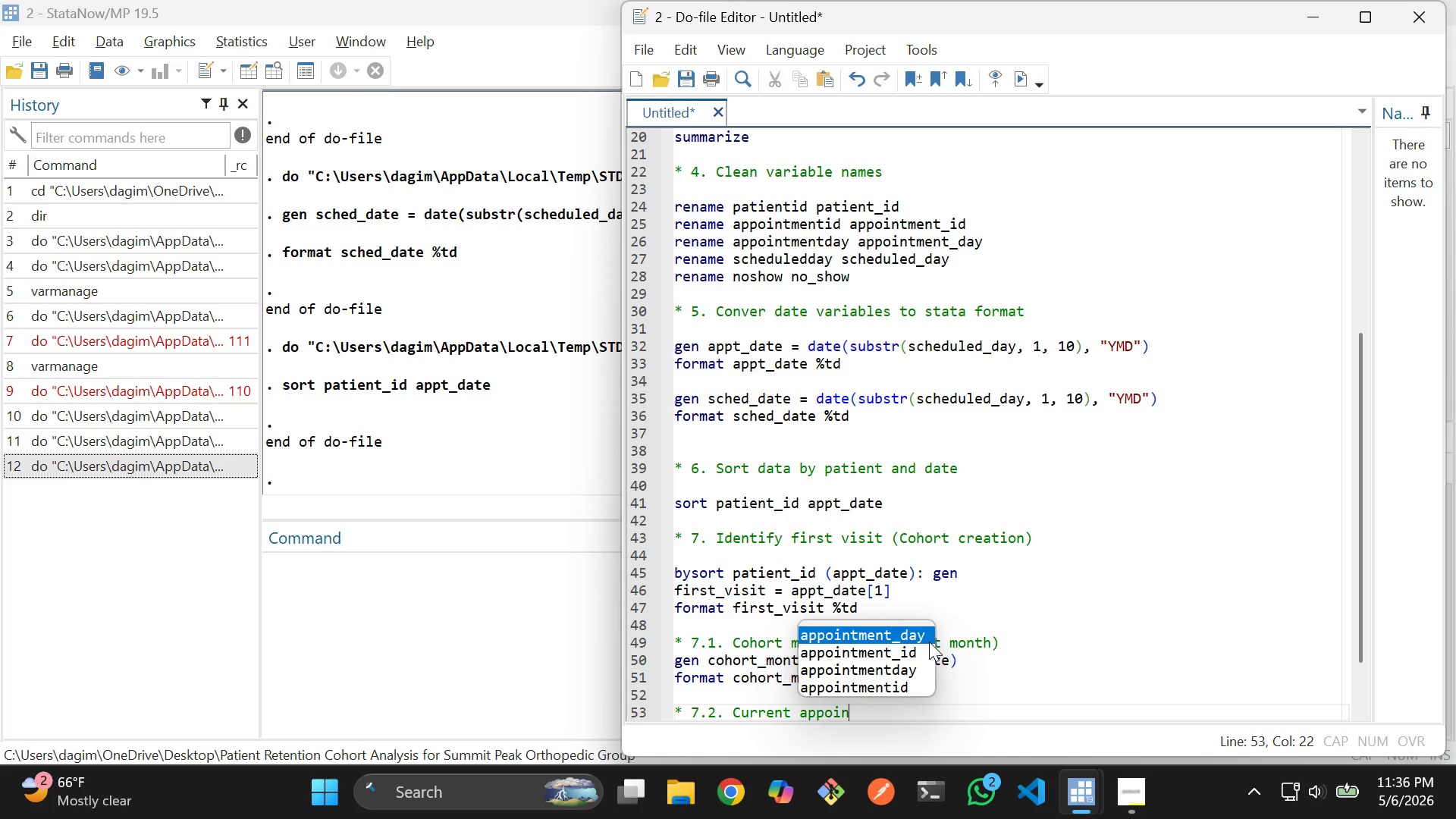 
key(Enter)
 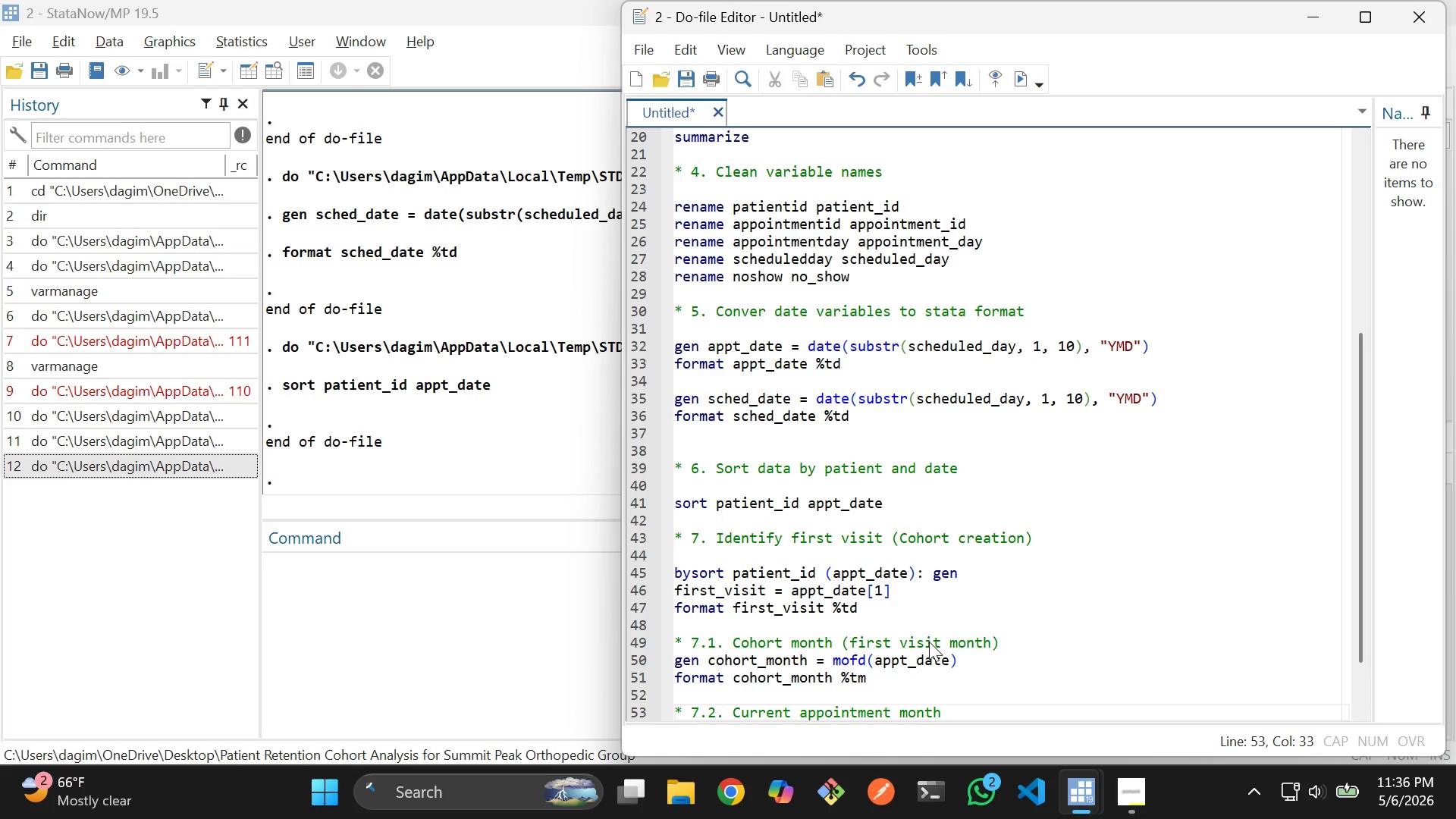 
key(Enter)
 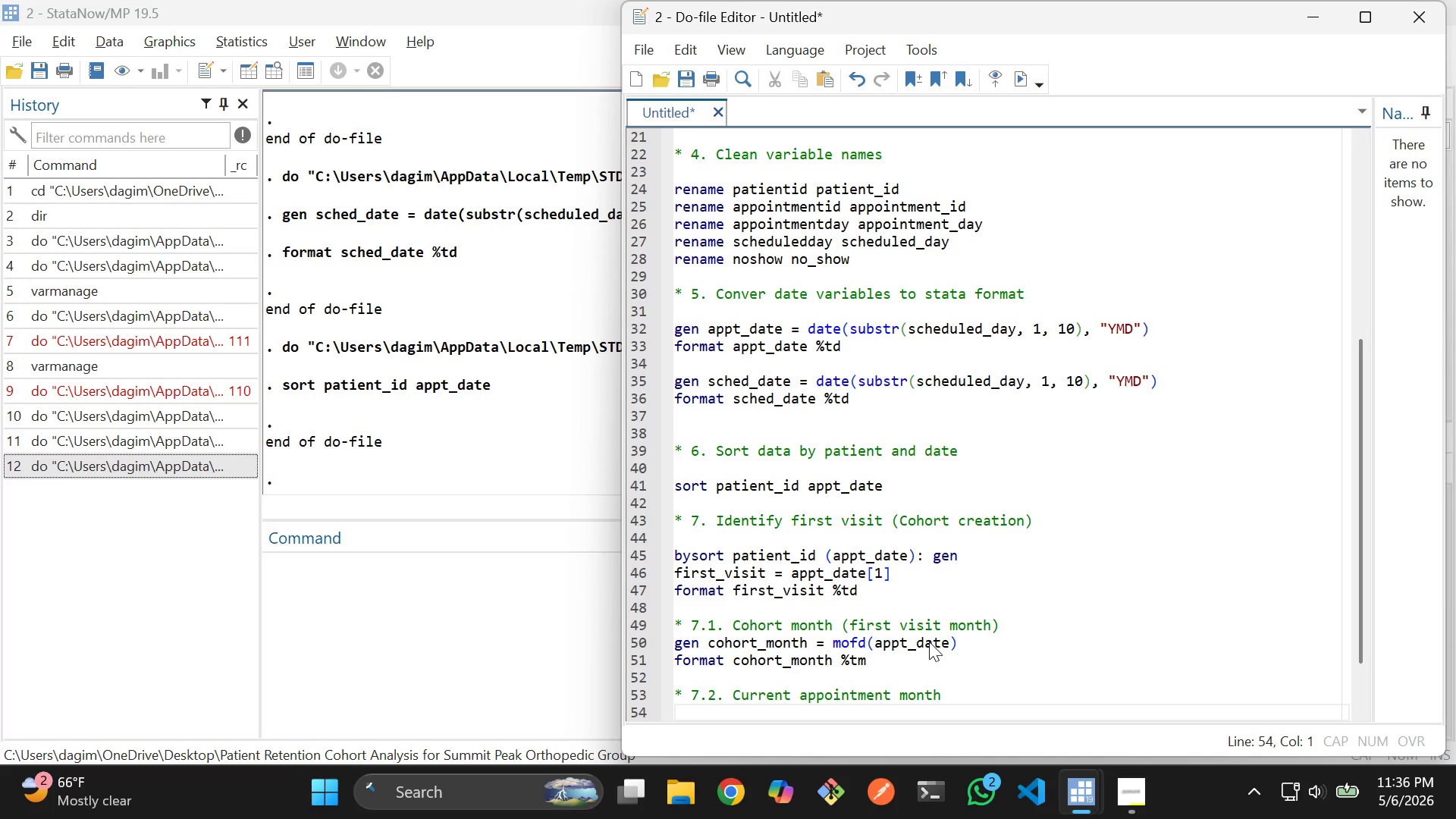 
type(gen visit_mn)
key(Backspace)
type(onth = mofd(app)
 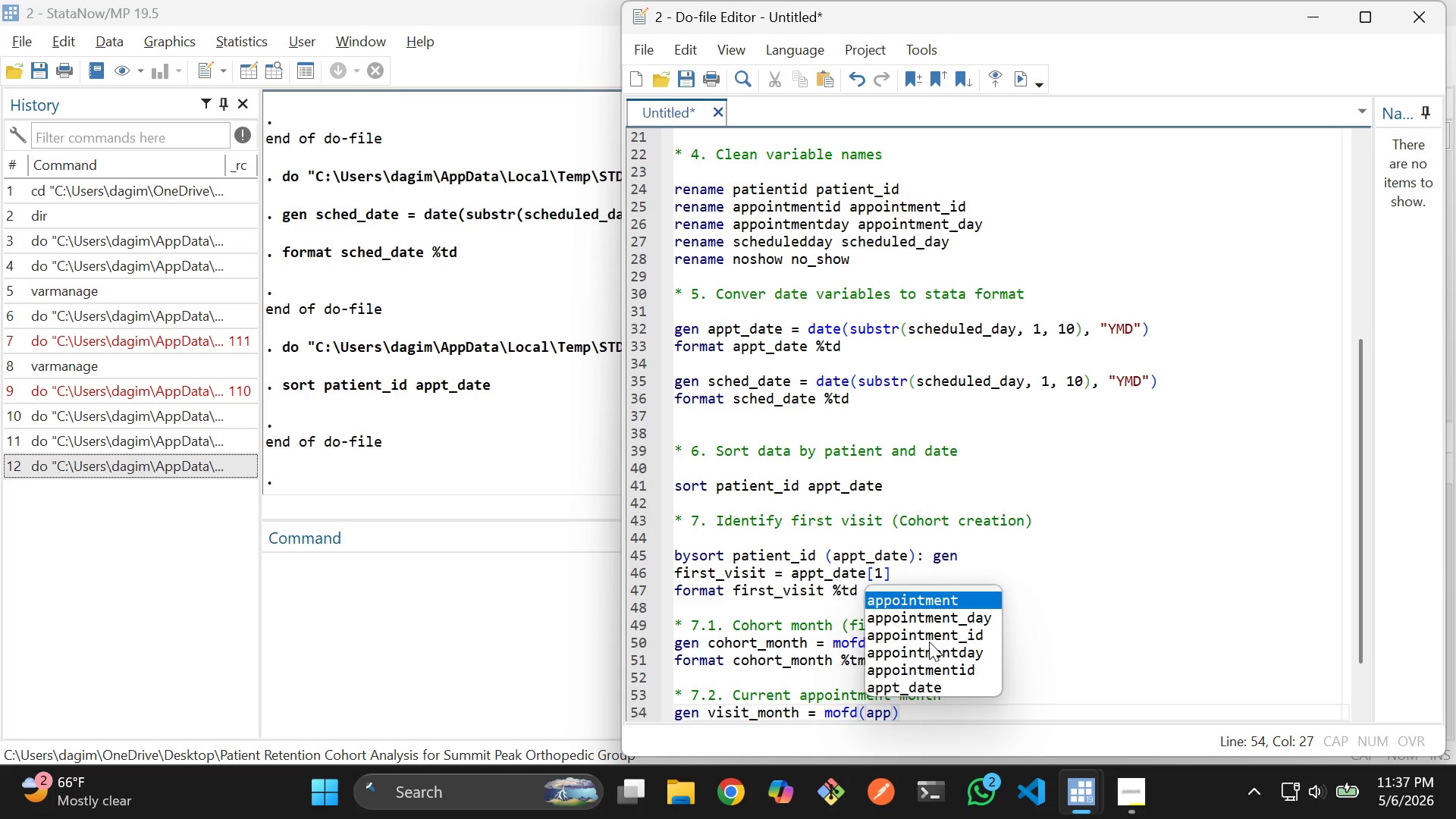 
key(ArrowDown)
 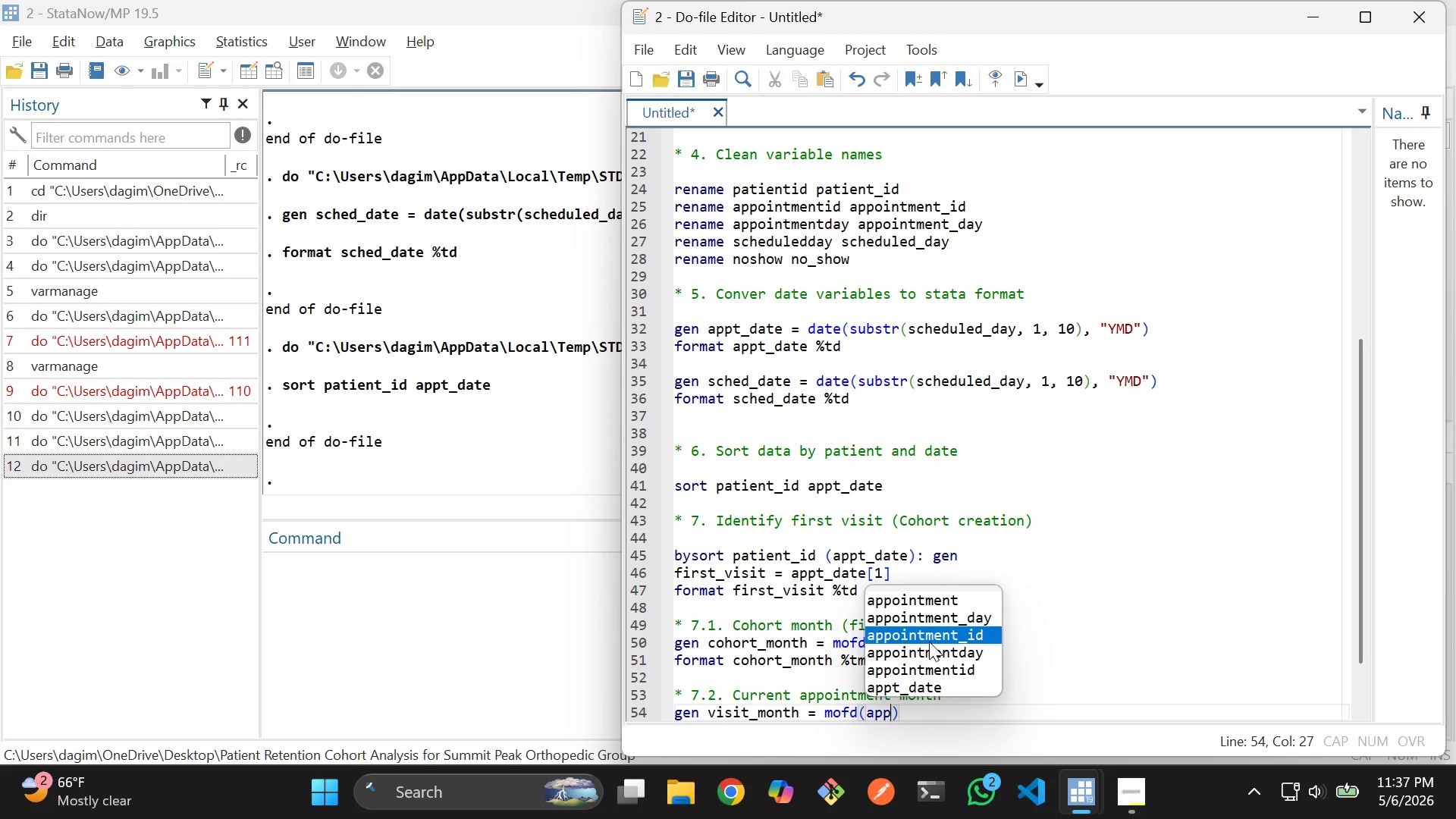 
key(ArrowDown)
 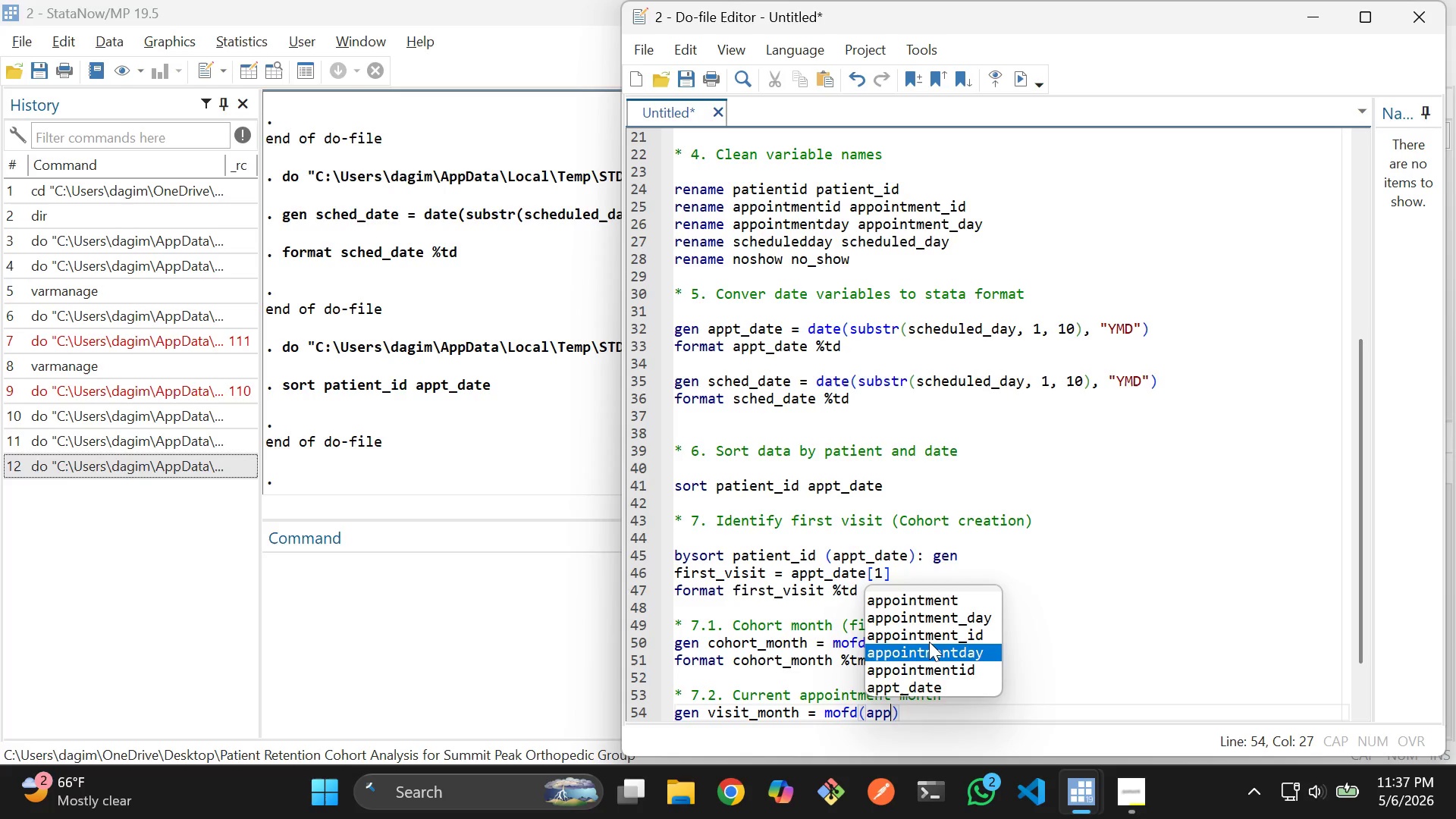 
key(ArrowDown)
 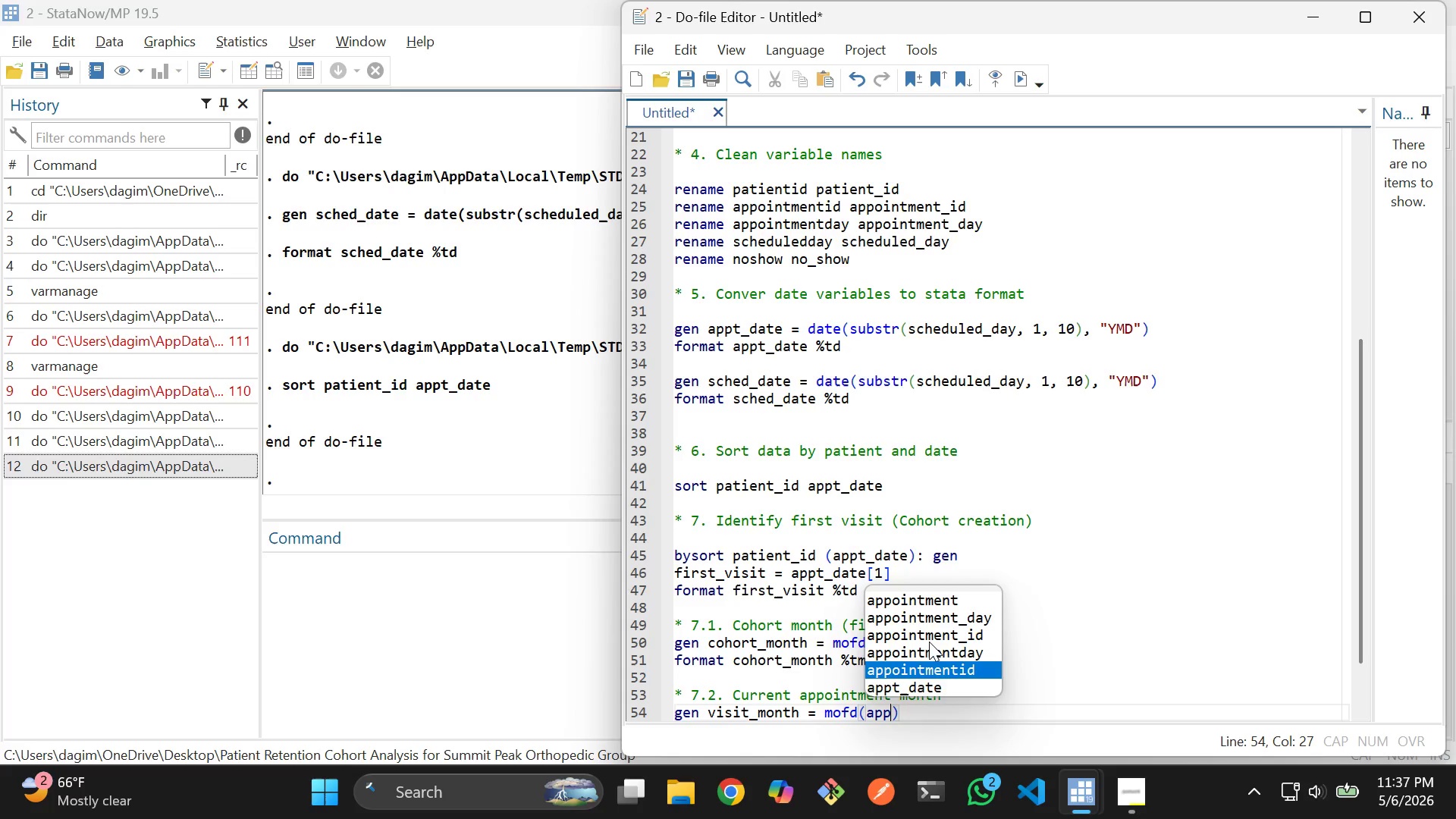 
key(ArrowDown)
 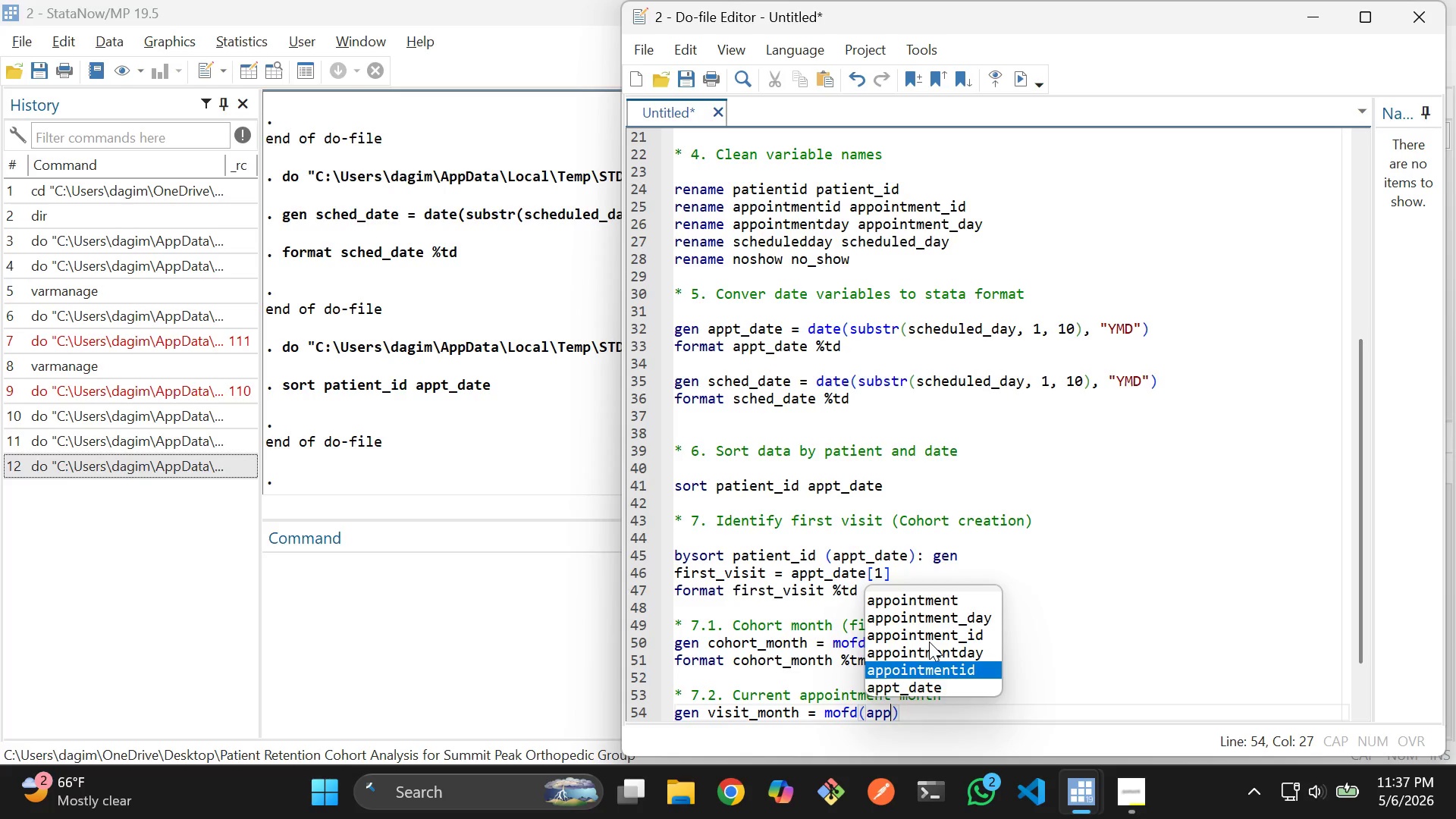 
key(ArrowDown)
 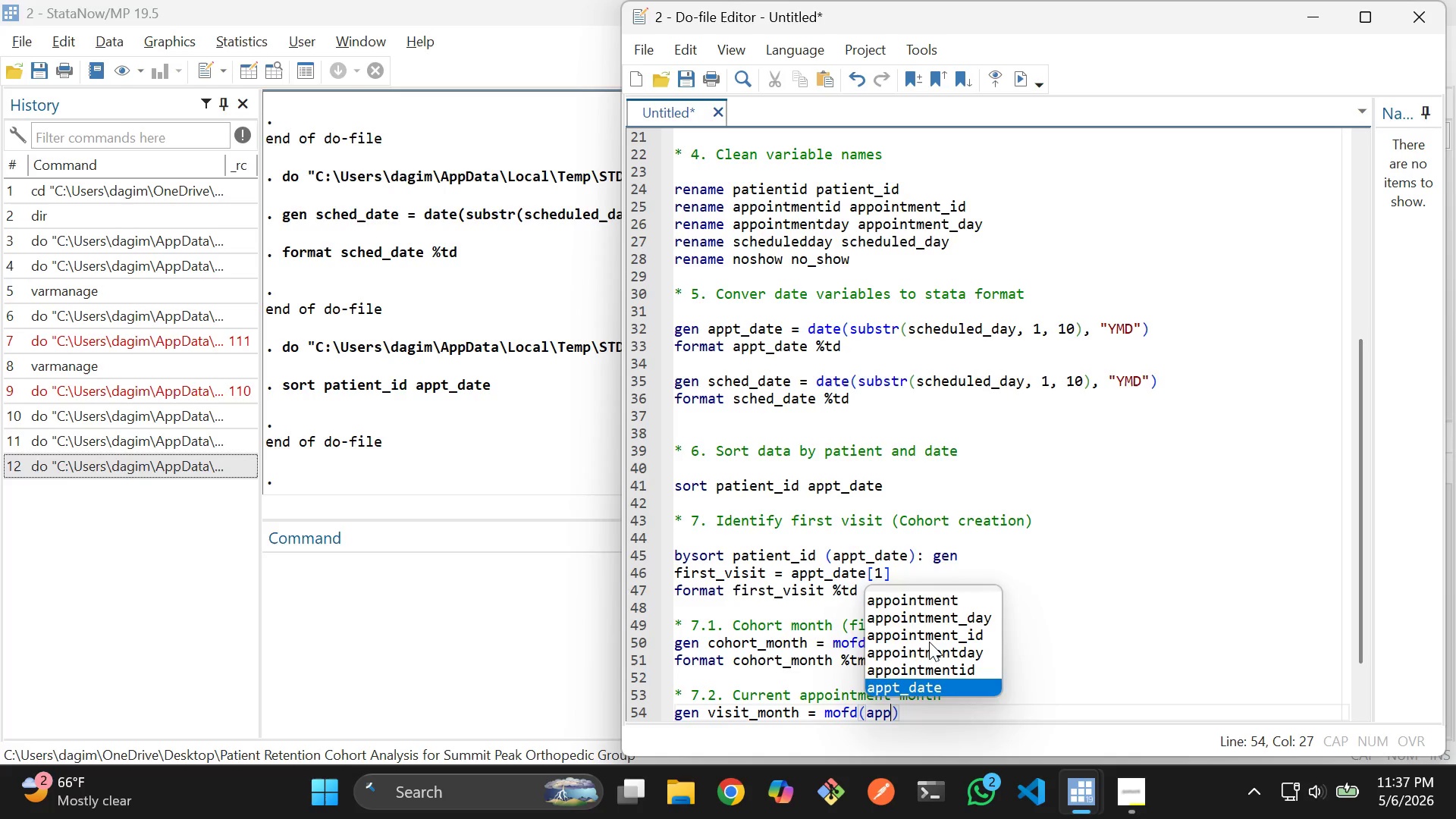 
key(Enter)
 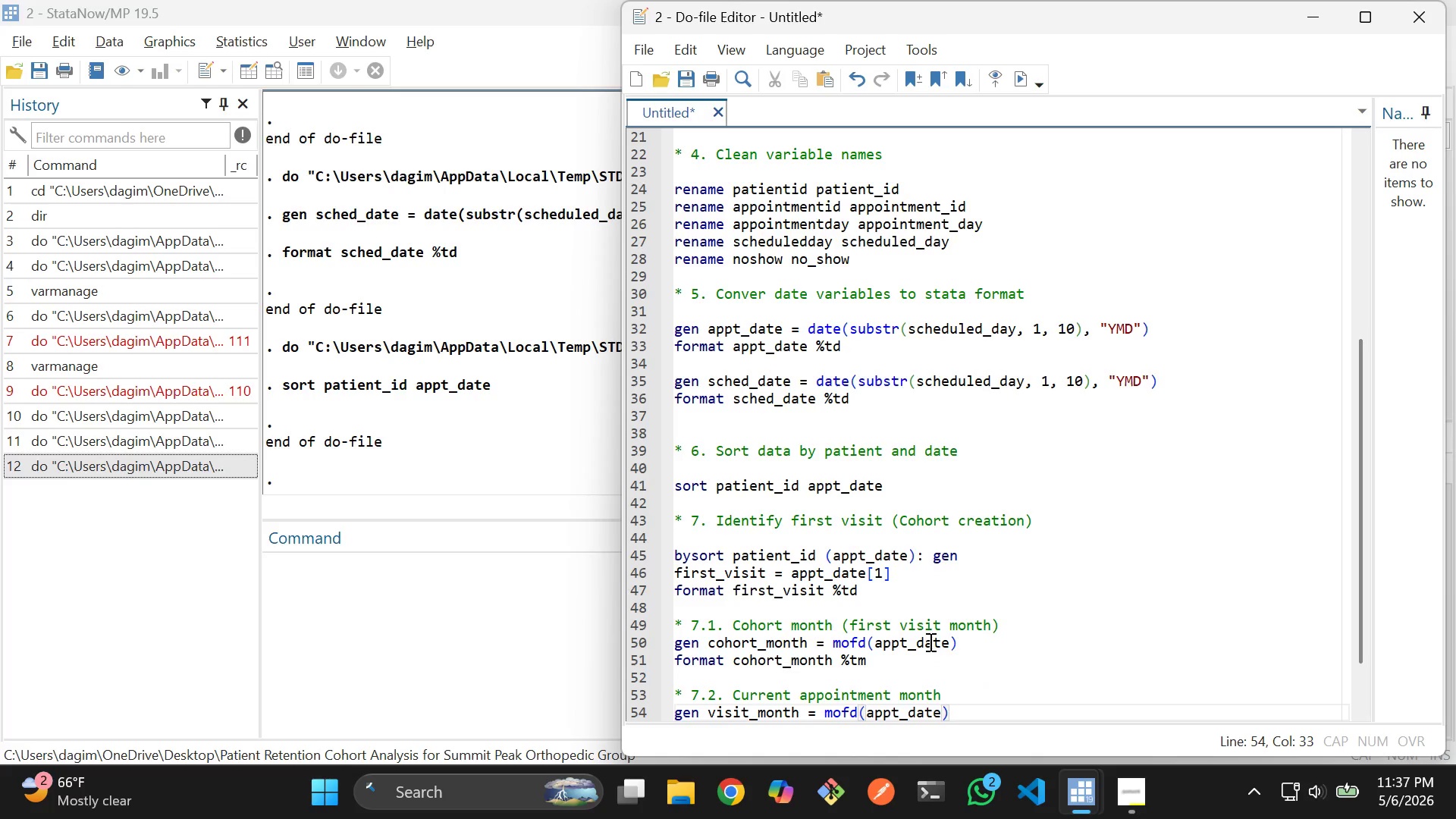 
key(ArrowRight)
 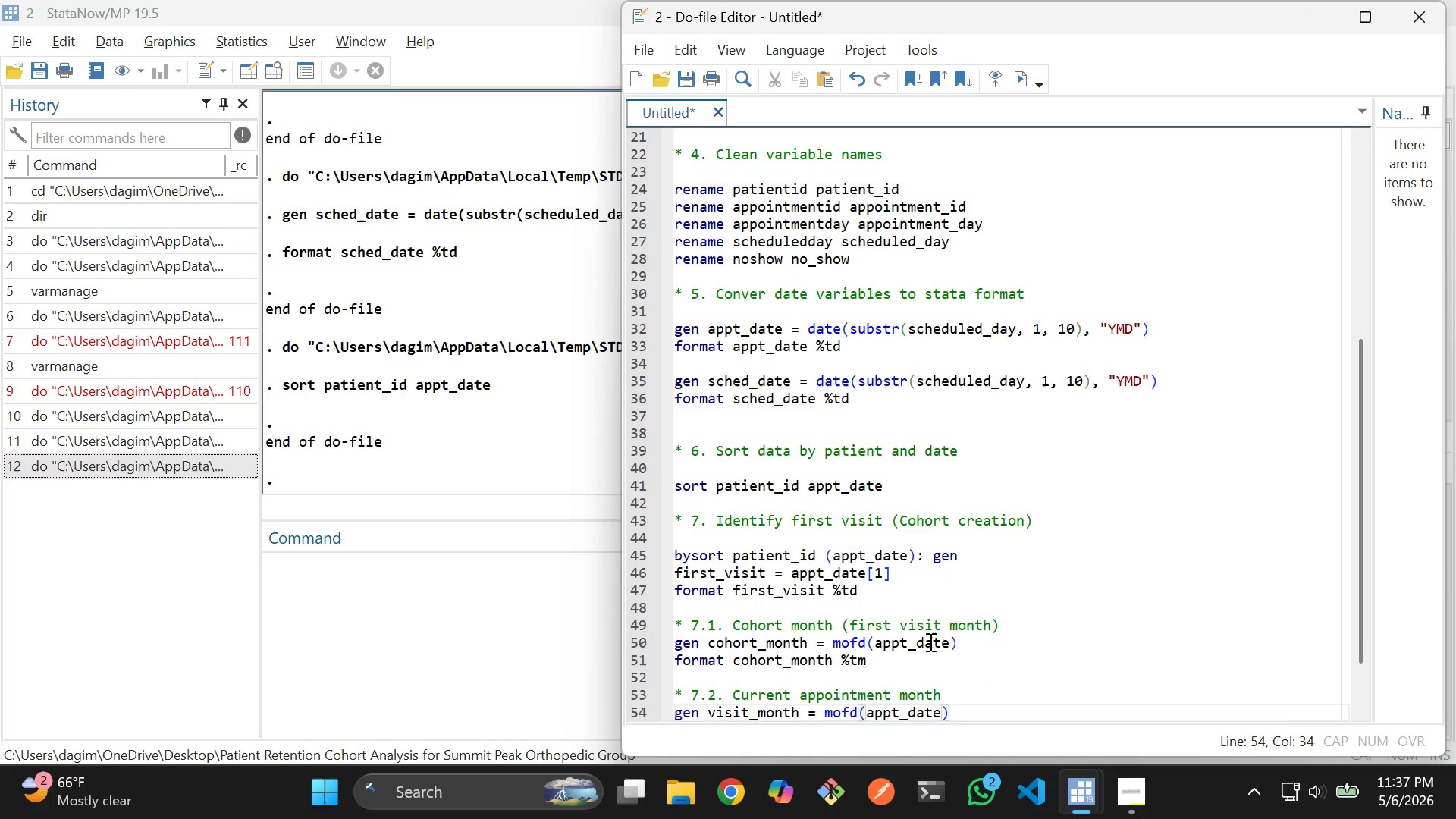 
key(Enter)
 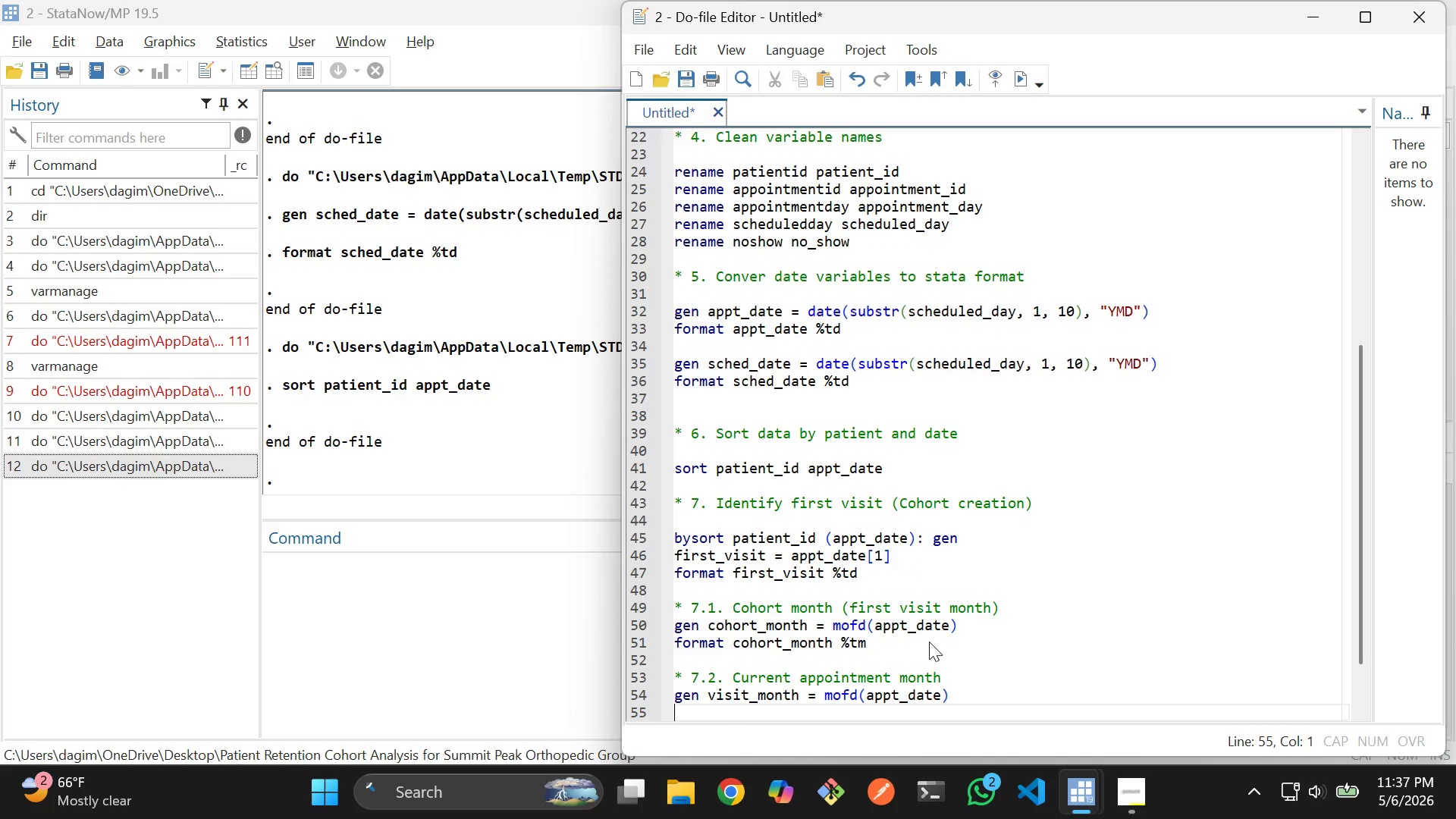 
type(format vis)
 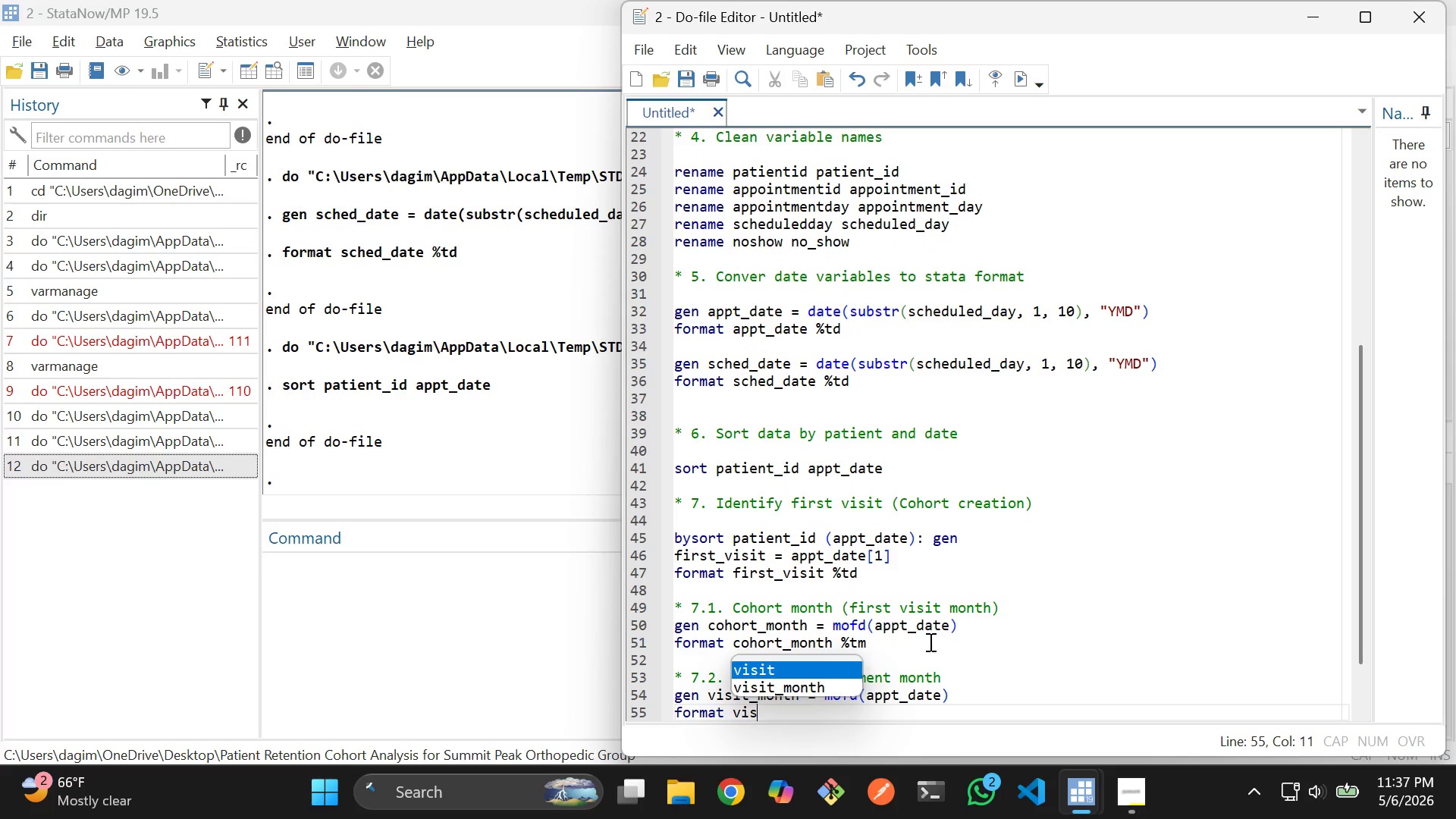 
key(ArrowDown)
 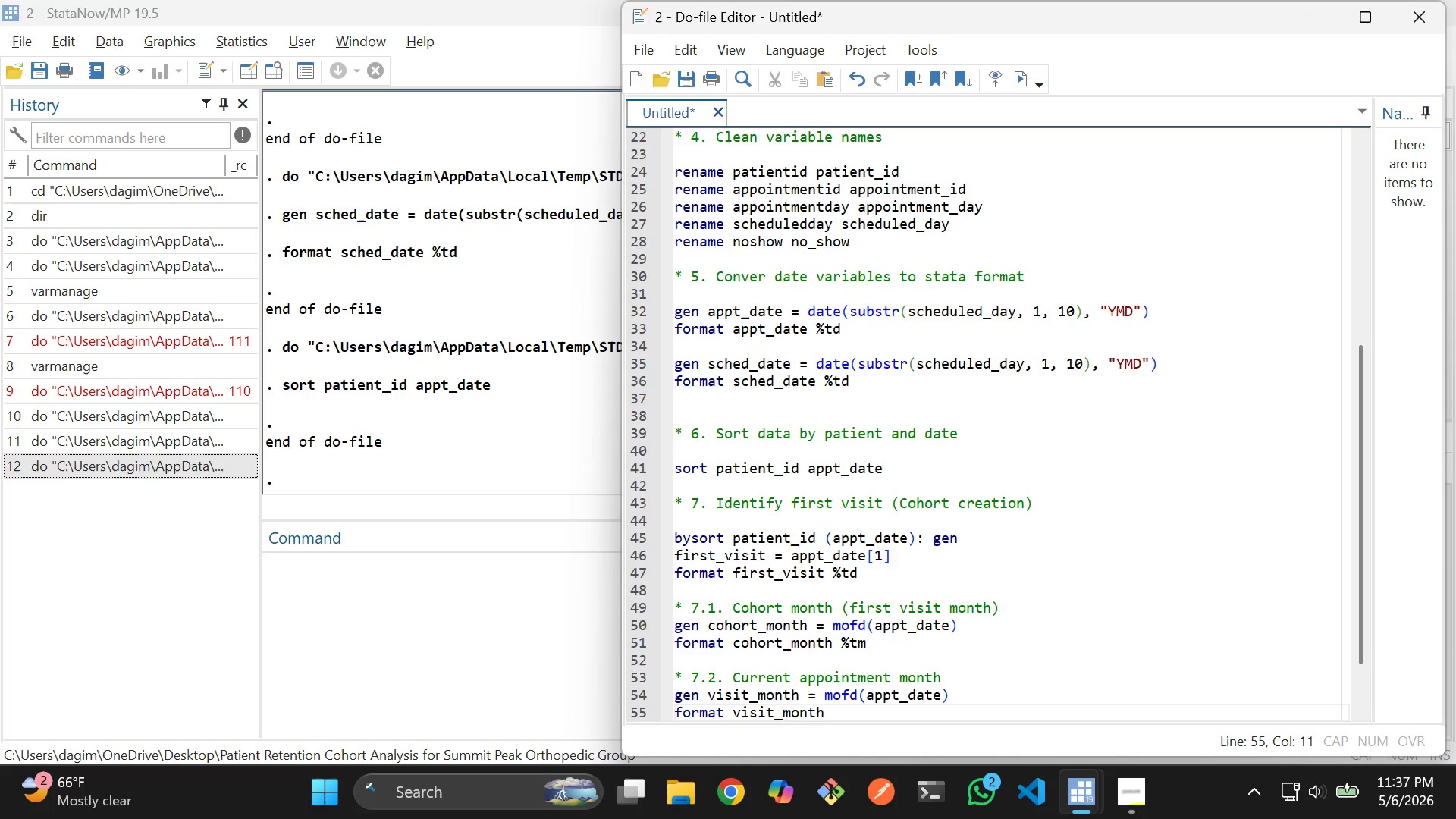 
key(Enter)
 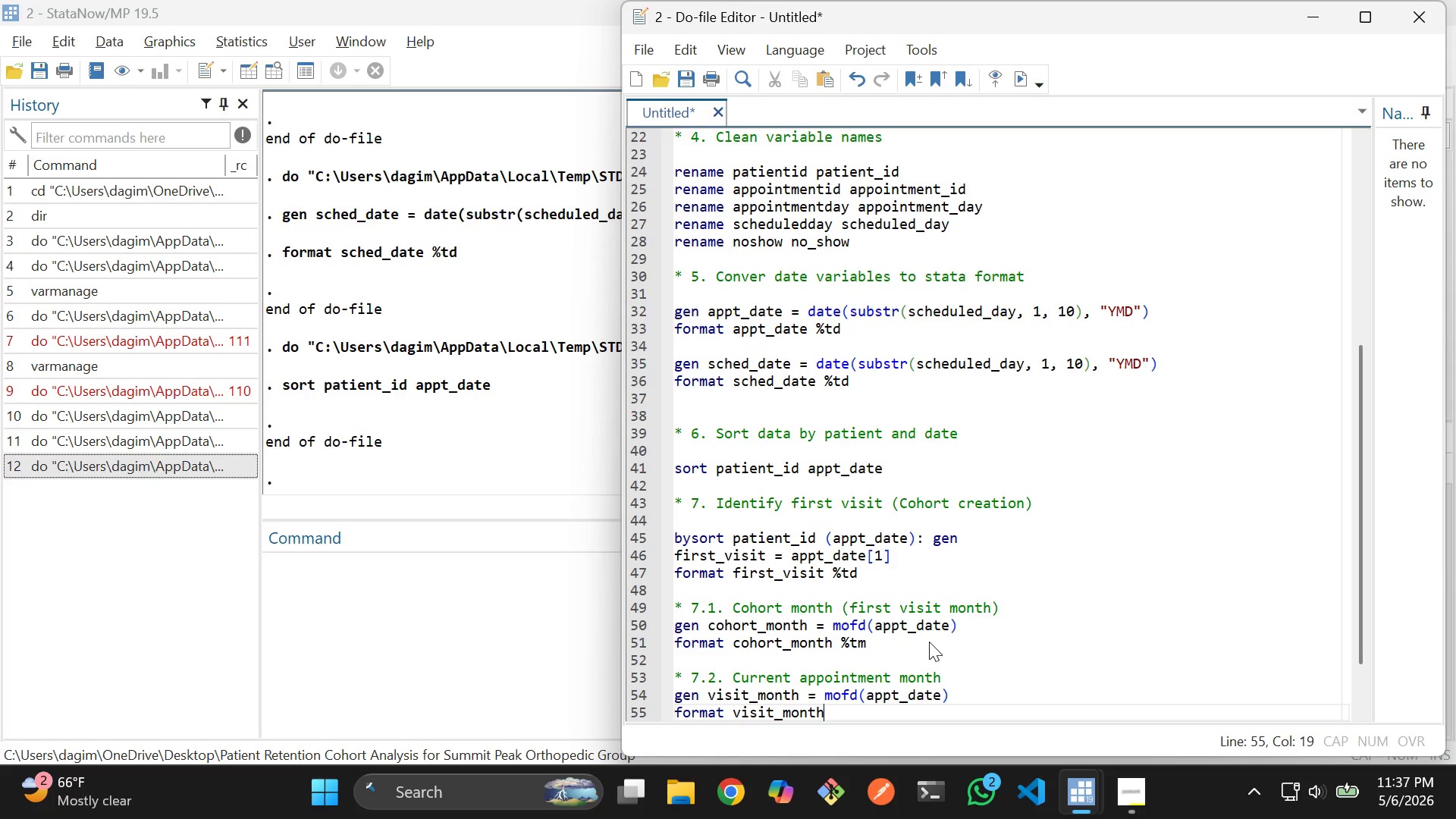 
type( %td)
 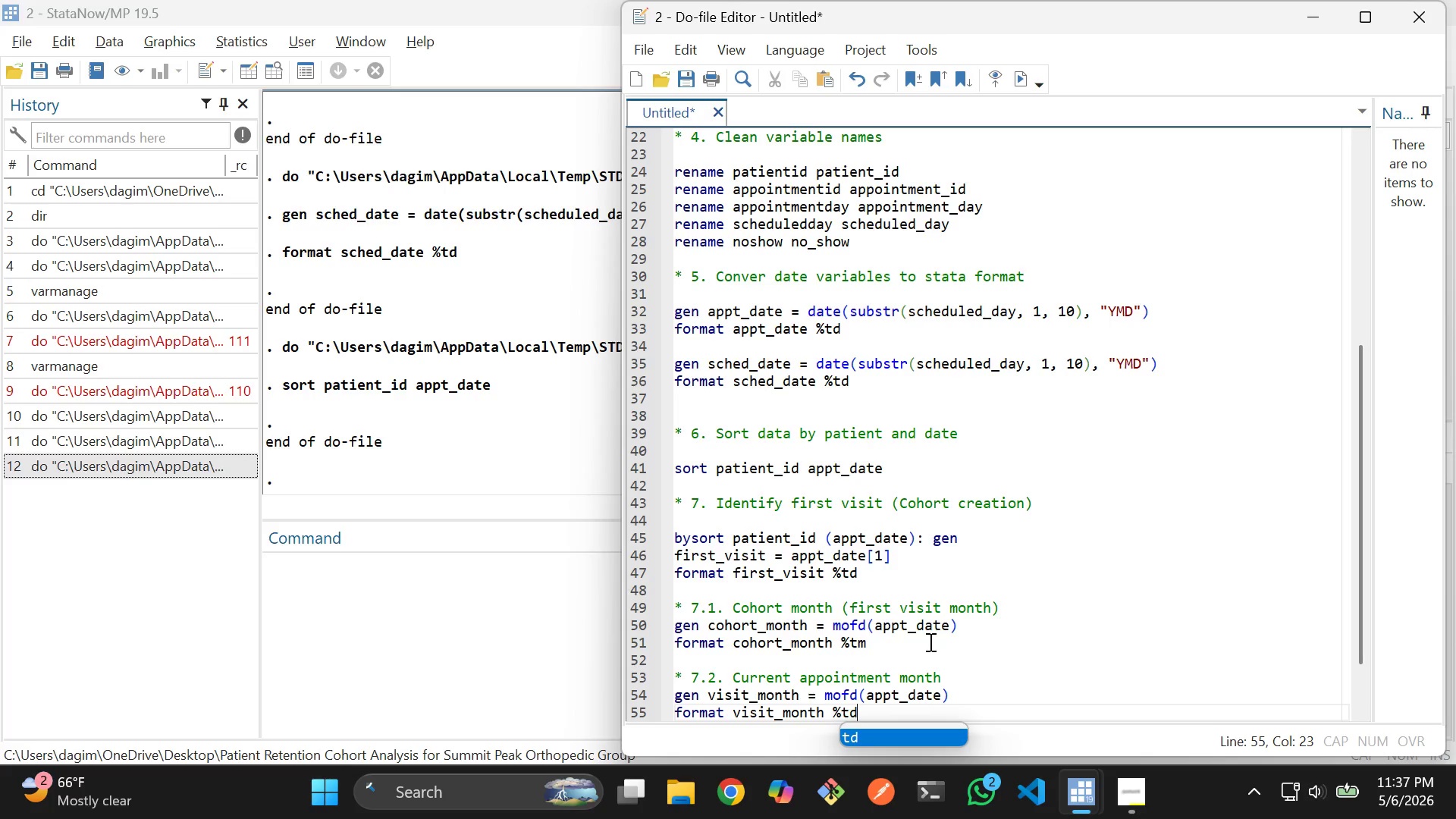 
key(Enter)
 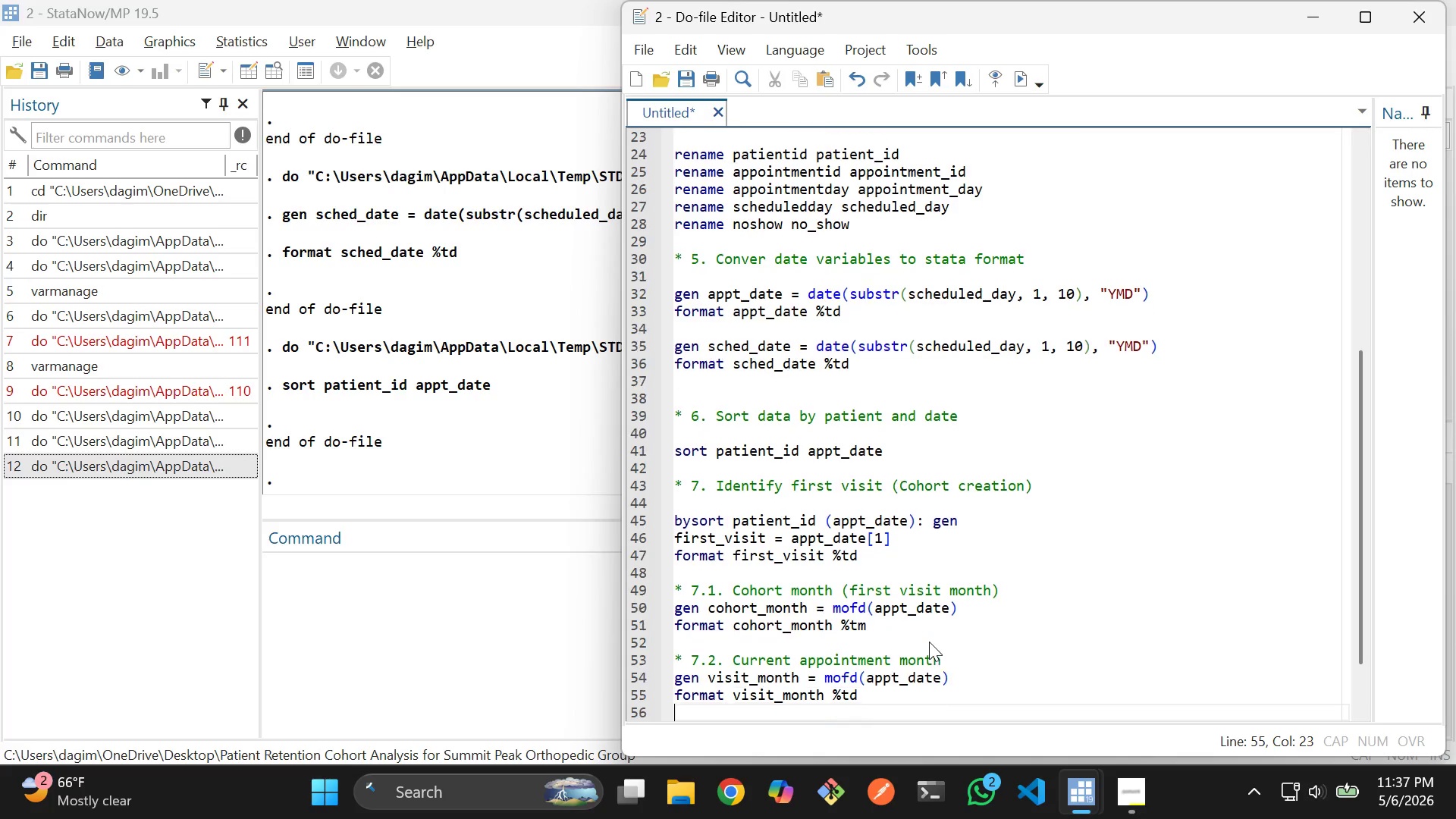 
key(Enter)
 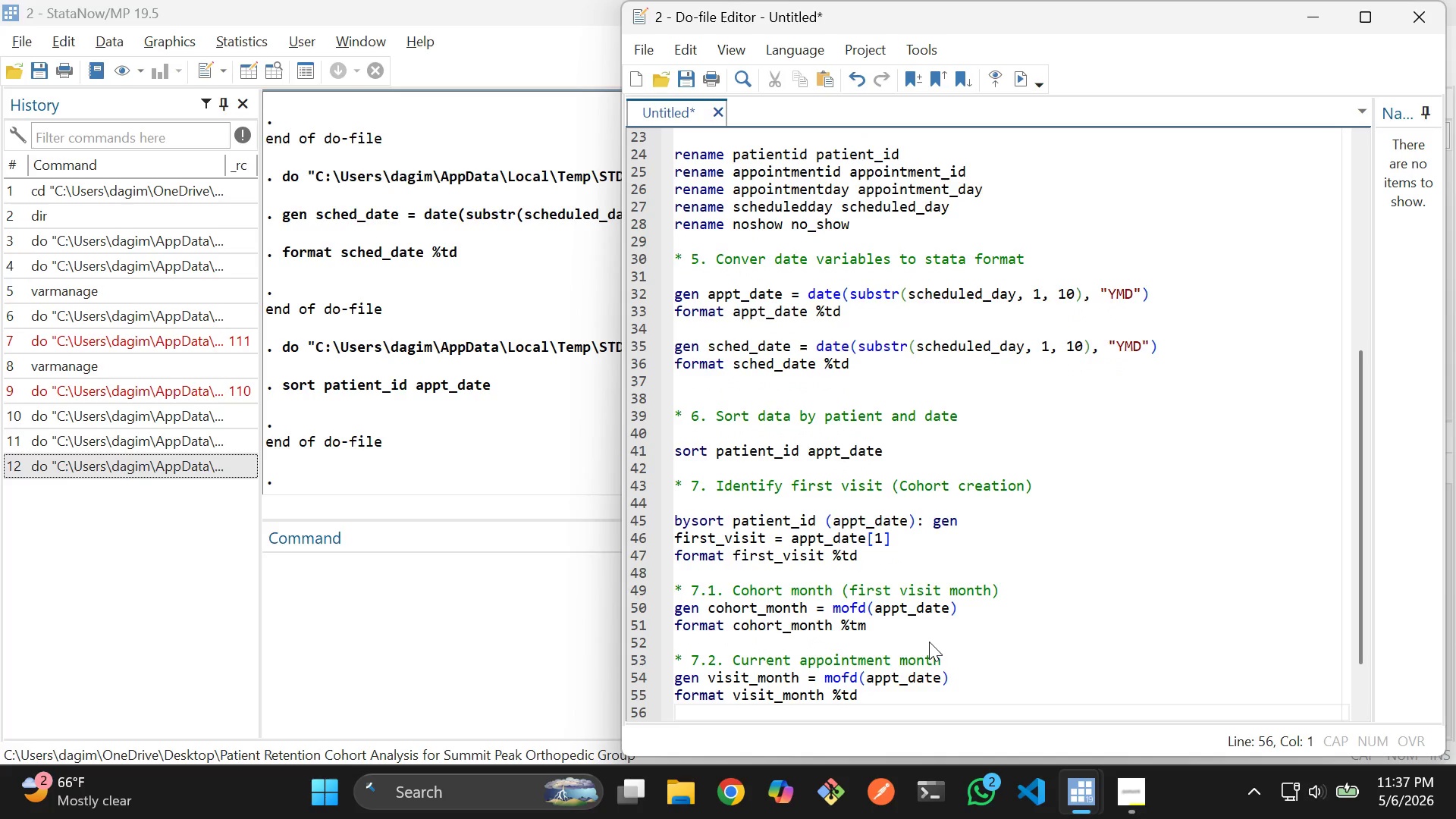 
left_click([1040, 598])
 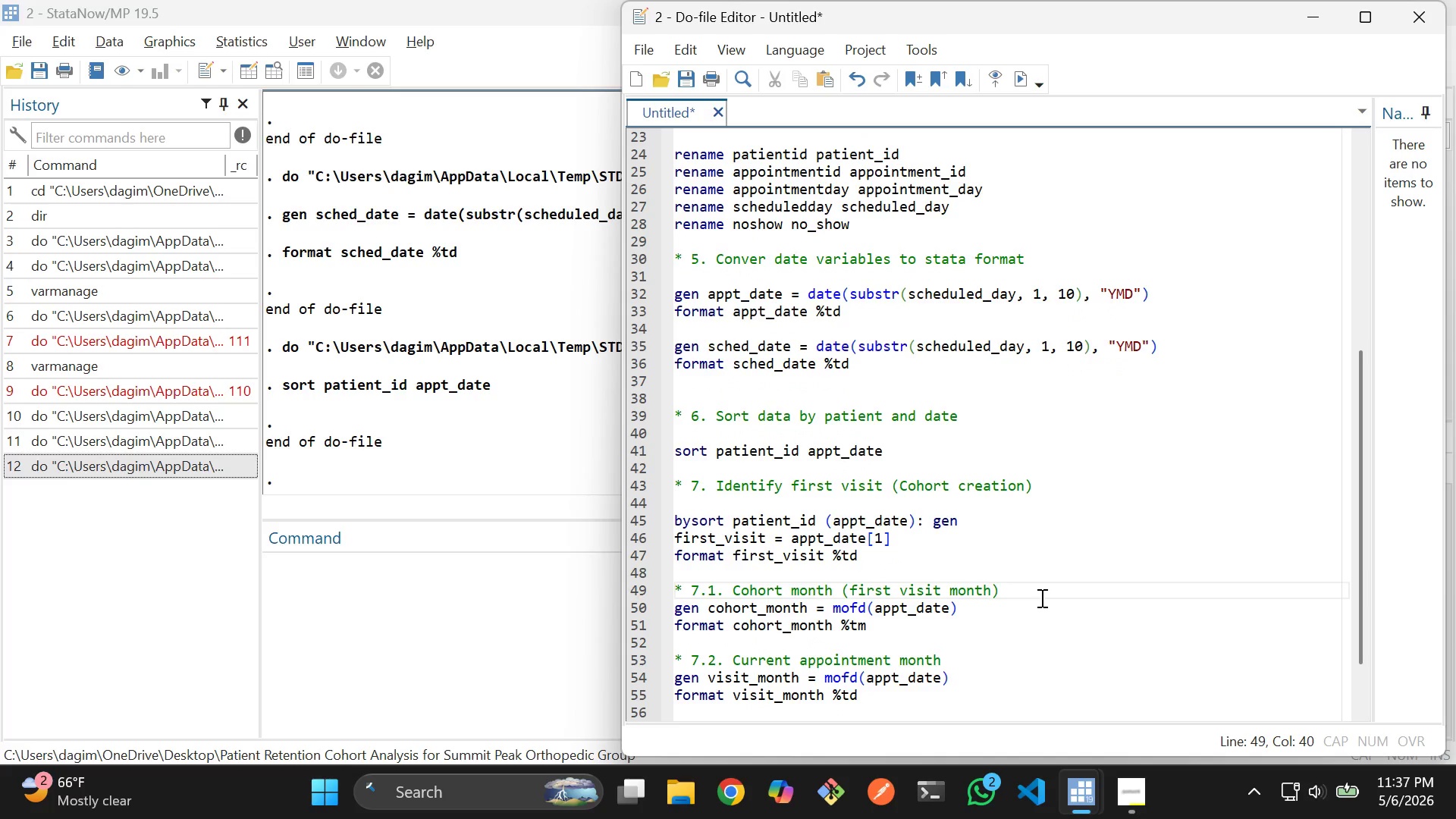 
key(Enter)
 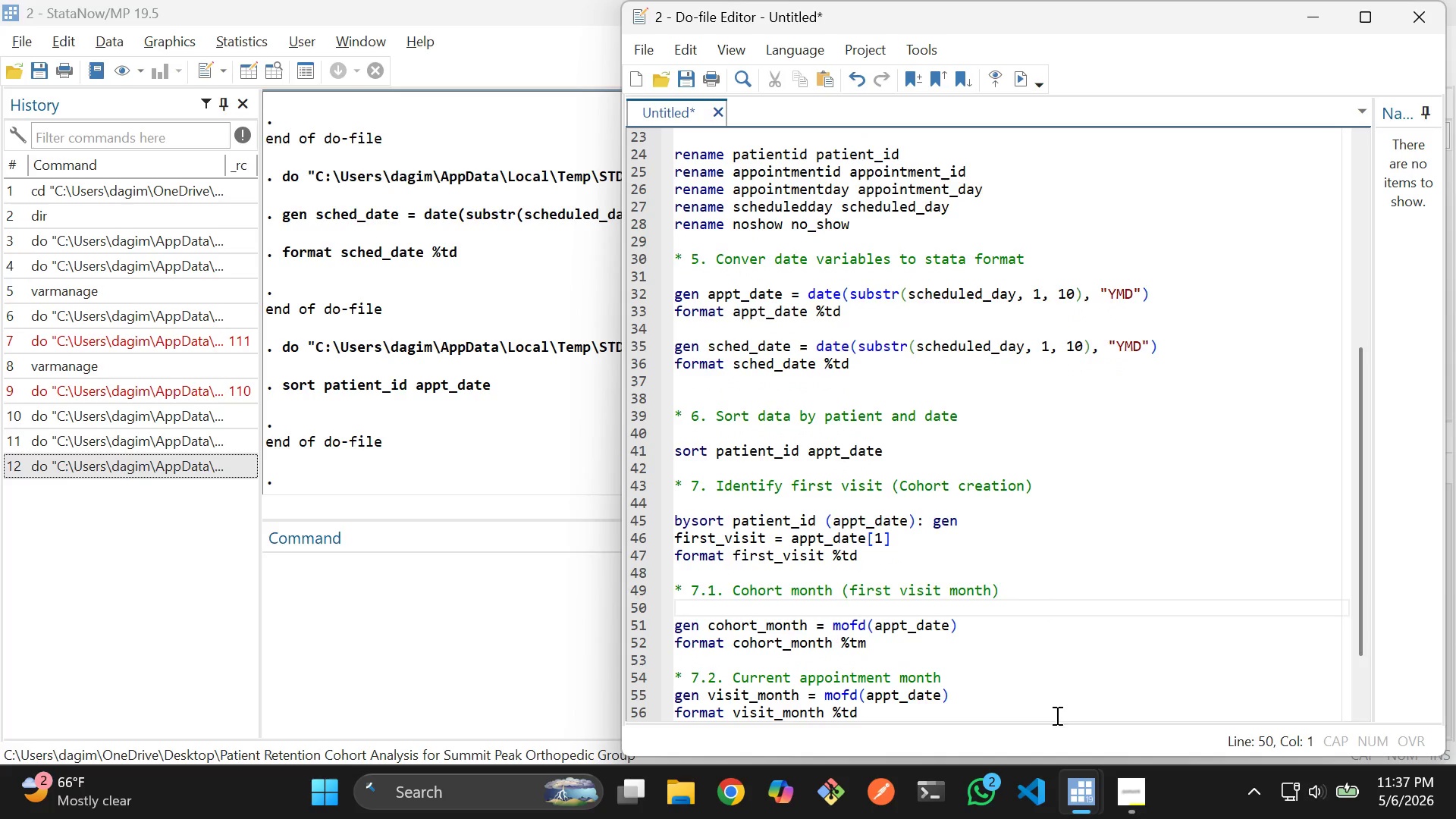 
left_click([1021, 683])
 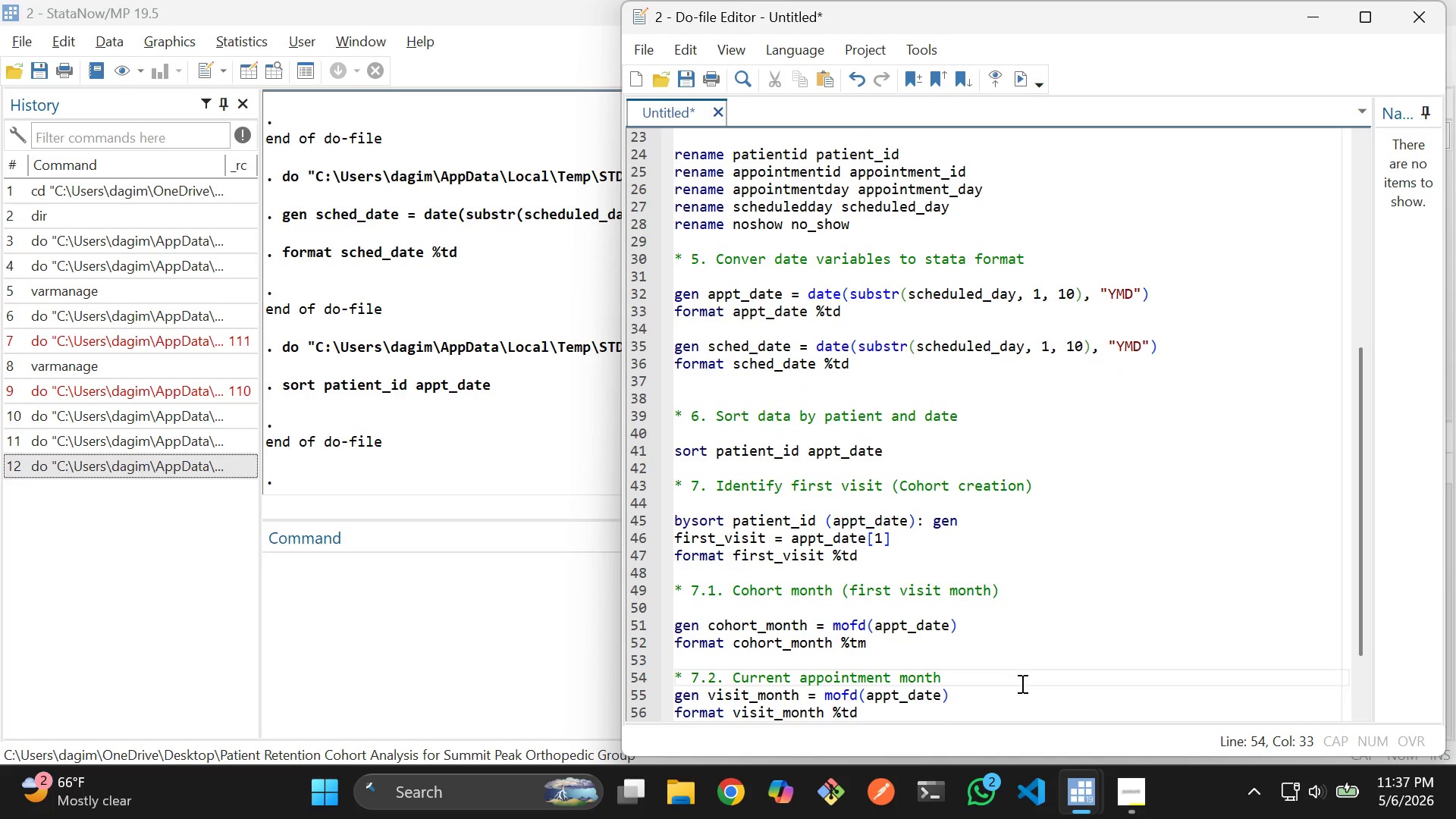 
key(Enter)
 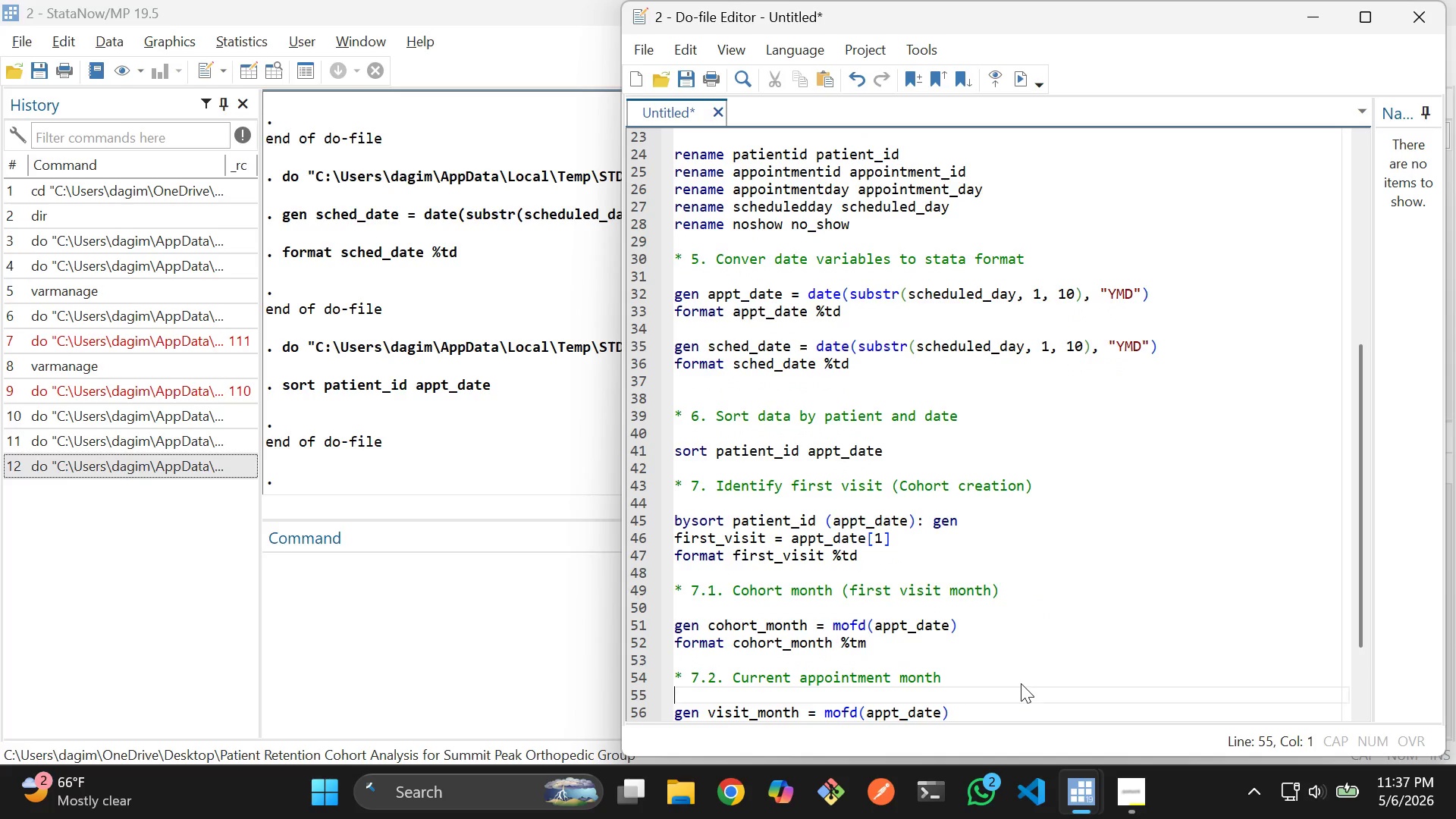 
key(ArrowDown)
 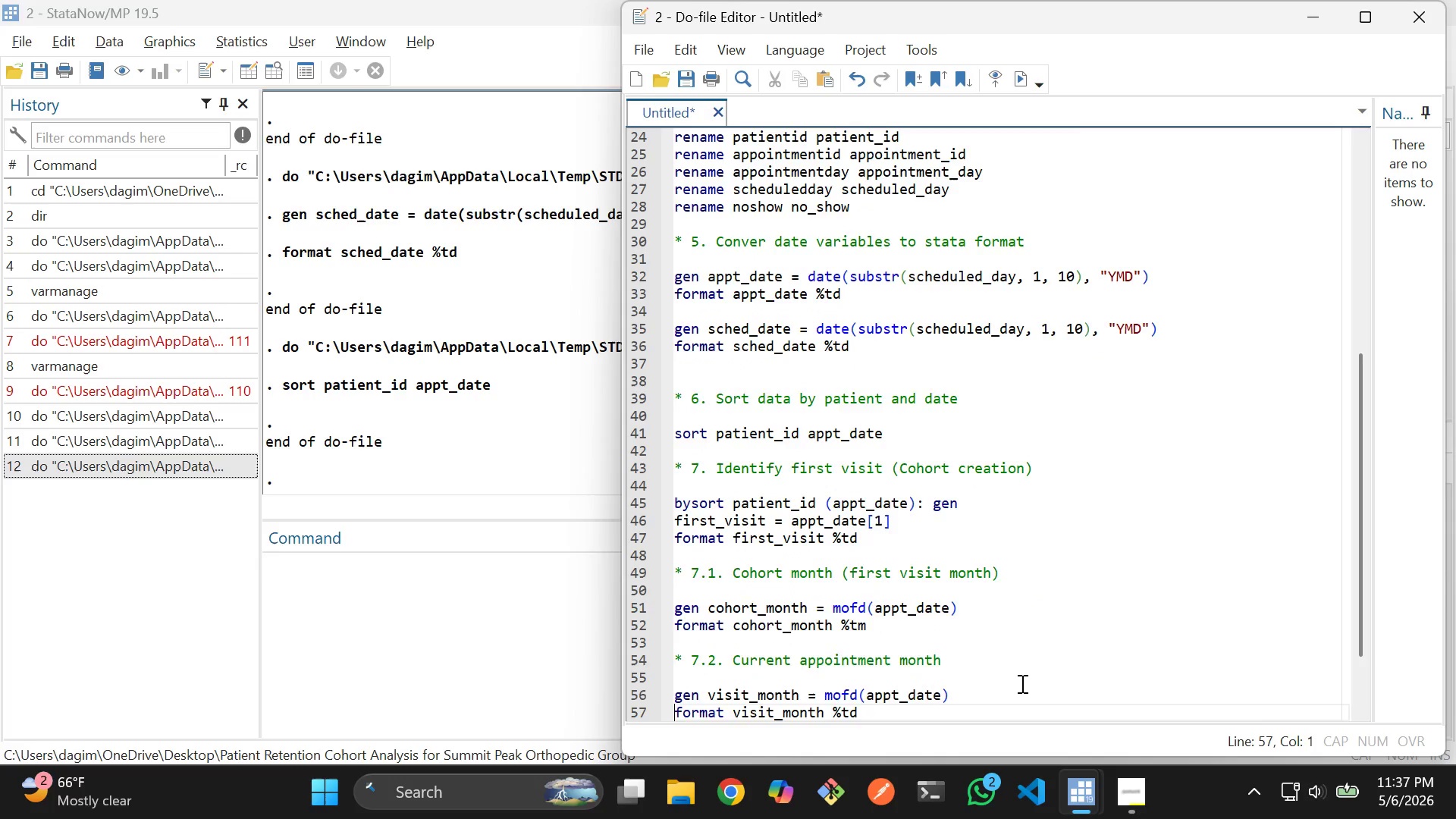 
key(ArrowDown)
 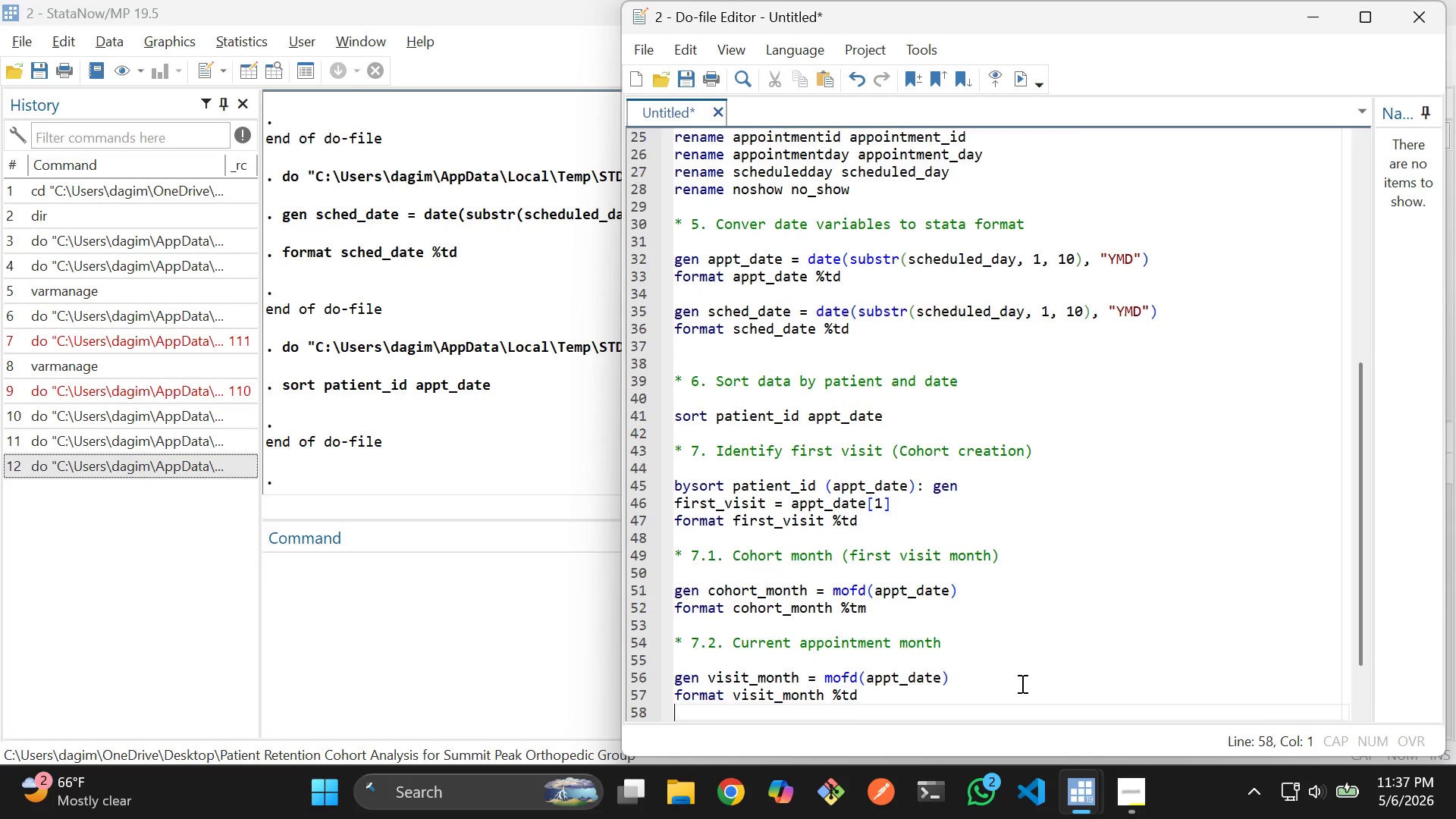 
key(ArrowDown)
 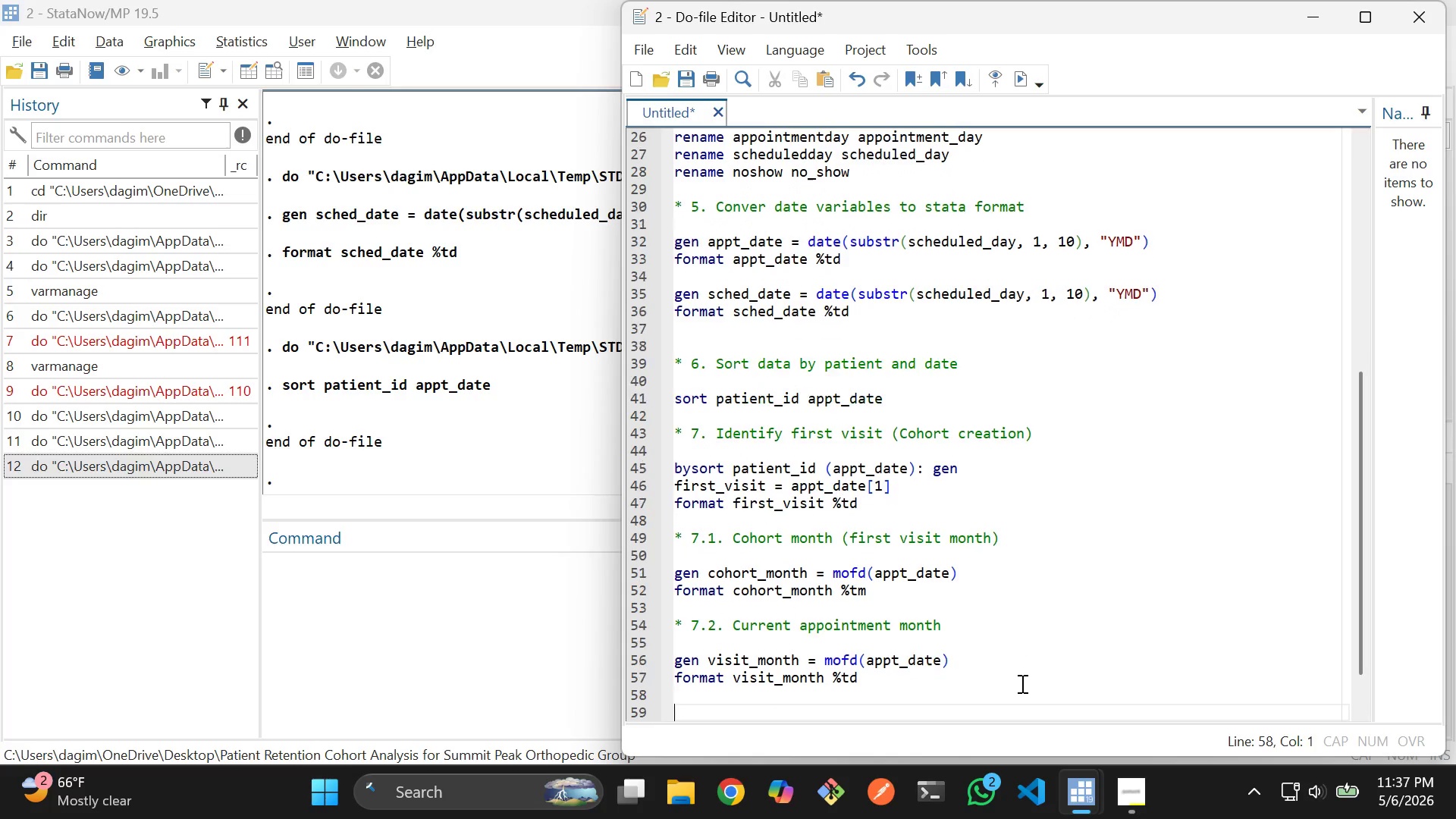 
key(ArrowDown)
 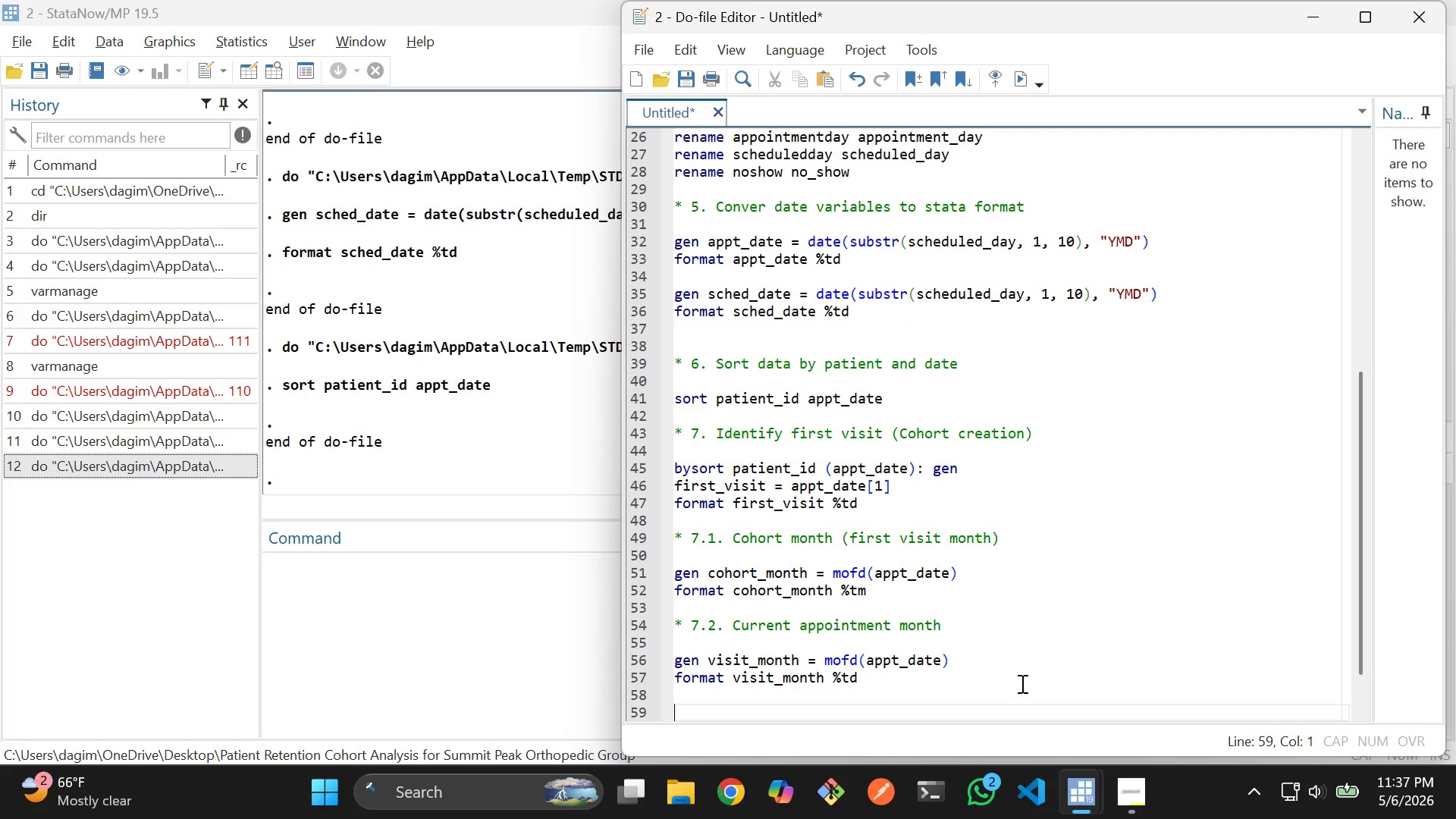 
wait(5.84)
 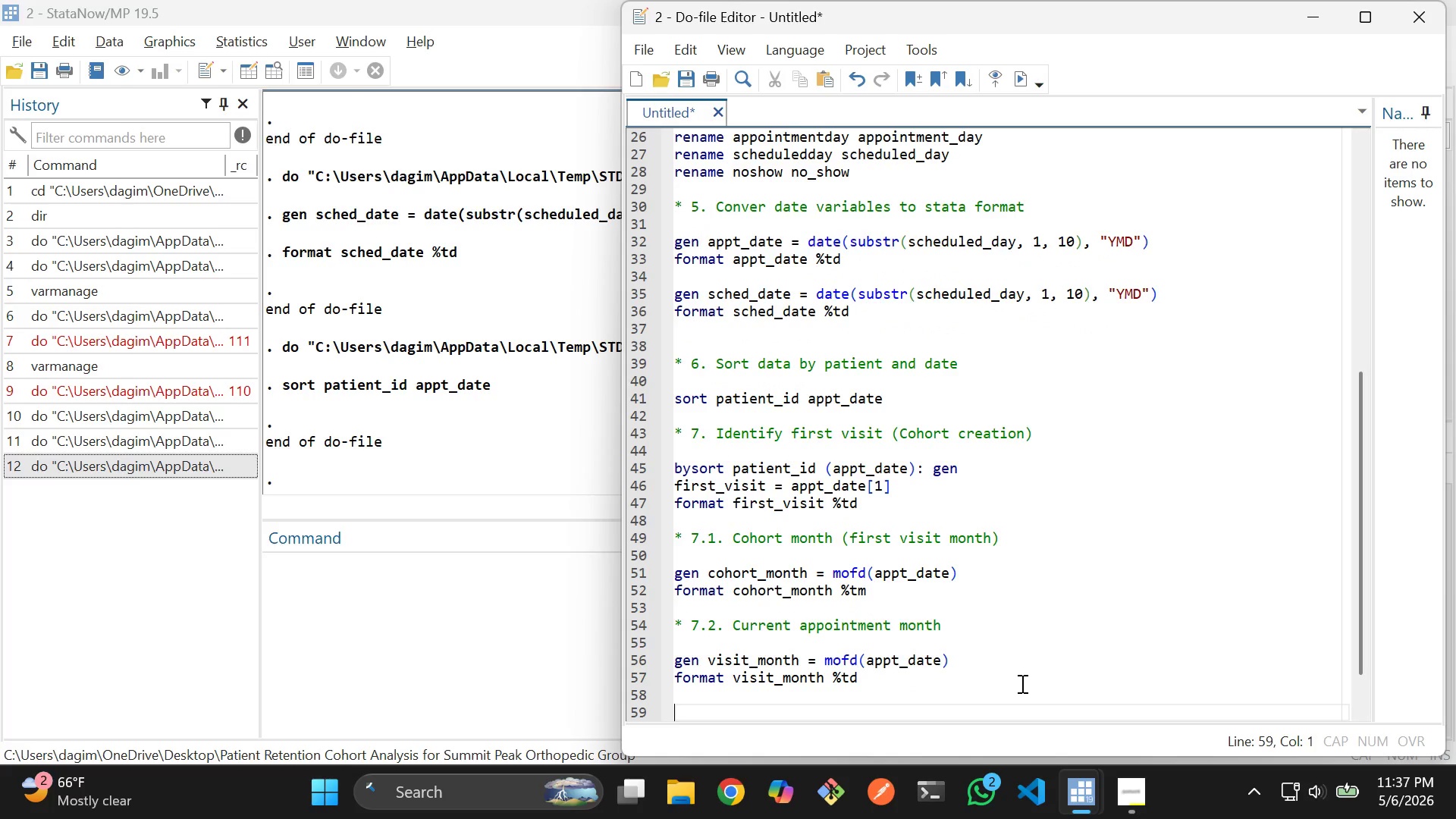 
key(Shift+ShiftLeft)
 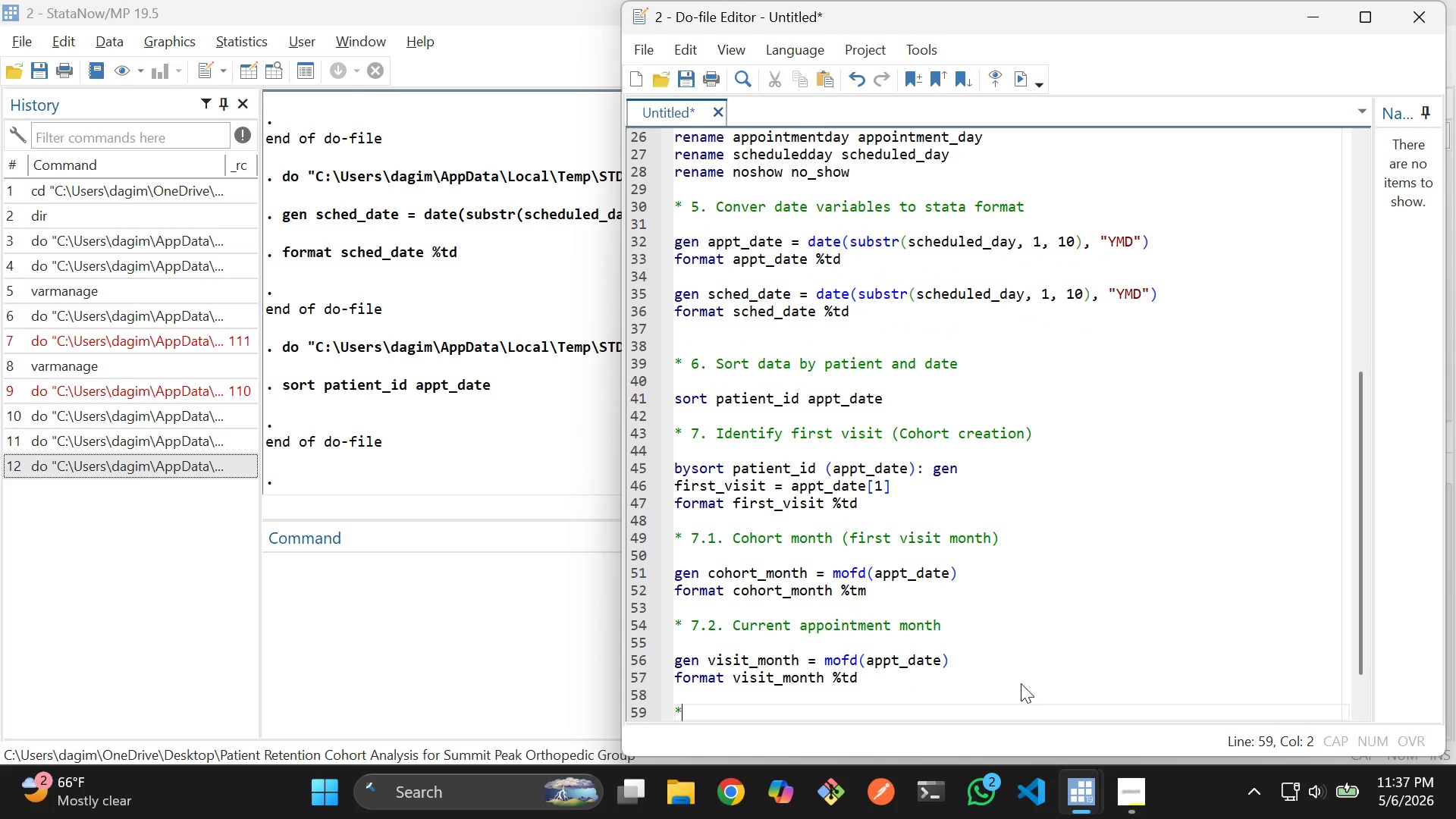 
key(Shift+8)
 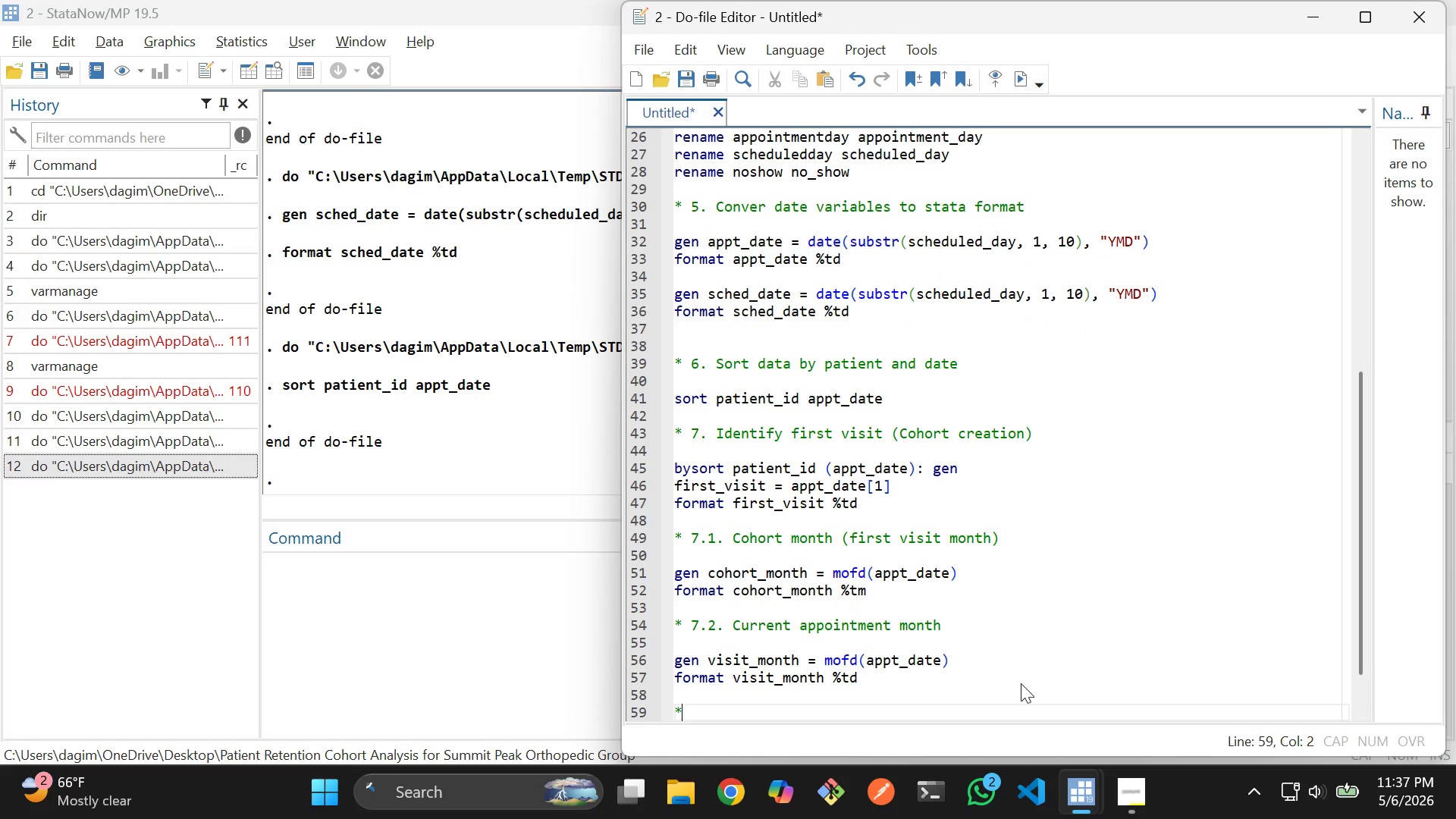 
key(Space)
 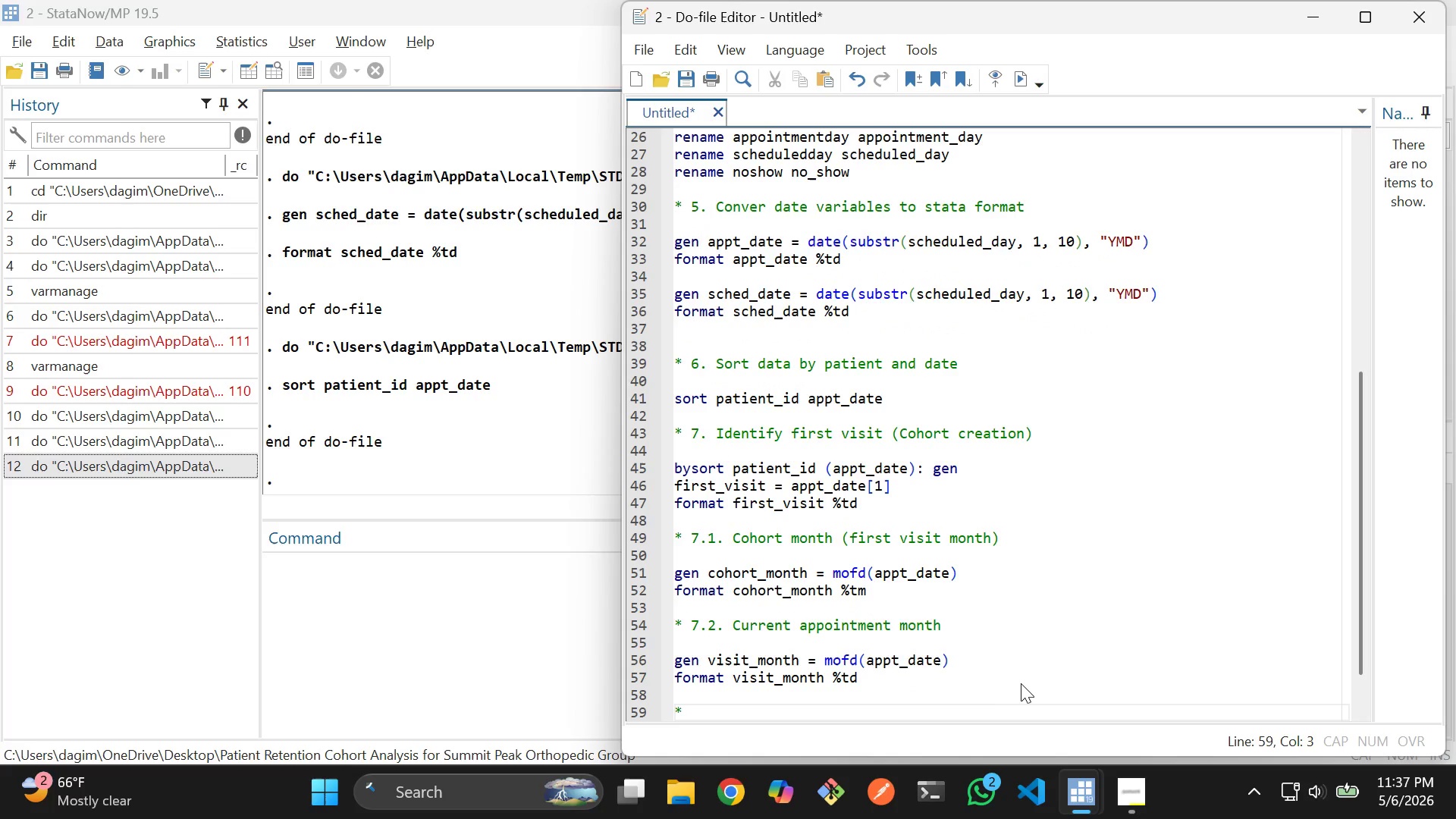 
key(8)
 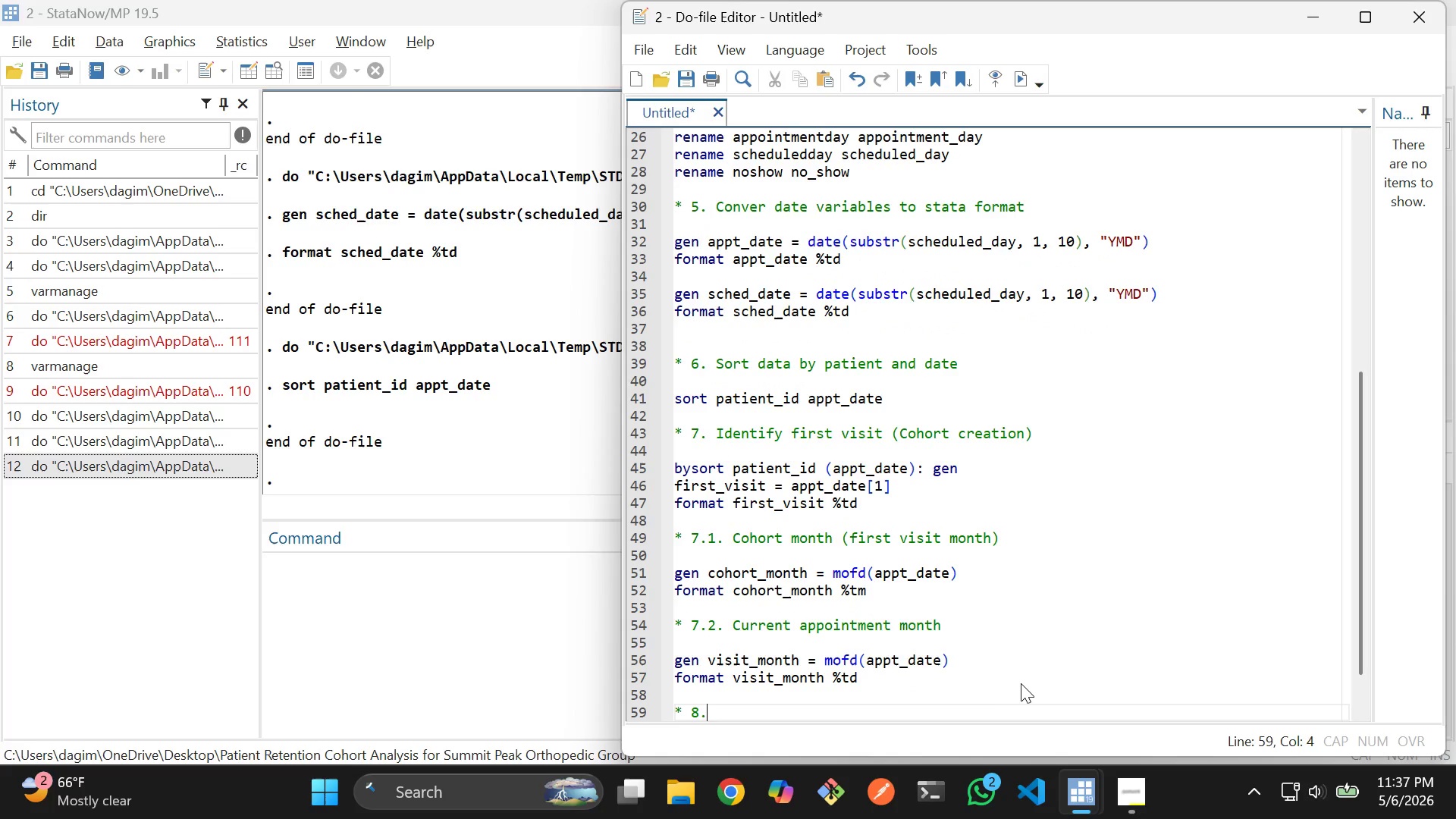 
key(Period)
 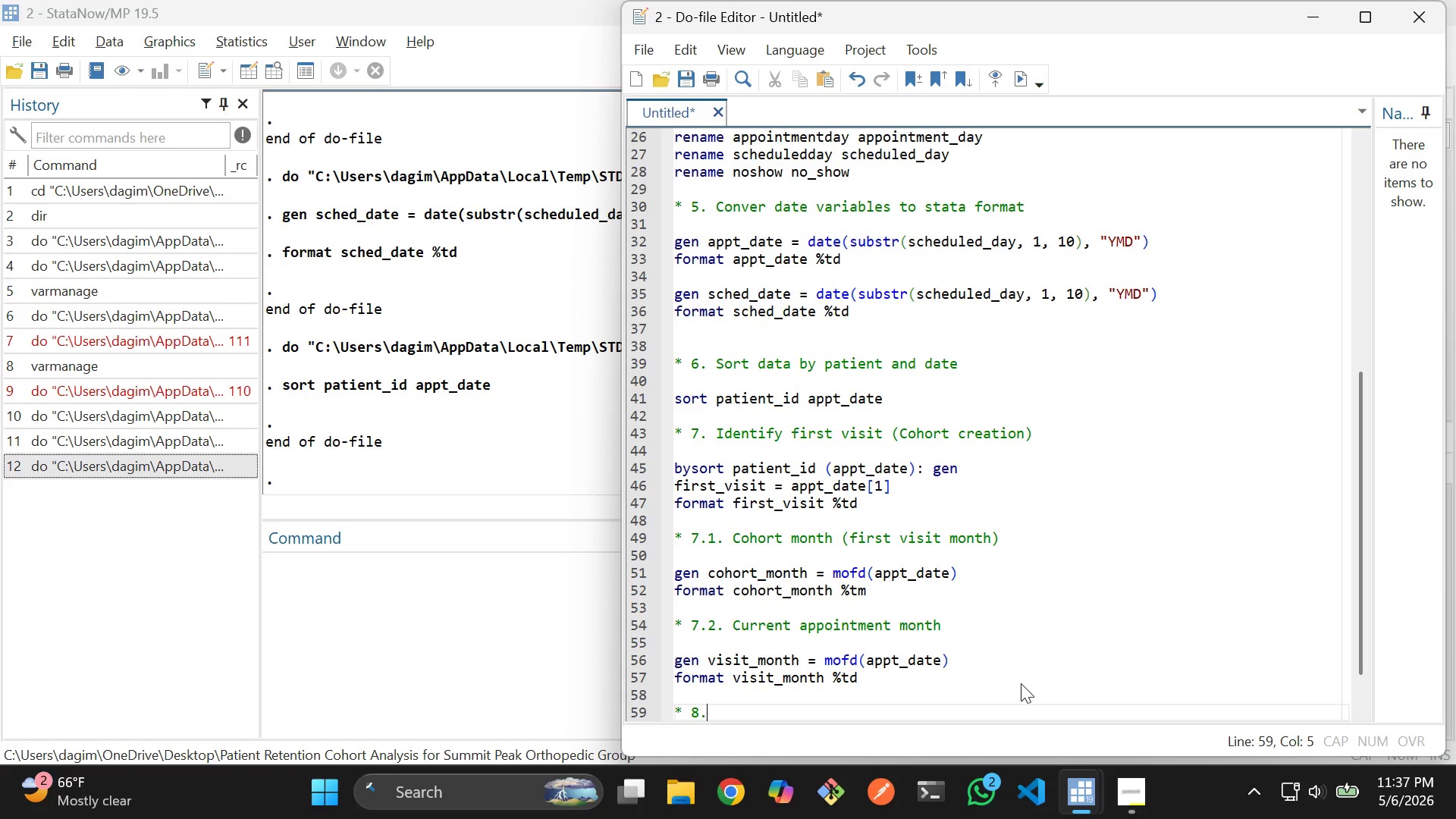 
key(Backspace)
 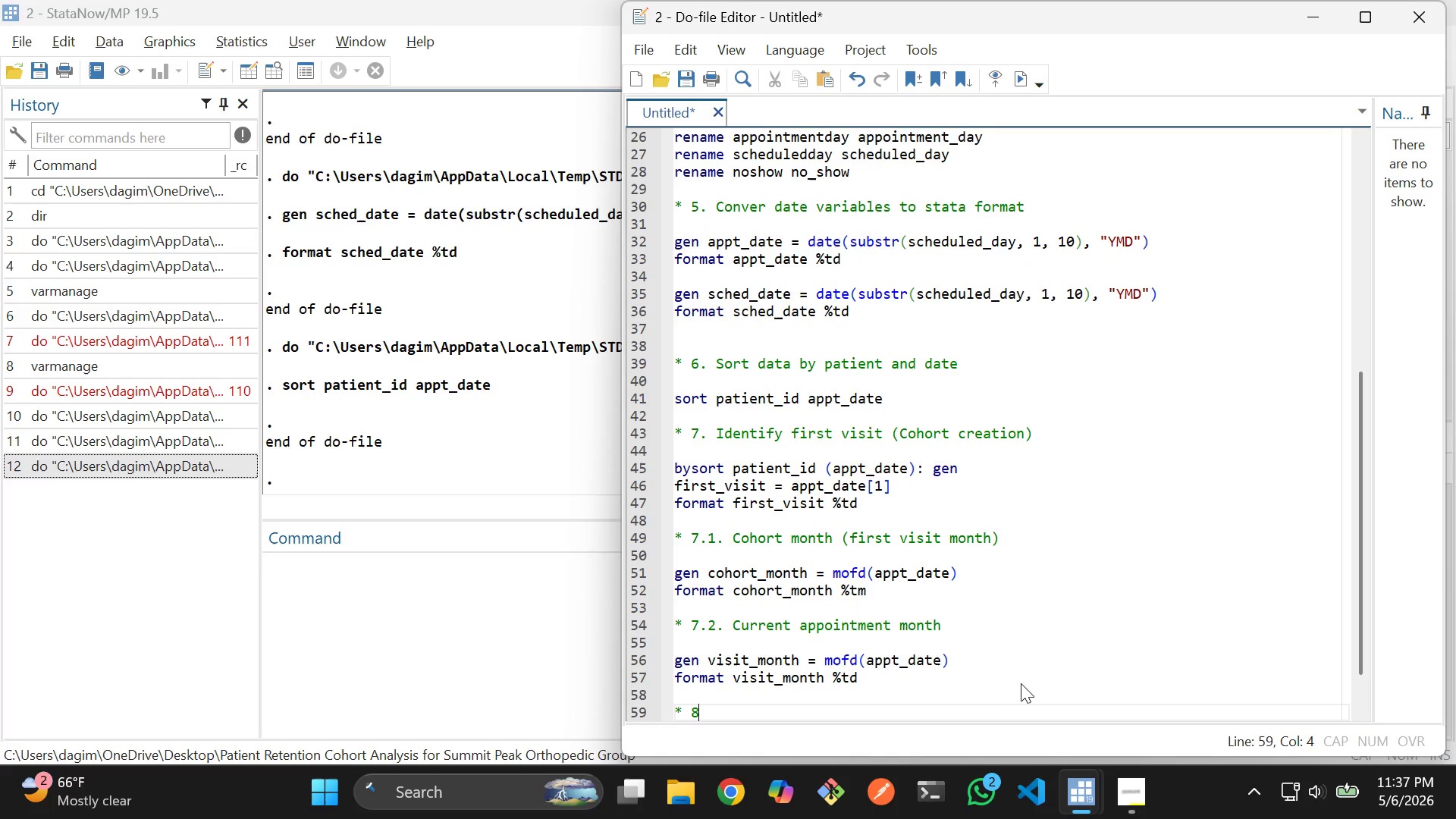 
key(Space)
 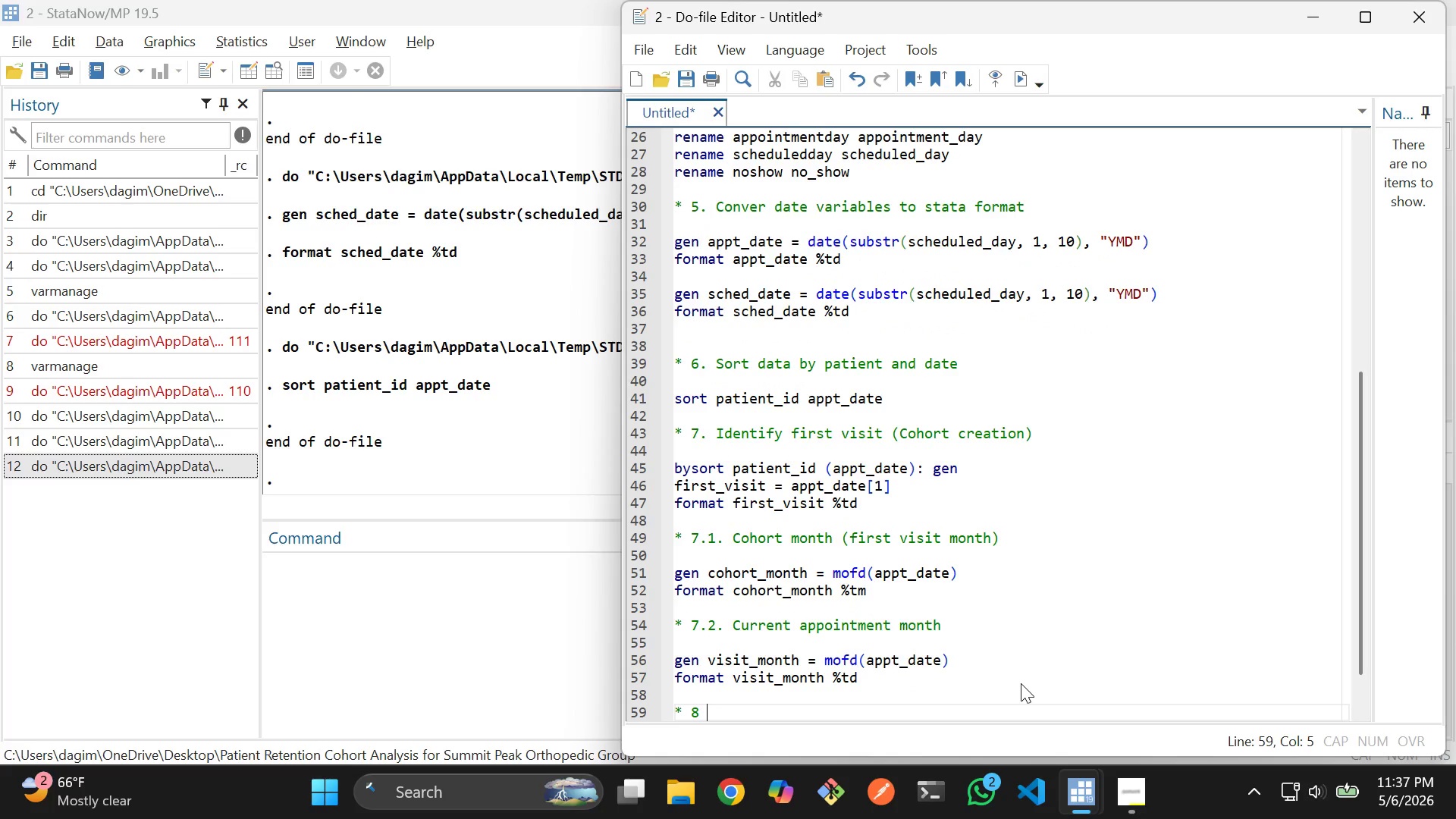 
key(Period)
 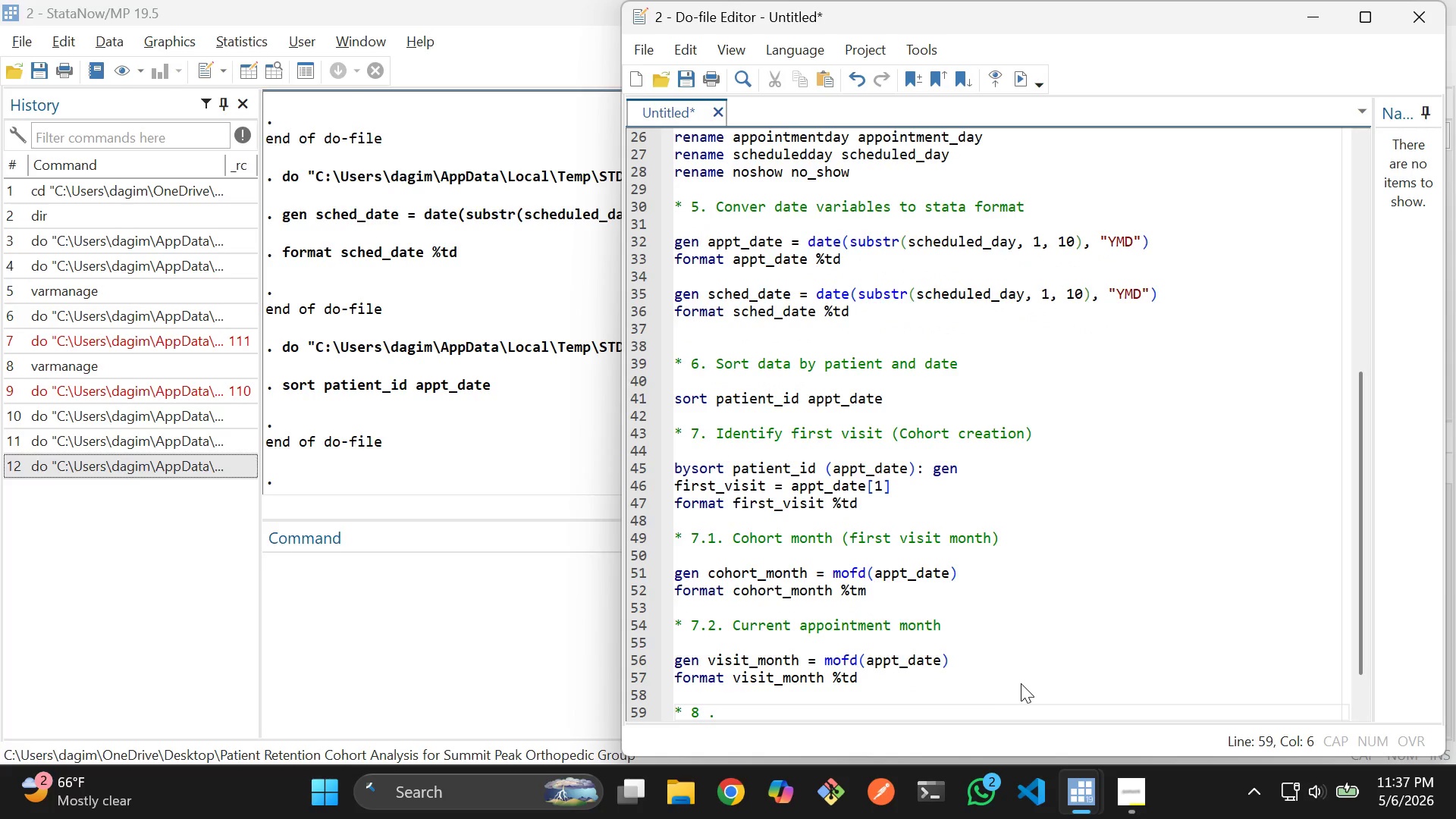 
key(Backspace)
 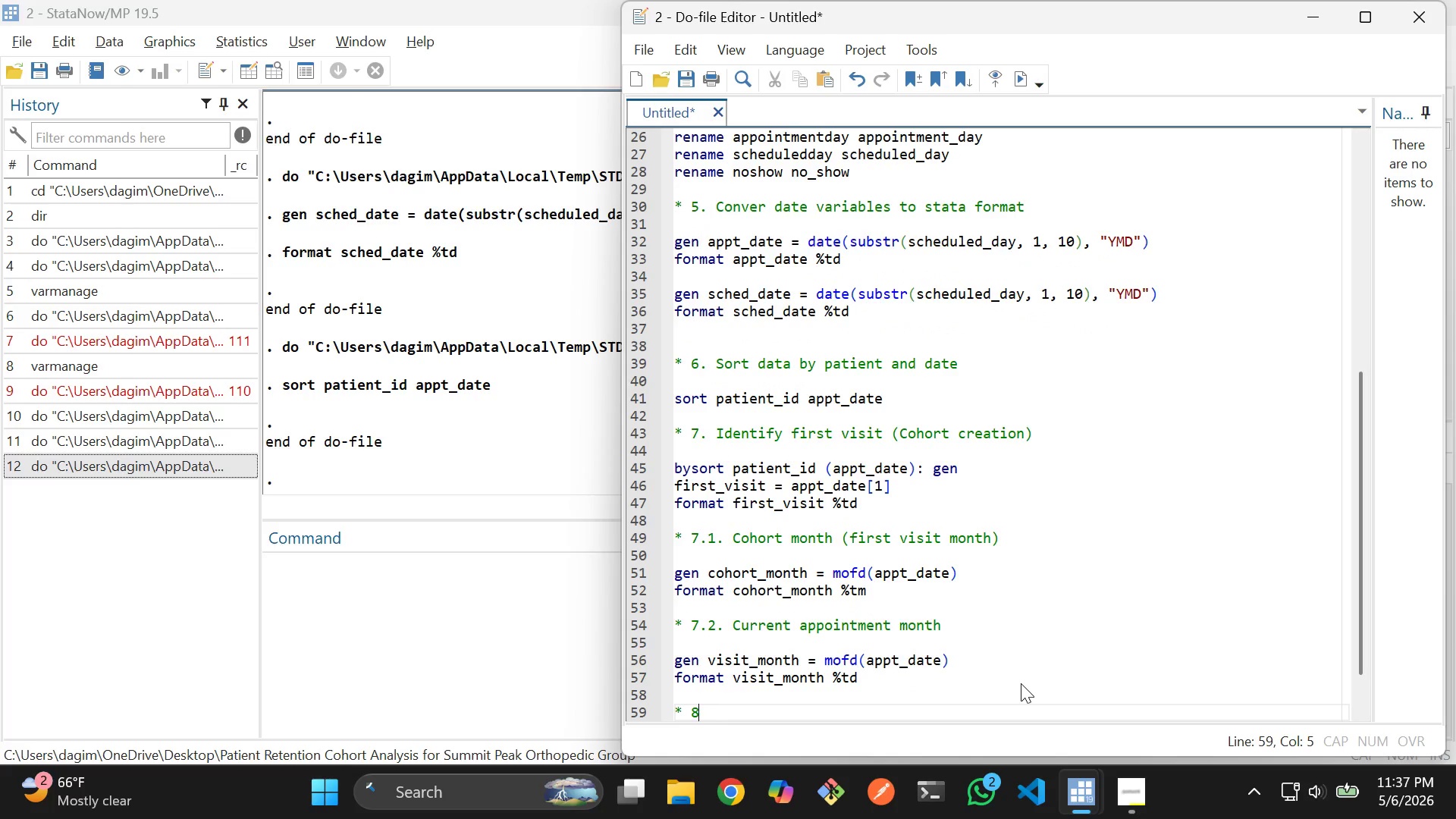 
key(Backspace)
 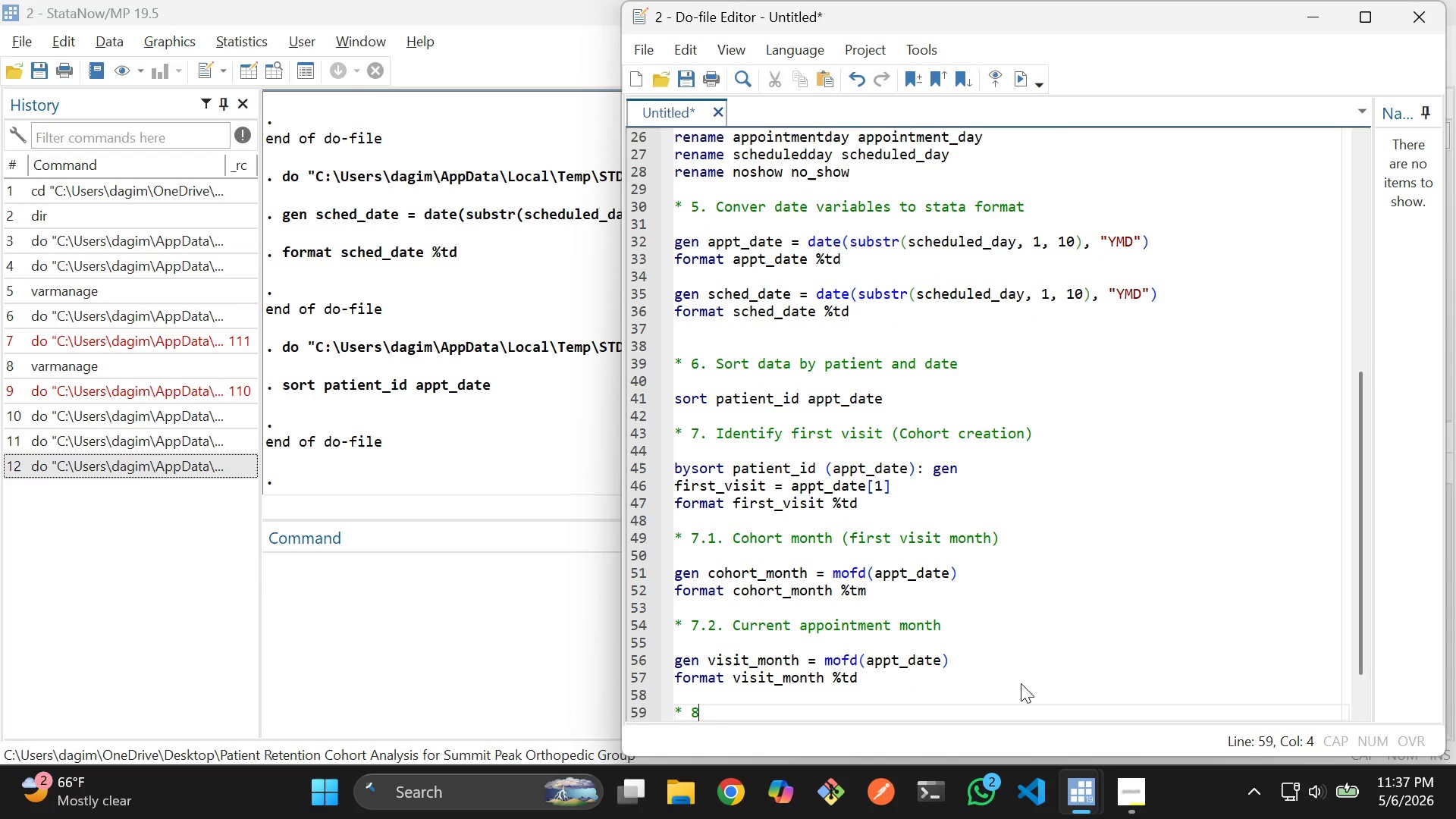 
key(Period)
 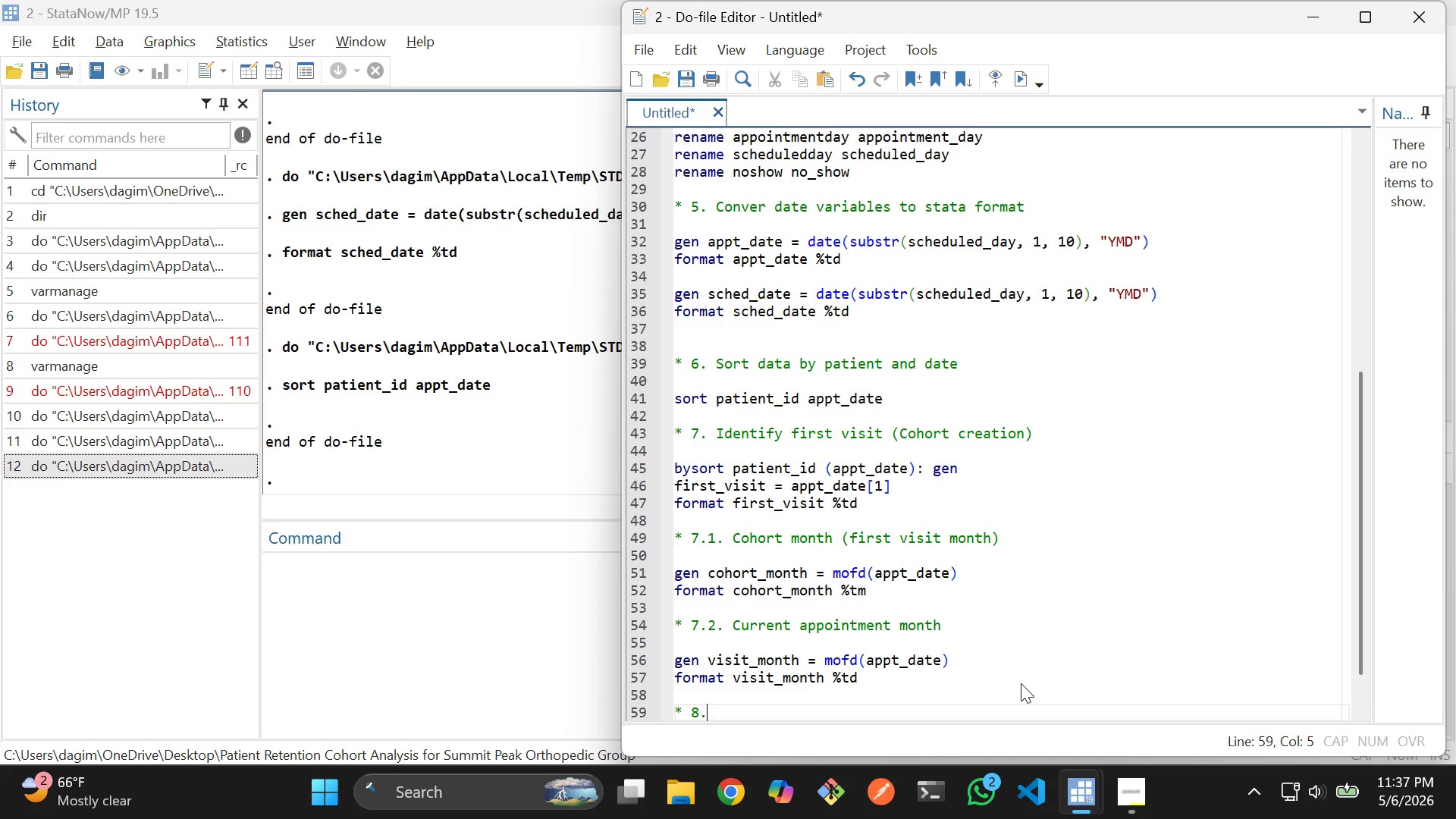 
key(Space)
 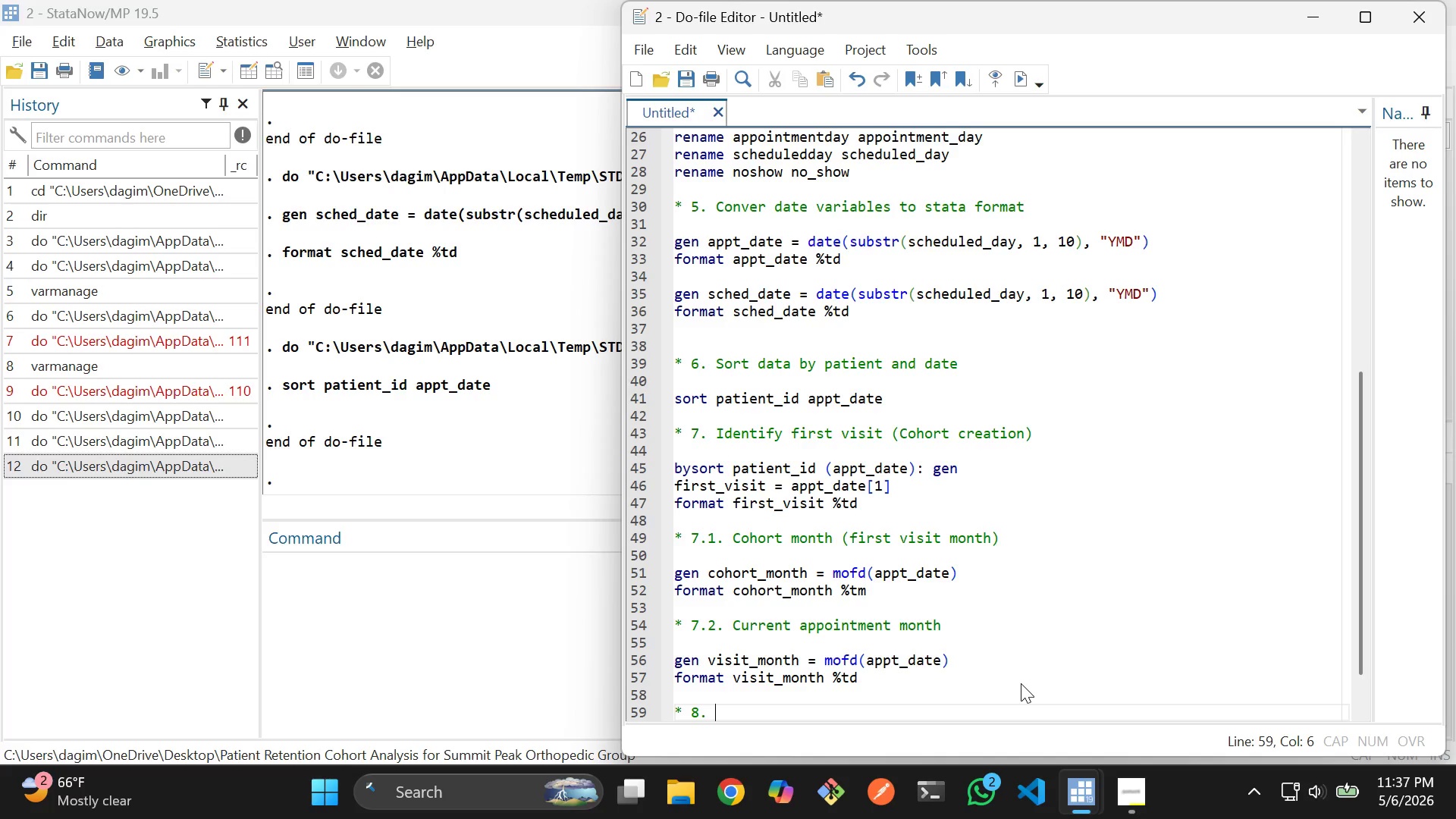 
type(cl)
key(Backspace)
key(Backspace)
type(Clean 90 day retention variable)
 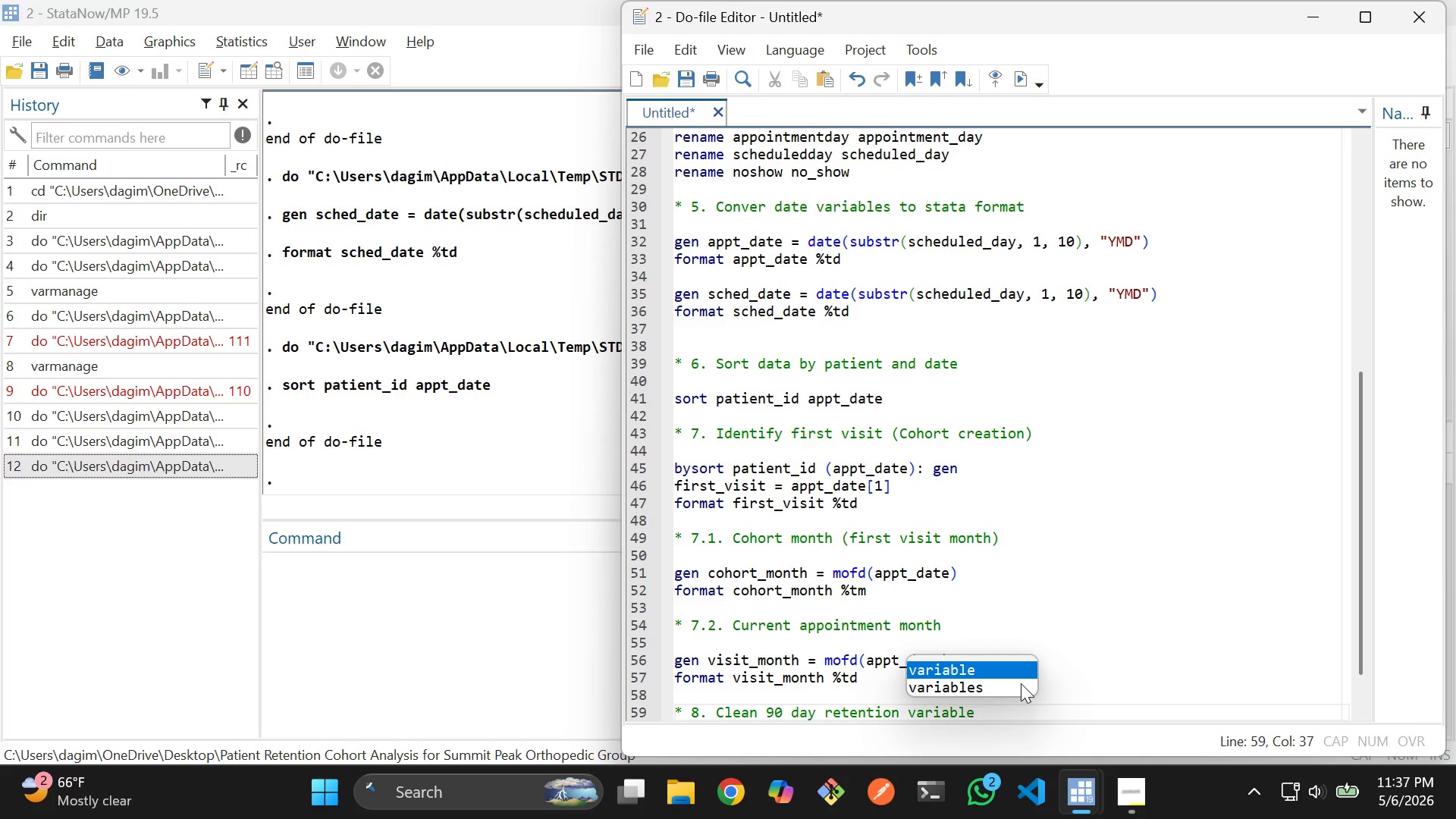 
key(Enter)
 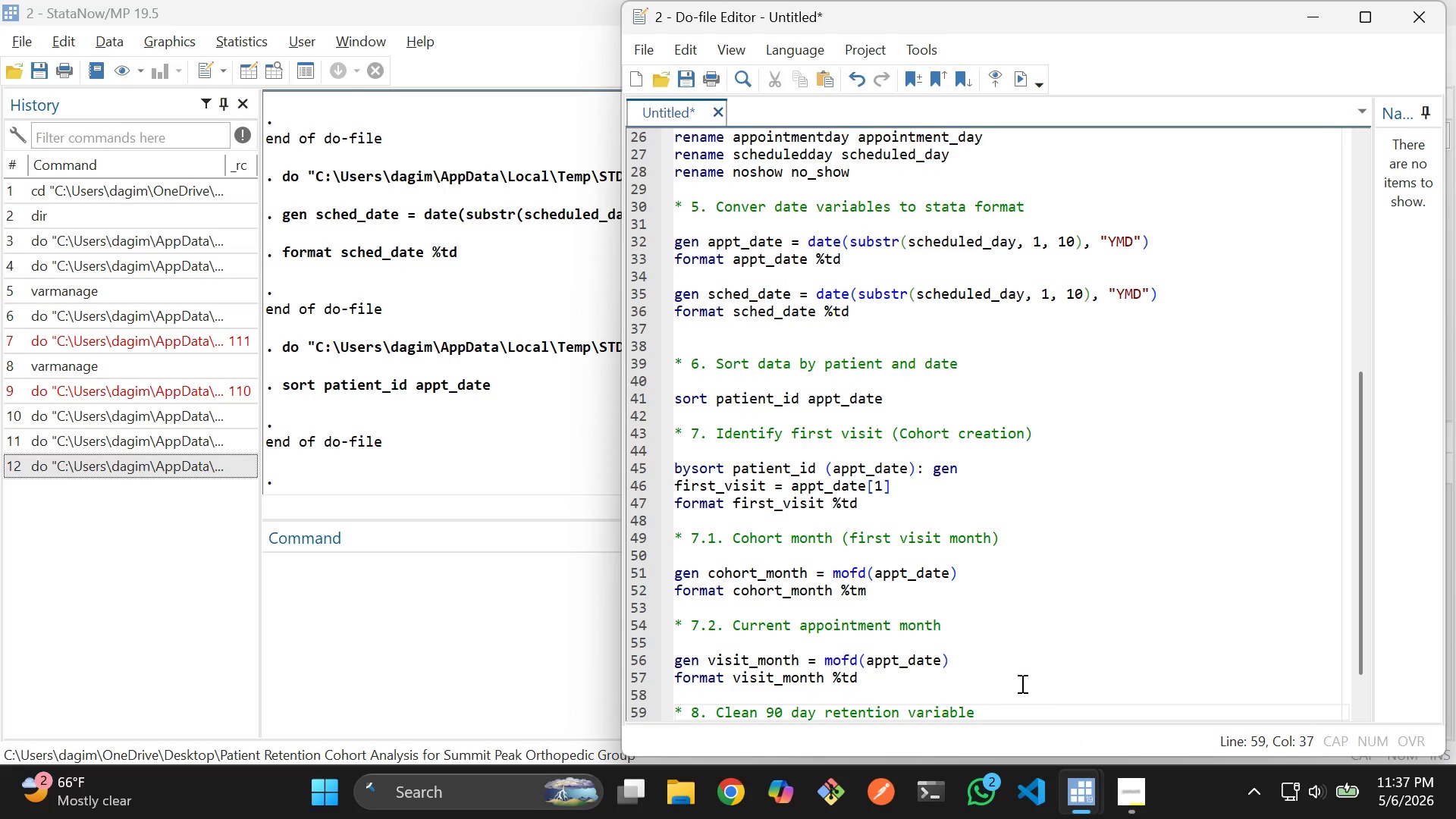 
key(Enter)
 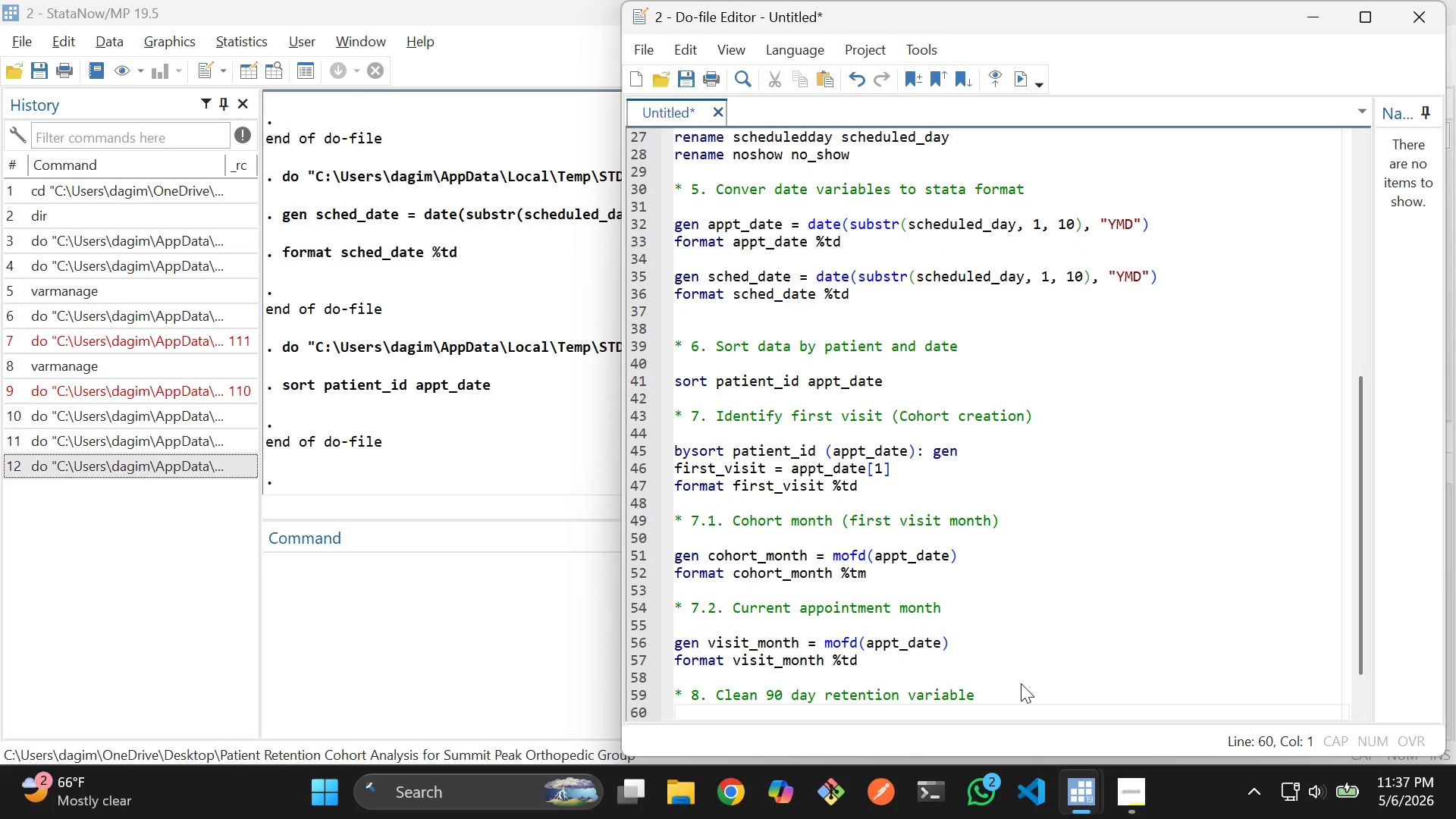 
key(Enter)
 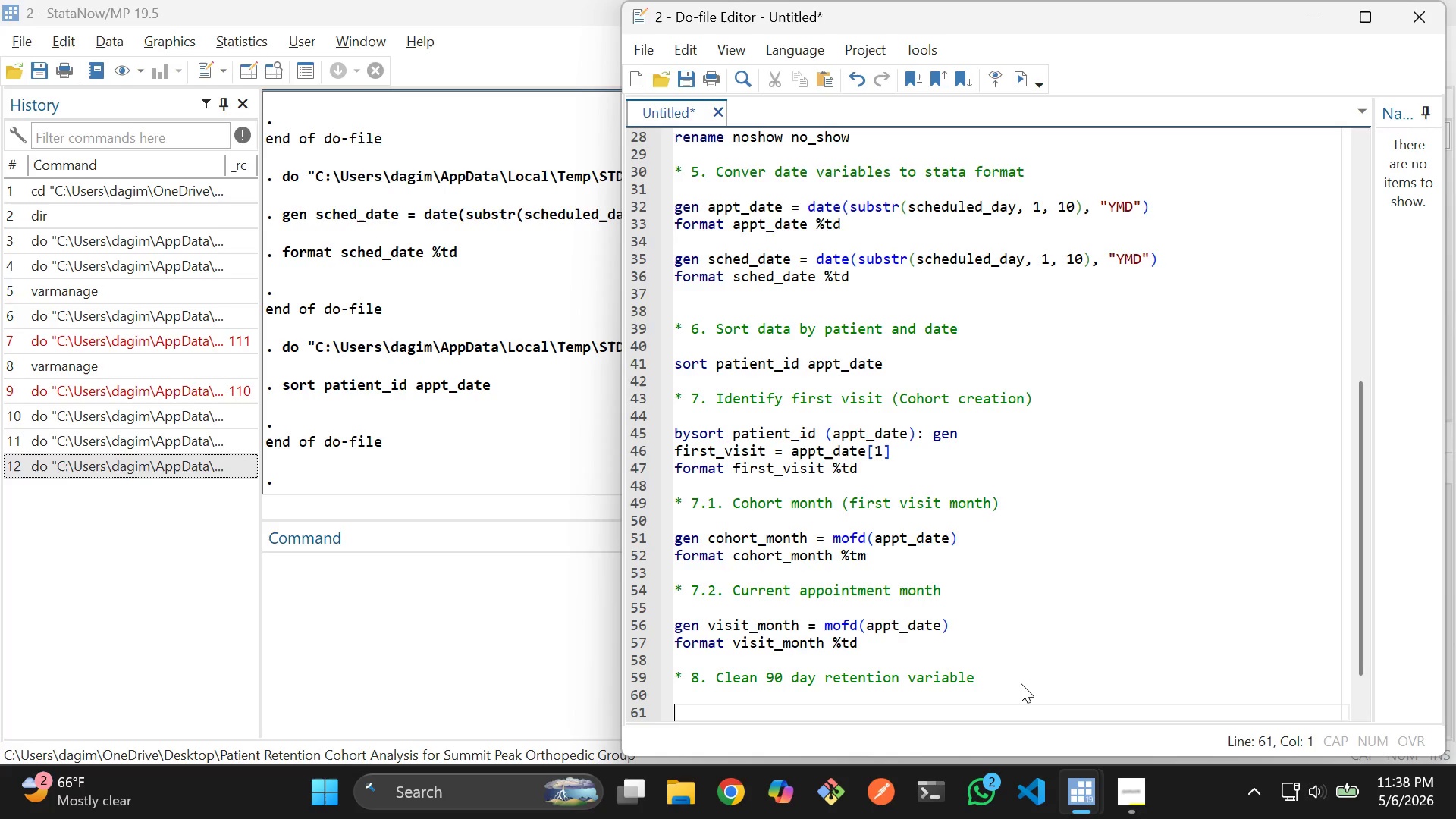 
type(* 8.1. d)
key(Backspace)
type(Days since first b)
key(Backspace)
type(visit)
 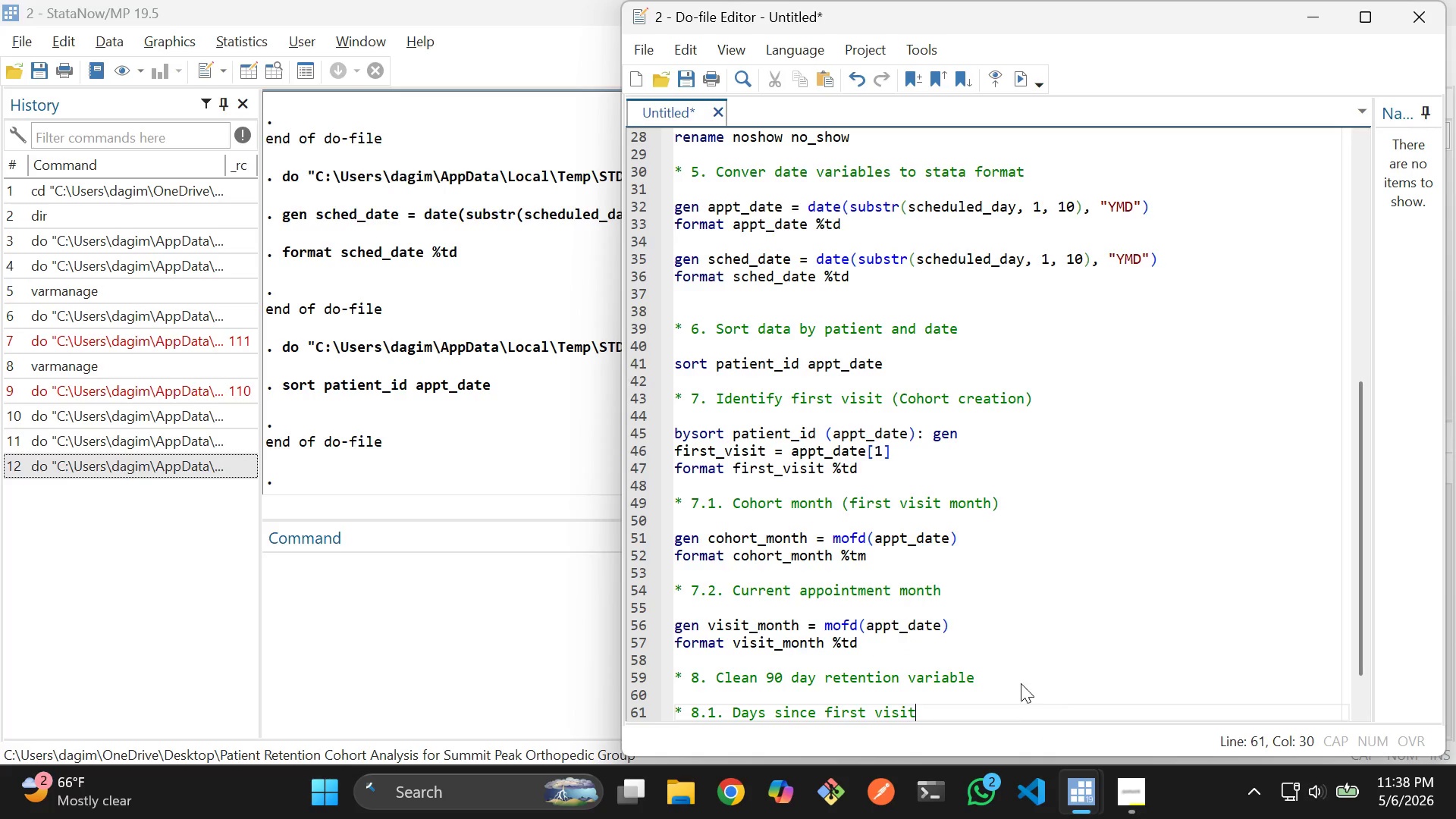 
 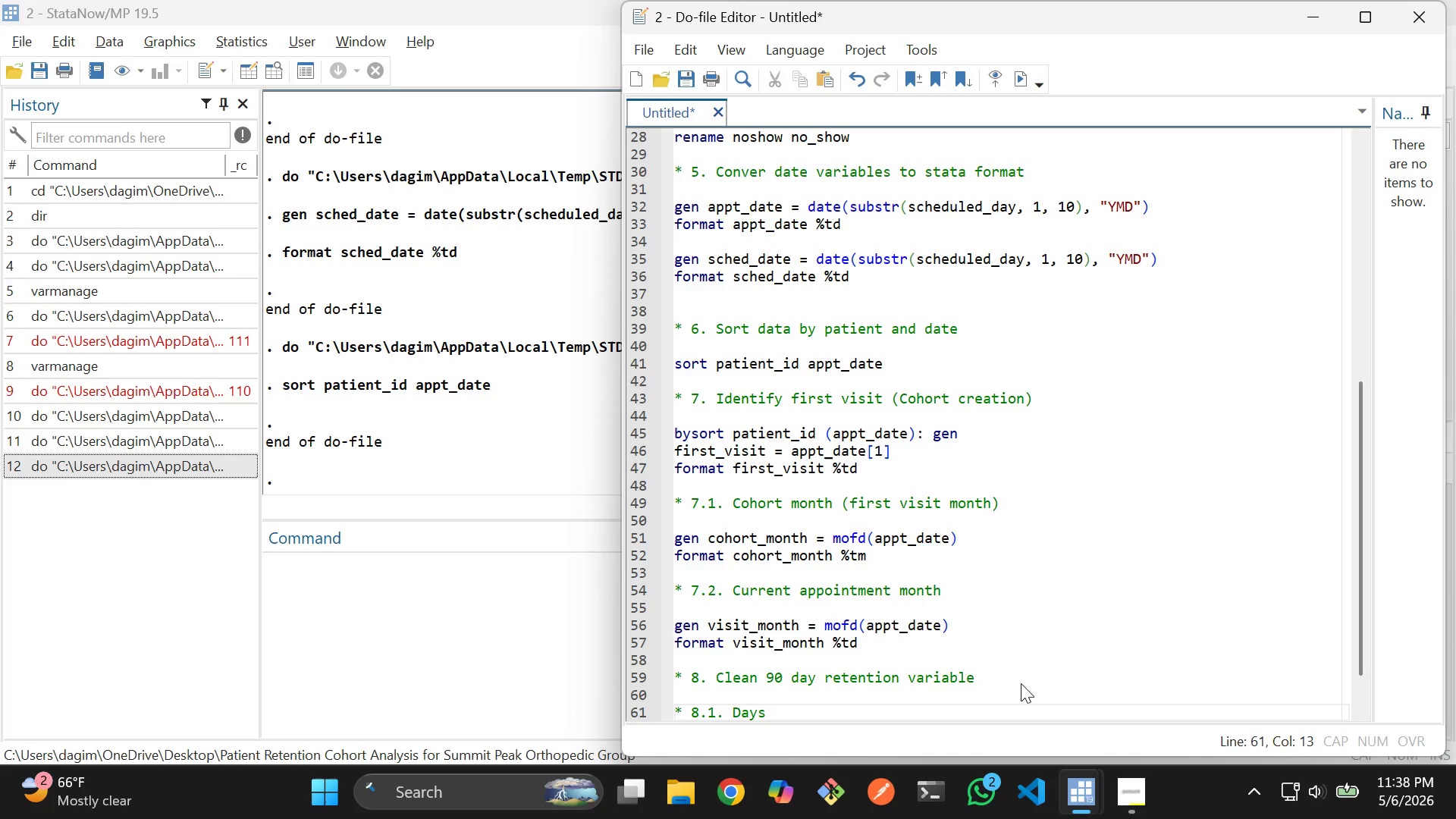 
key(Enter)
 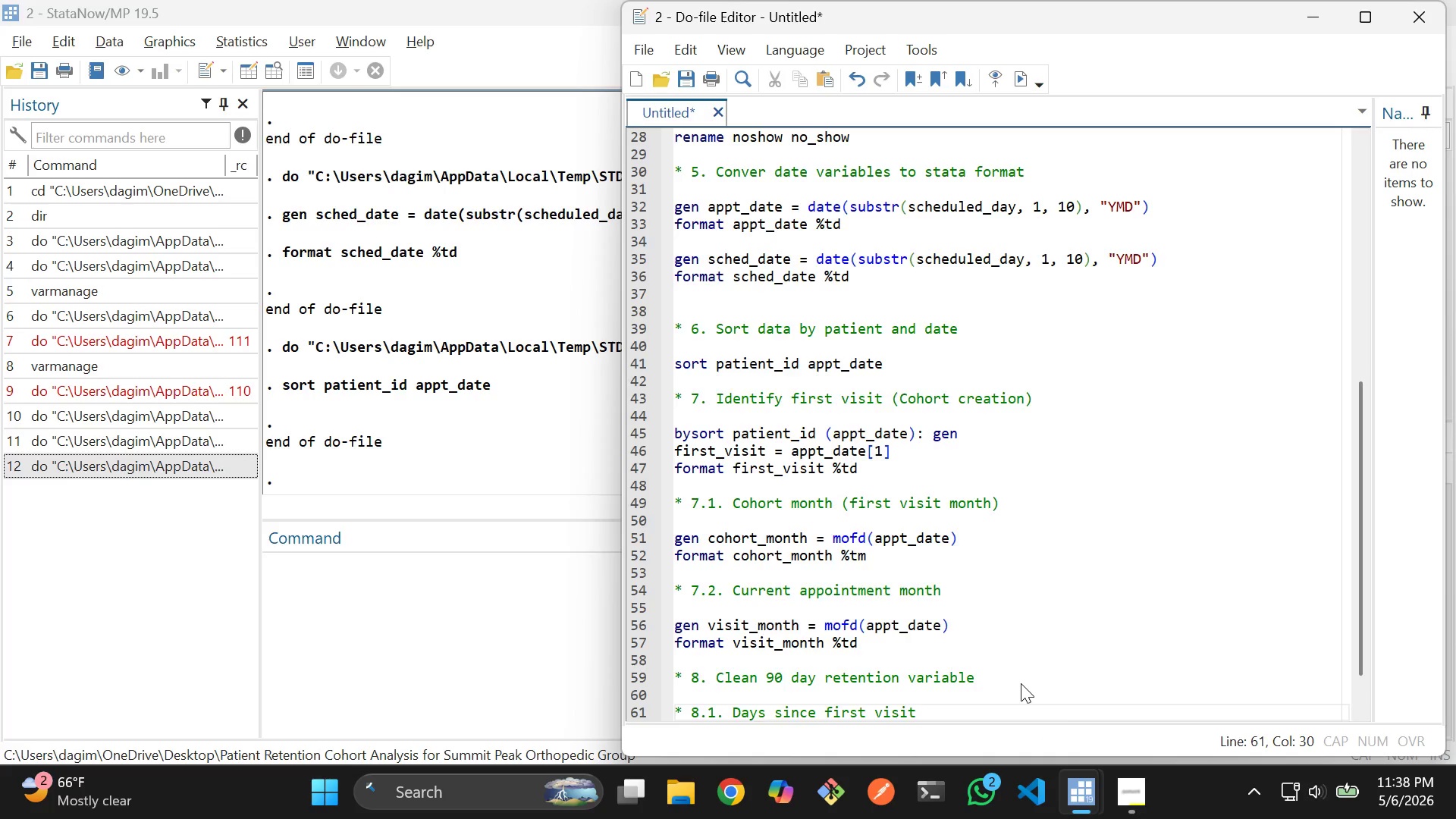 
key(Enter)
 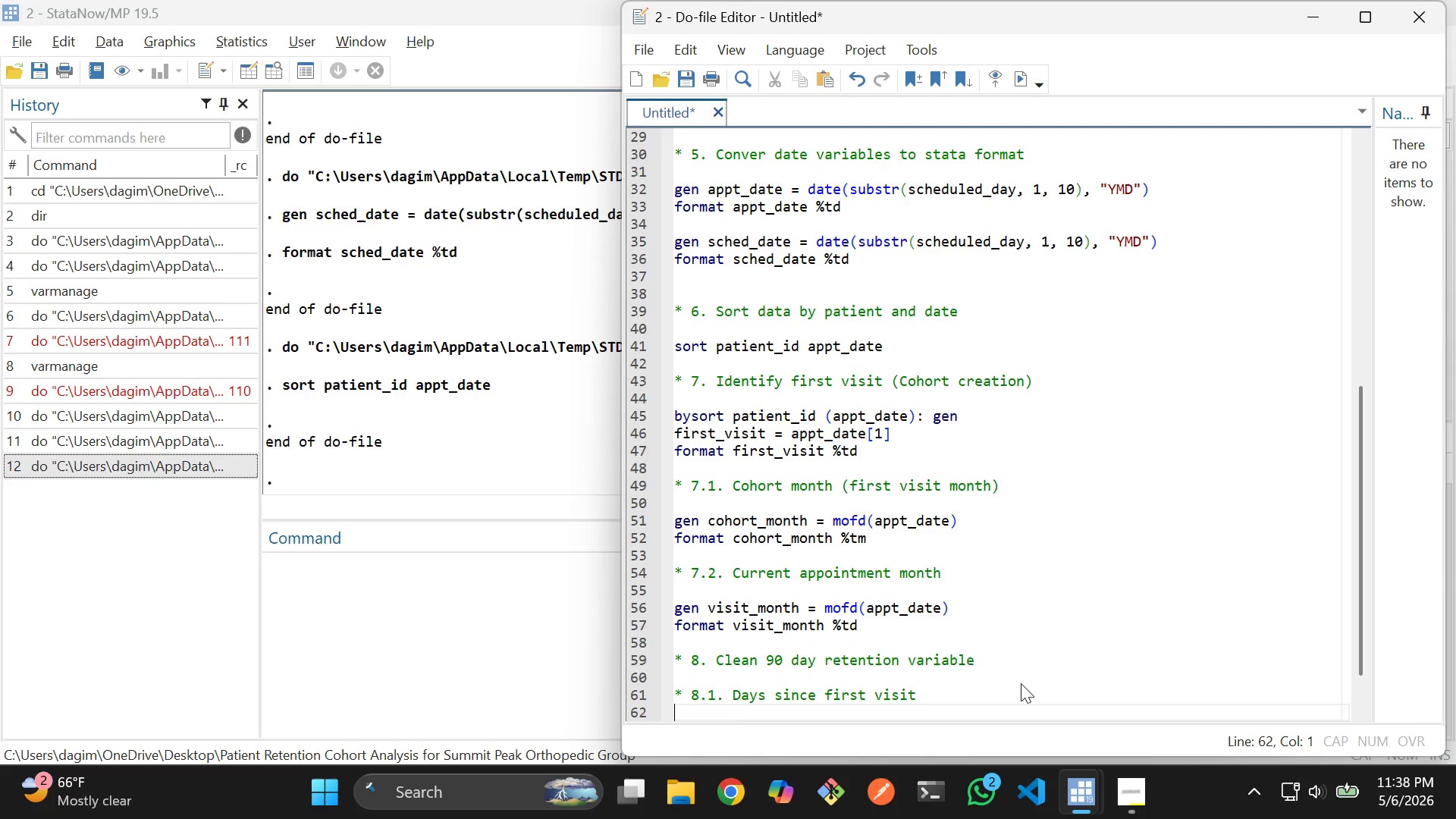 
key(Enter)
 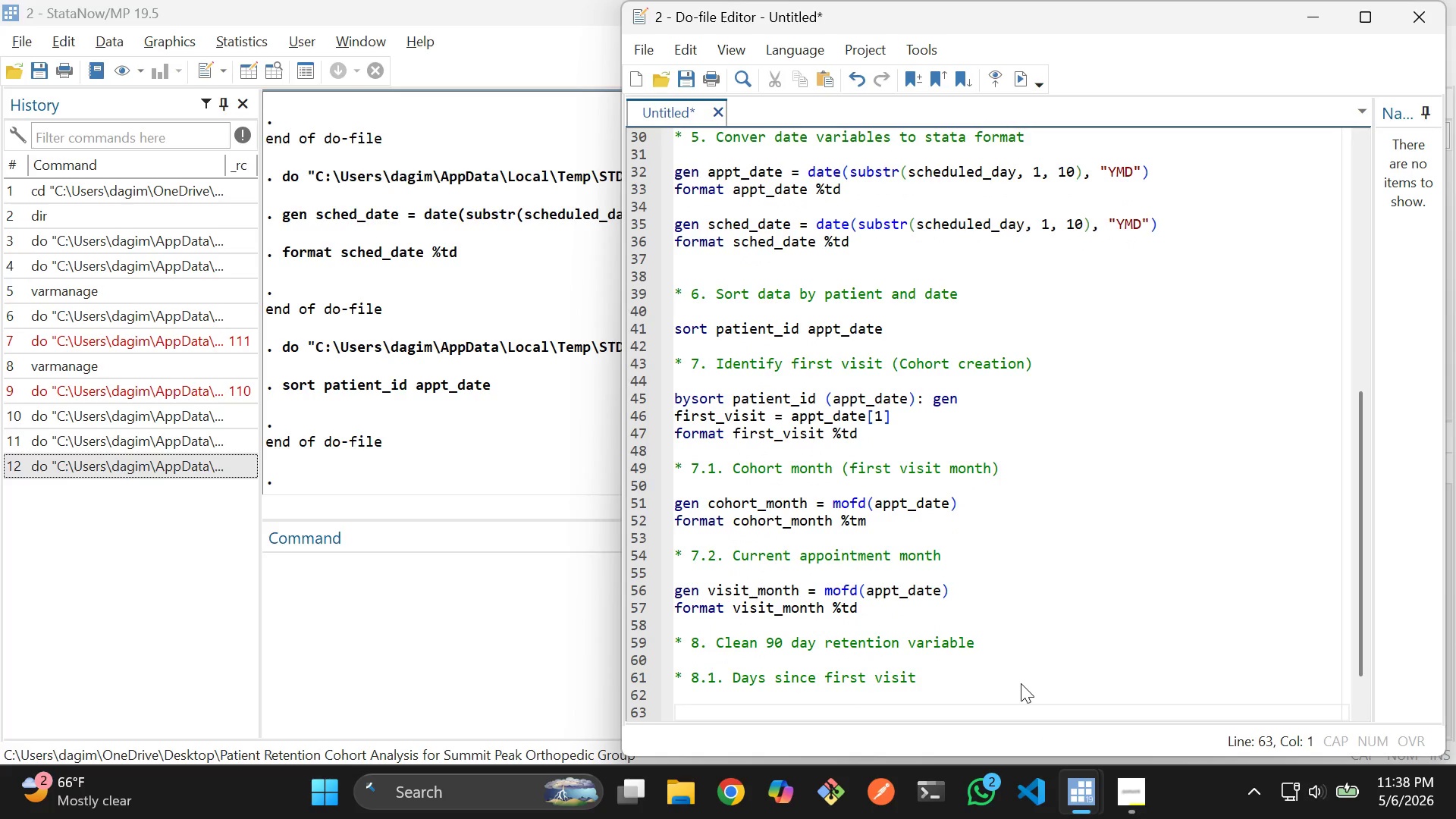 
type(gen days_since_first = appt_date - first)
 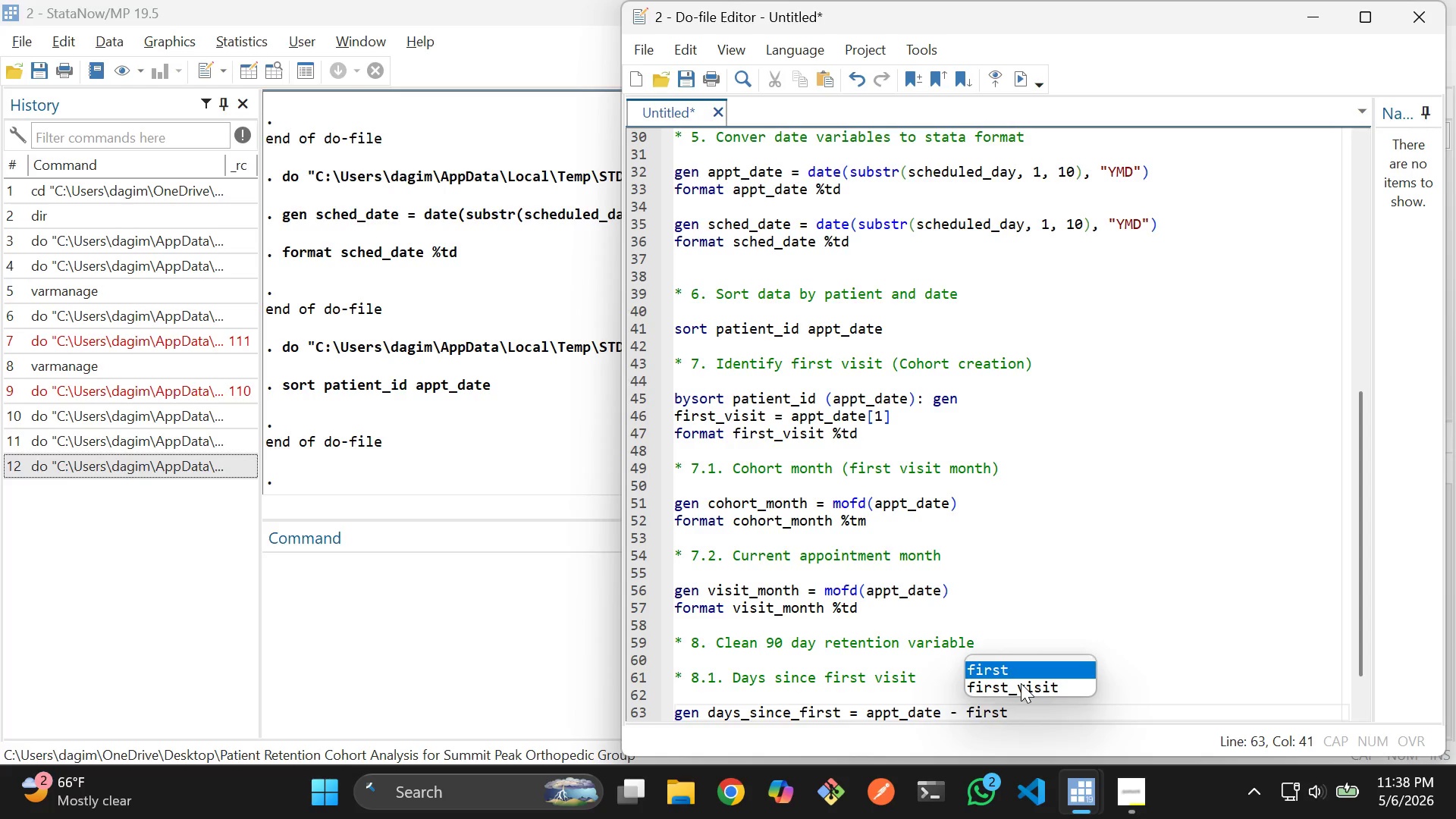 
key(ArrowUp)
 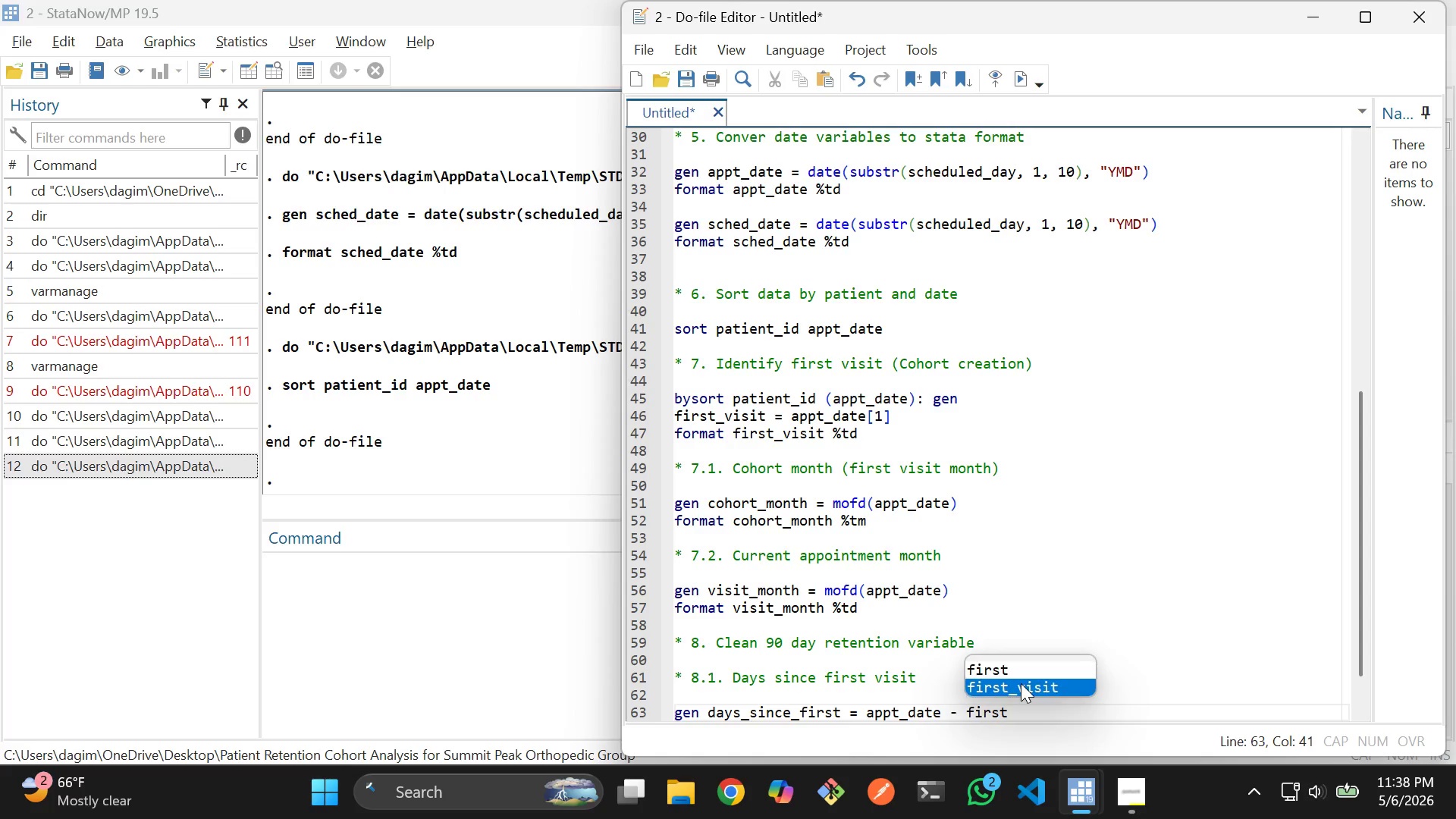 
key(ArrowDown)
 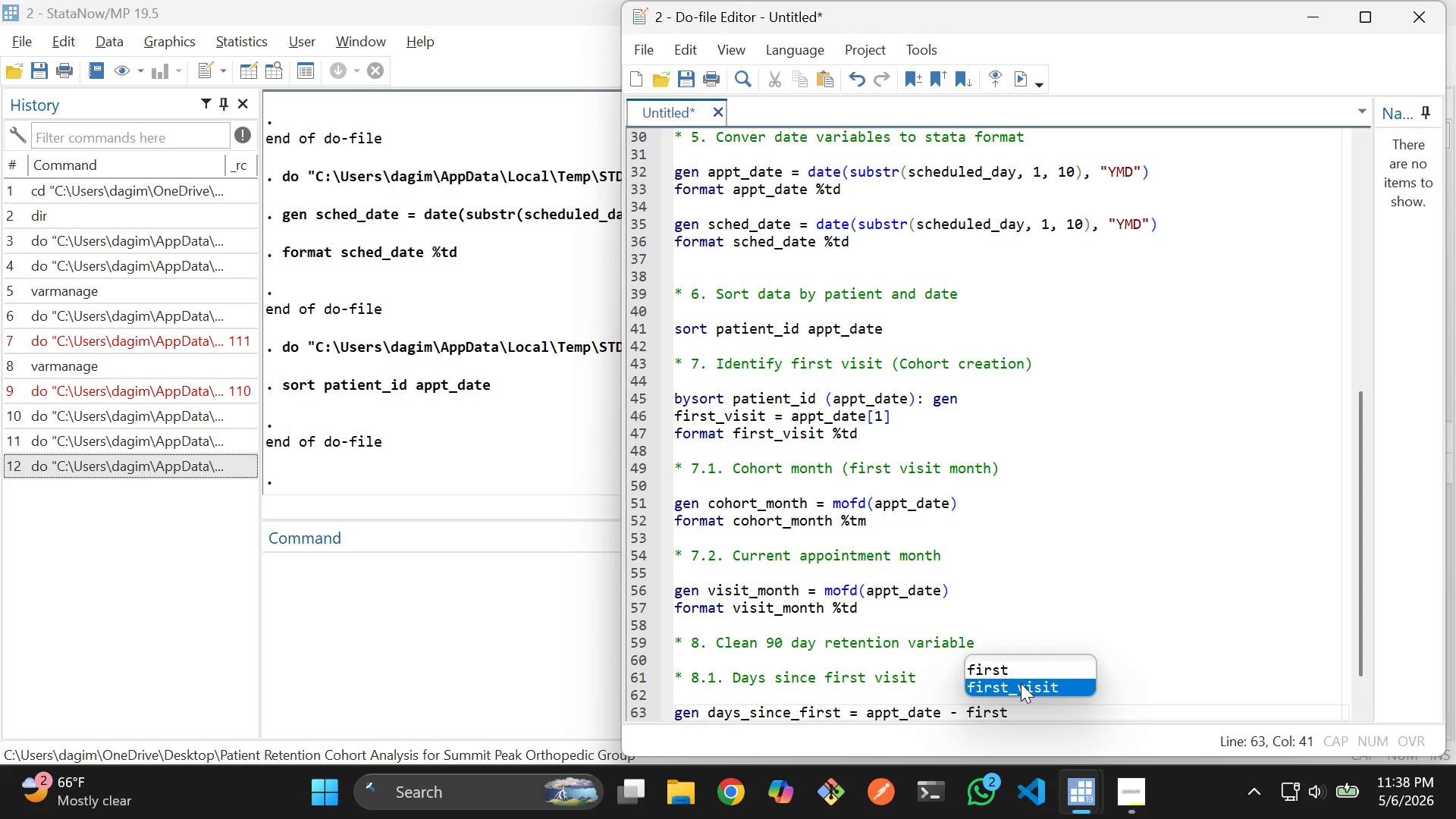 
key(Enter)
 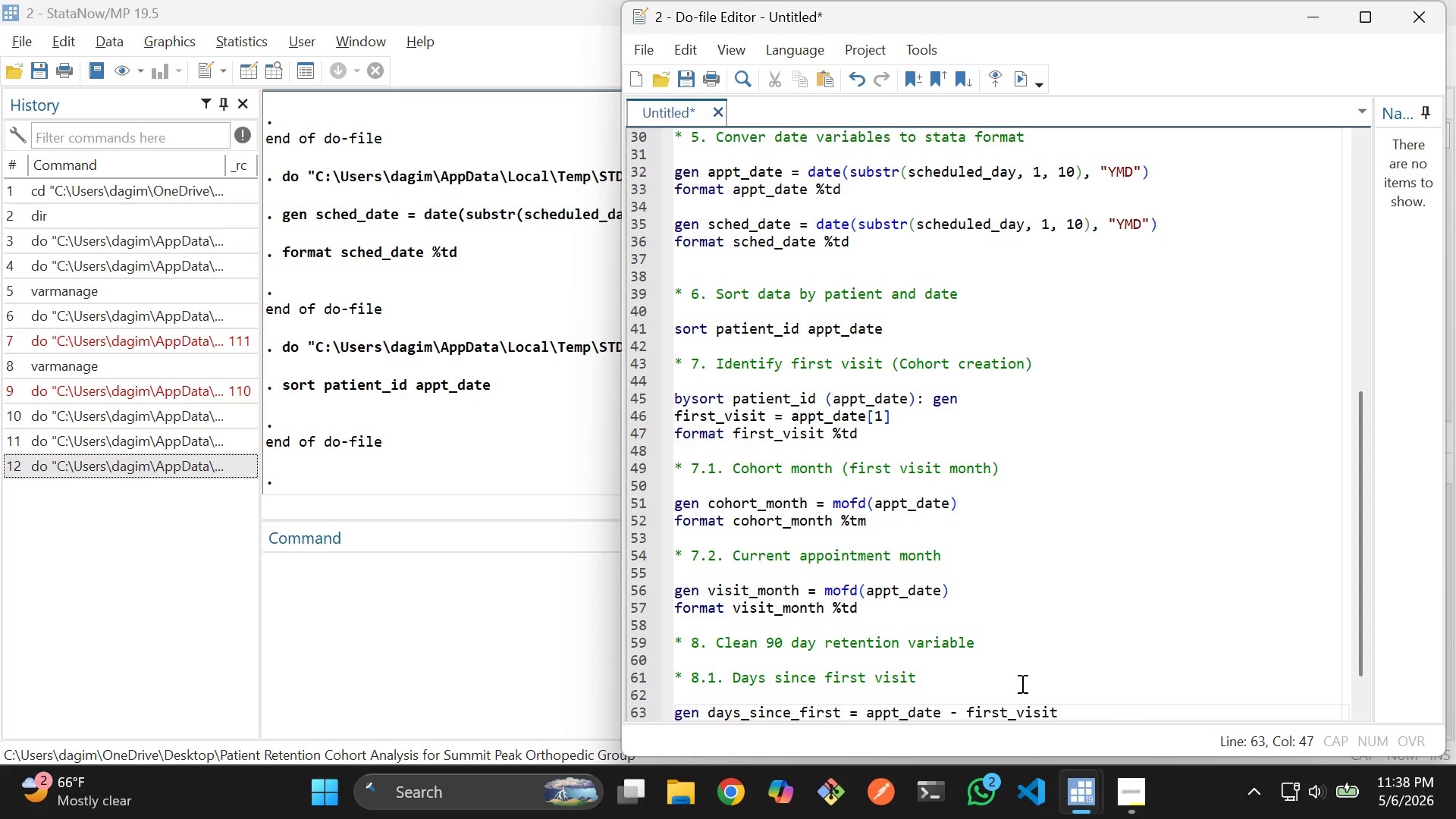 
key(Enter)
 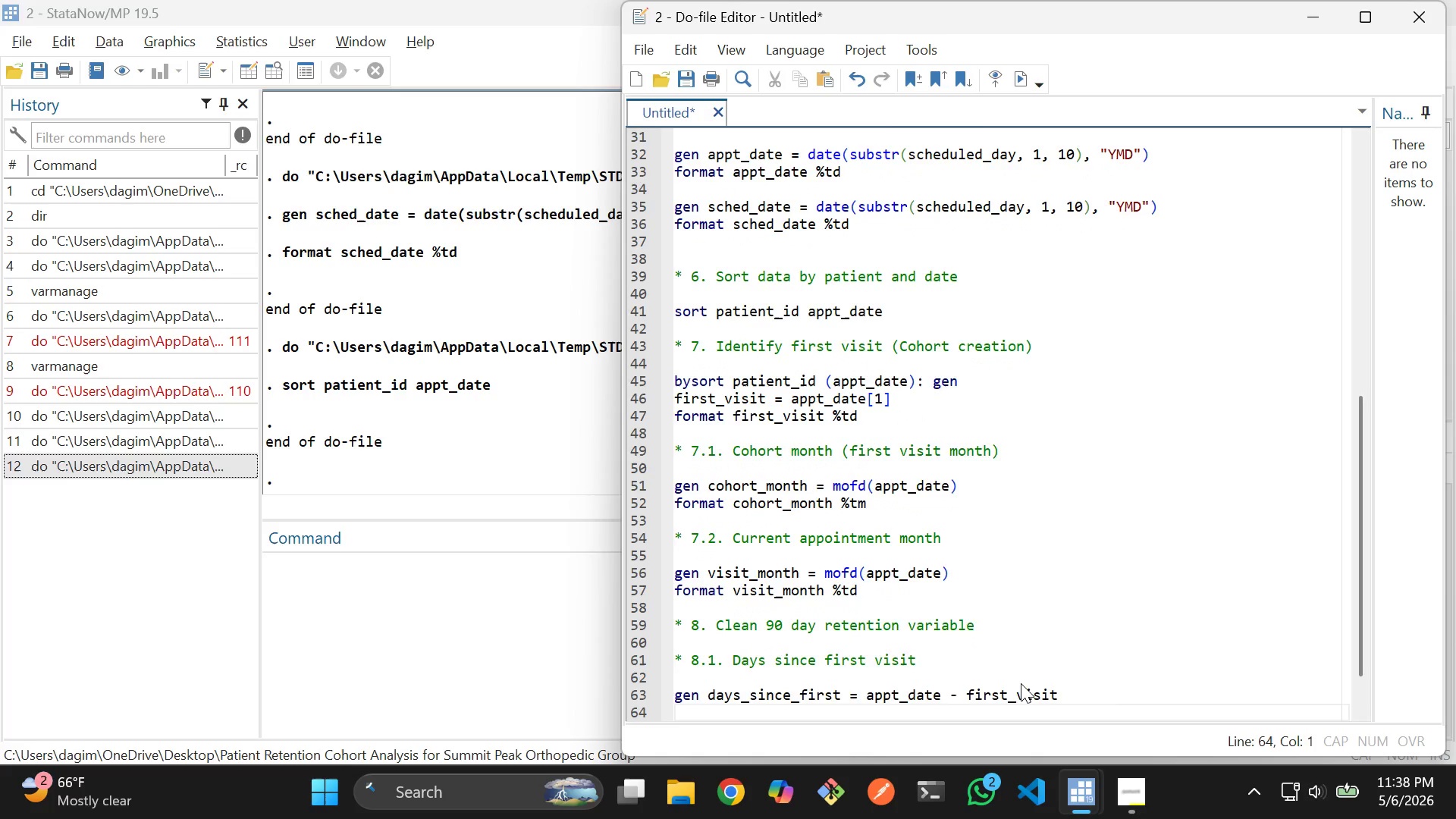 
key(Enter)
 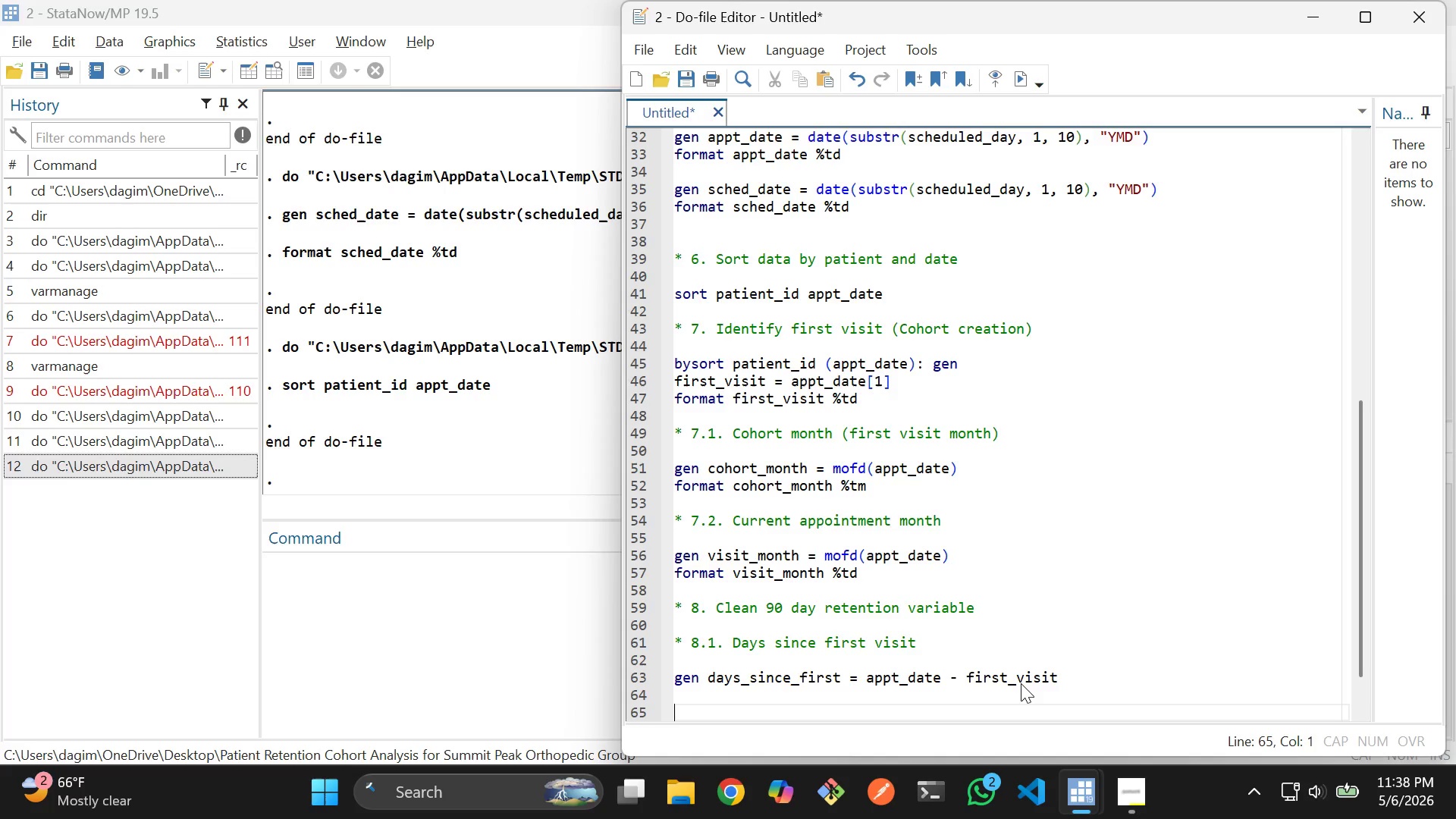 
wait(12.59)
 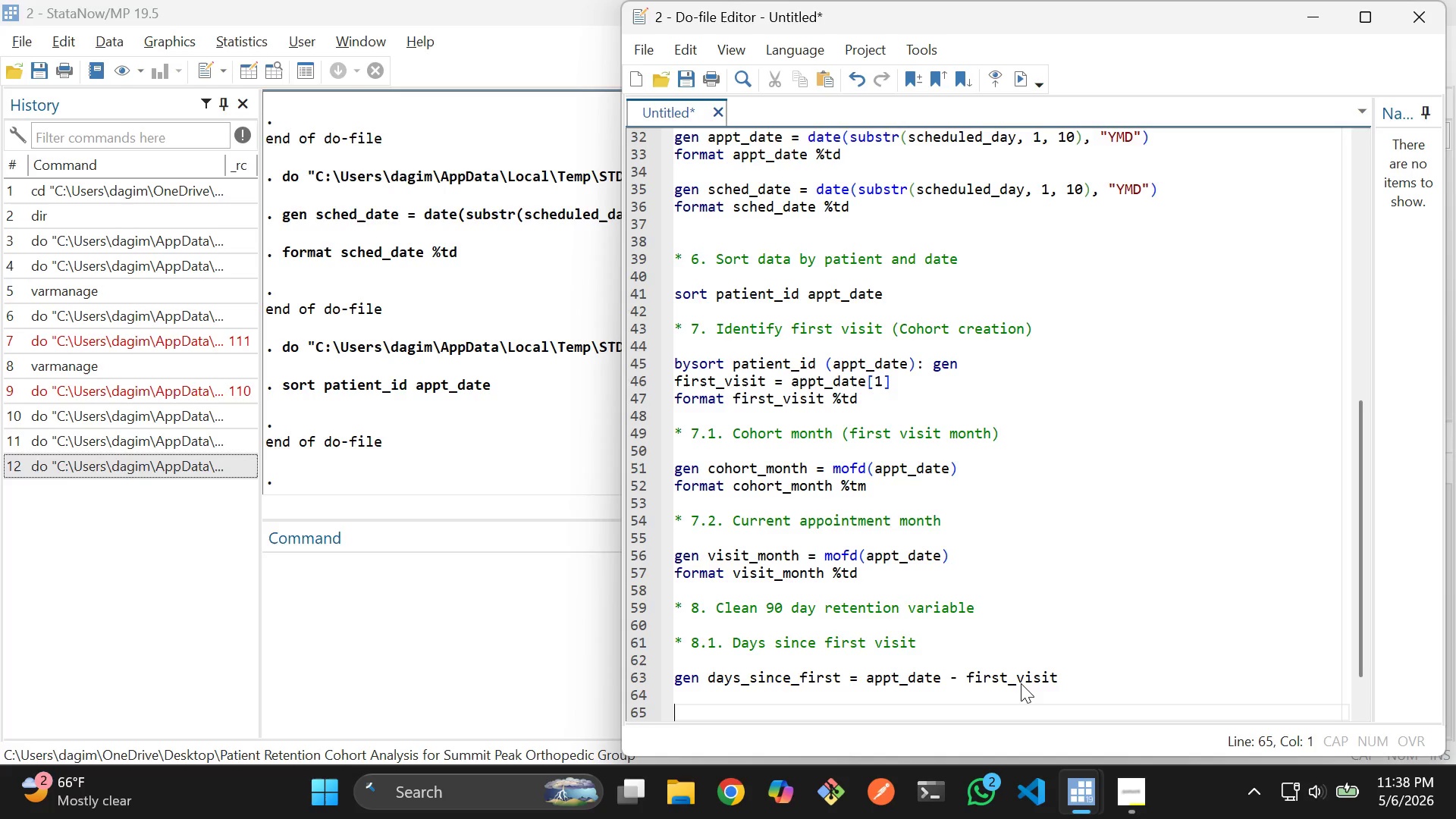 
type(gen retained )
key(Backspace)
type(_90d = (days)
key(Tab)
type( > -)
key(Backspace)
type(0 )
 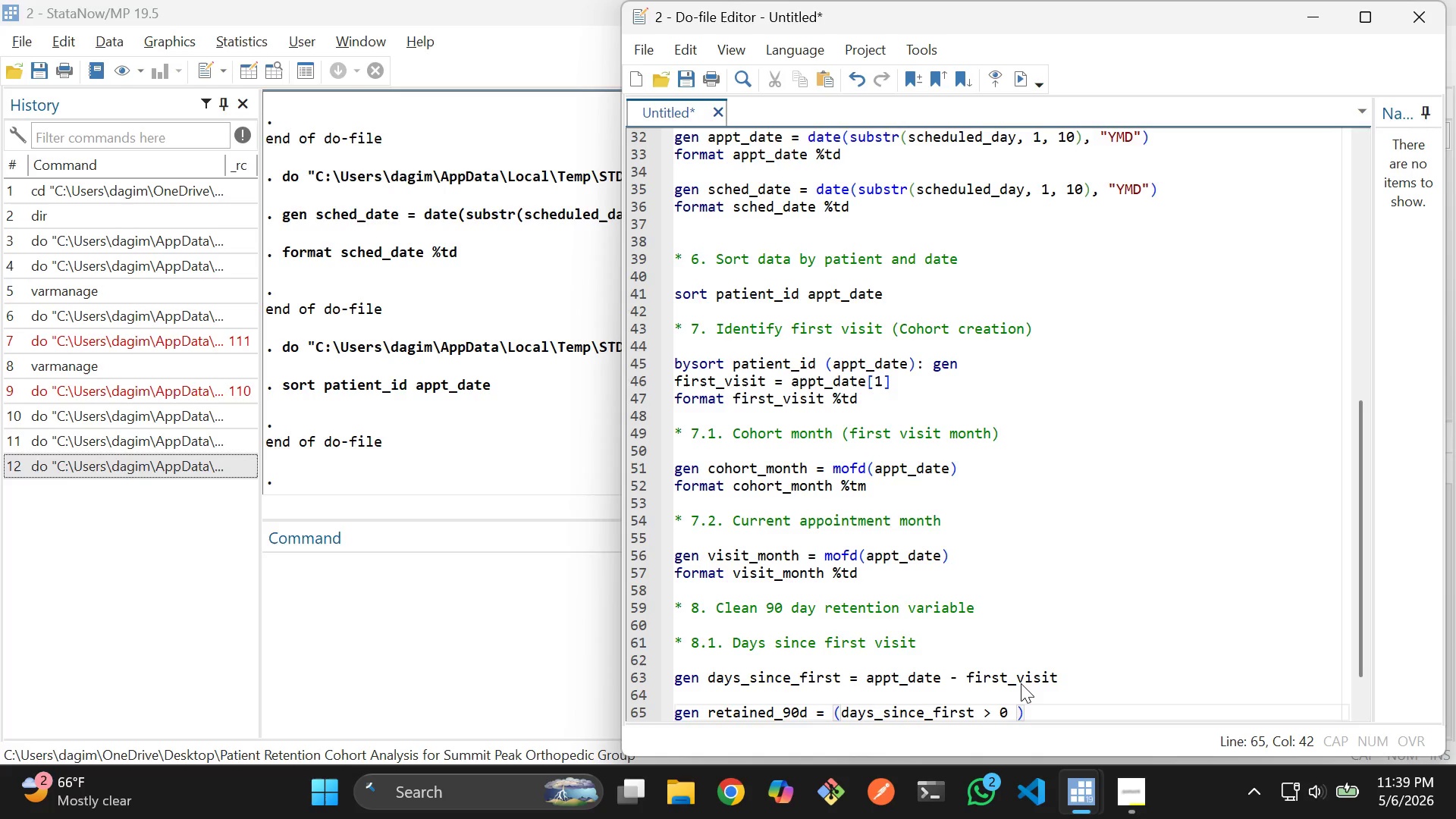 
type(& da)
 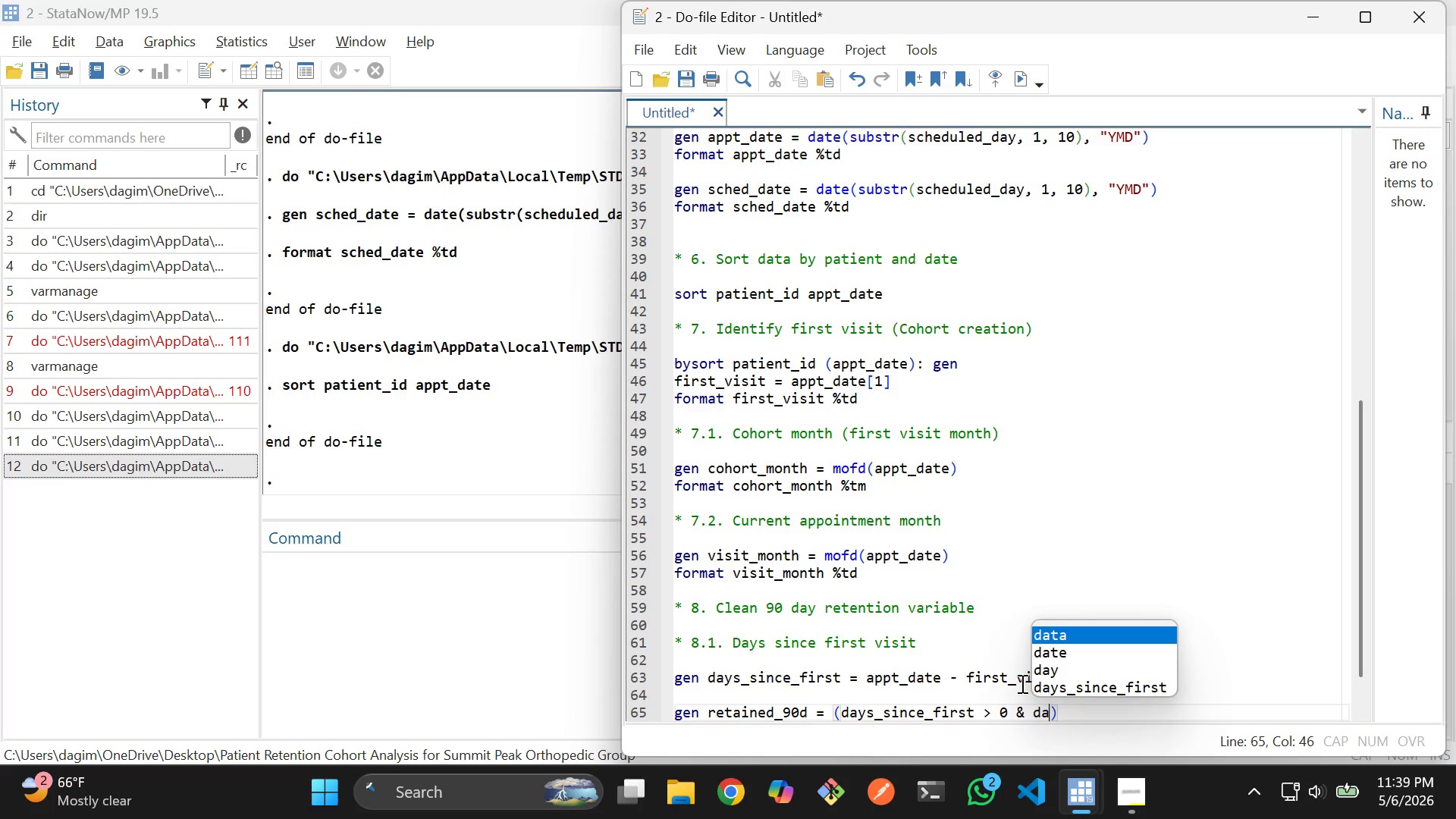 
key(ArrowUp)
 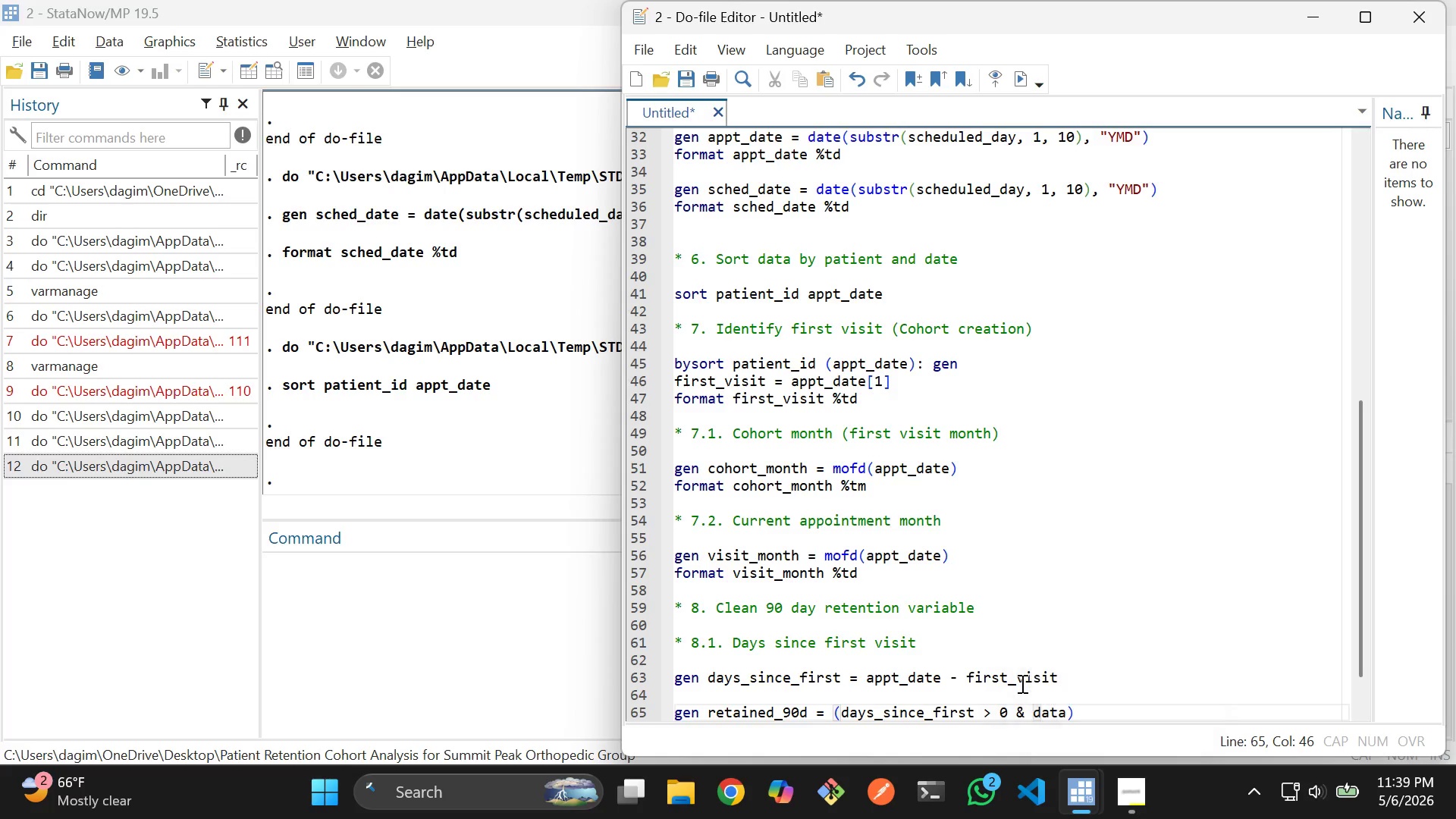 
key(Enter)
 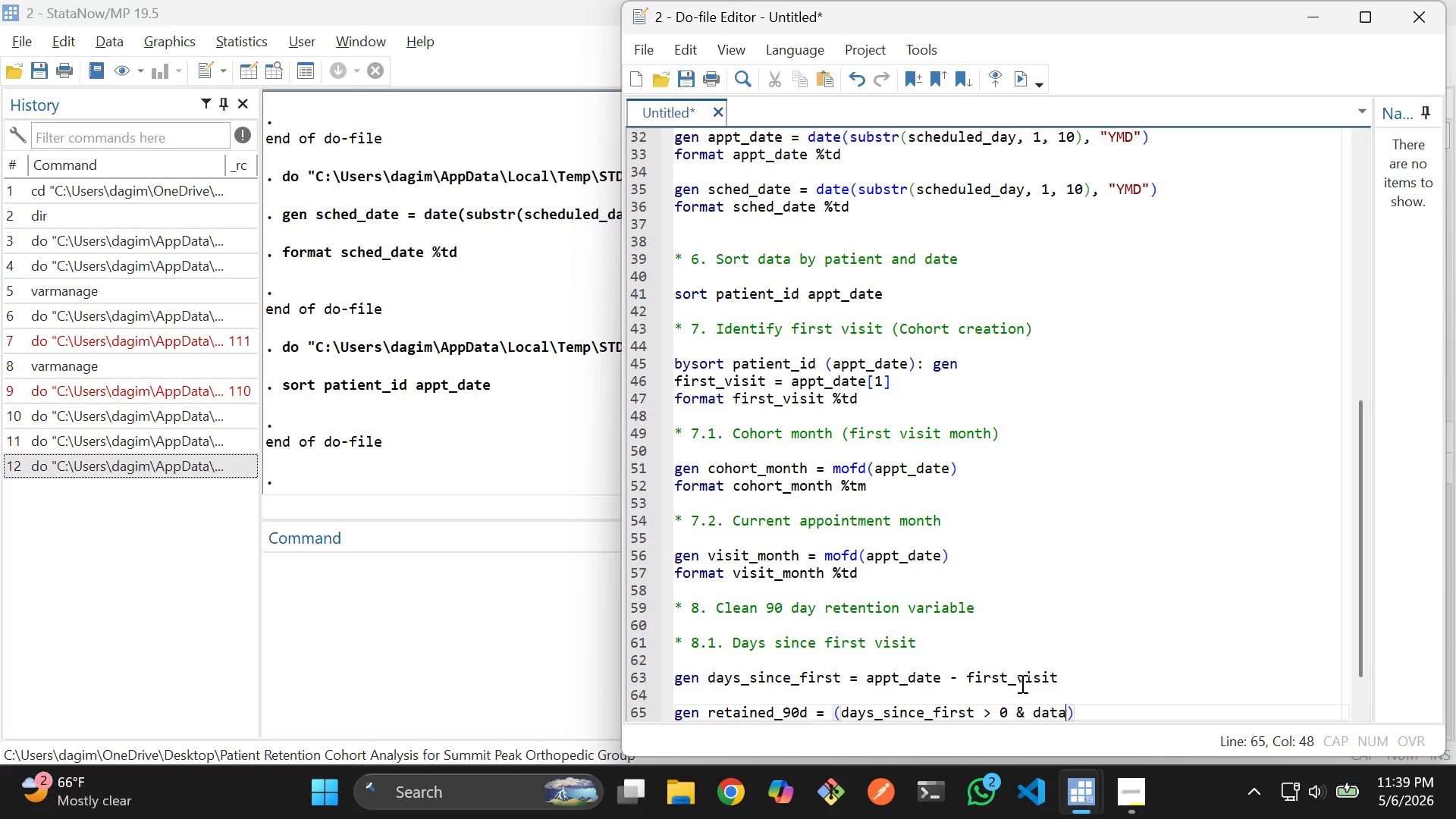 
type( <-)
key(Backspace)
key(Backspace)
type(= )
key(Backspace)
key(Backspace)
type(<= 90)
 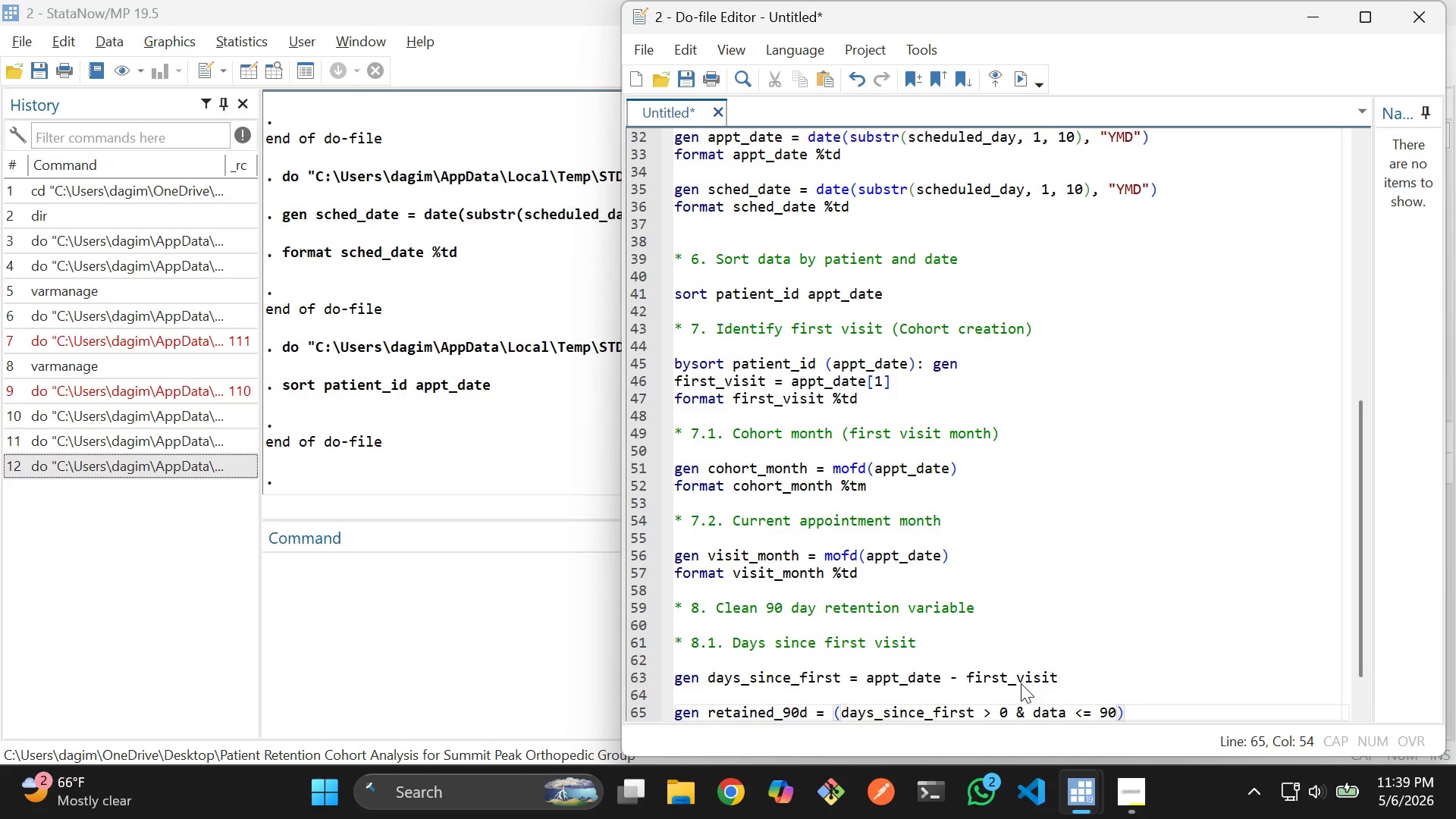 
key(ArrowRight)
 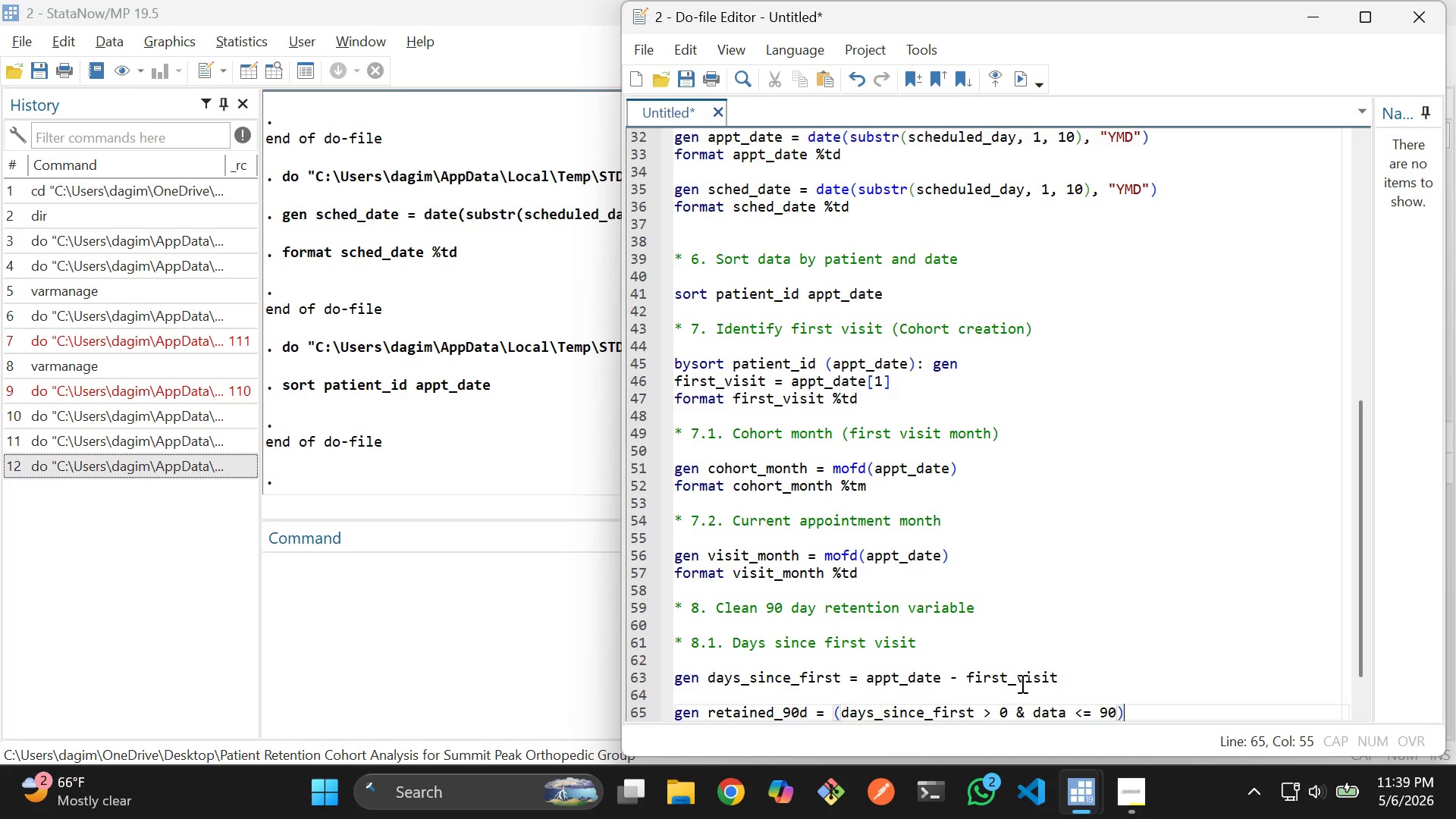 
key(Enter)
 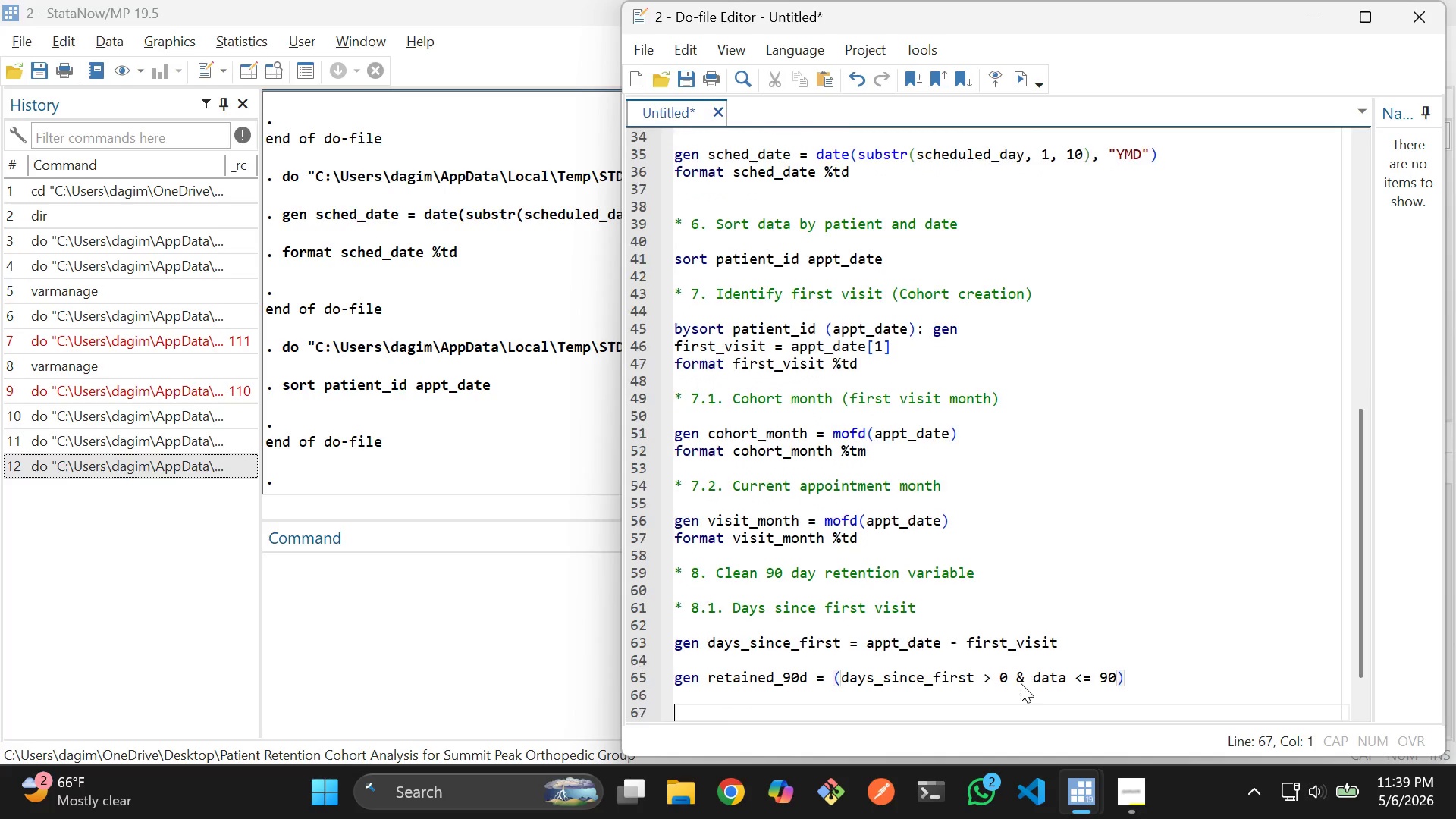 
key(Enter)
 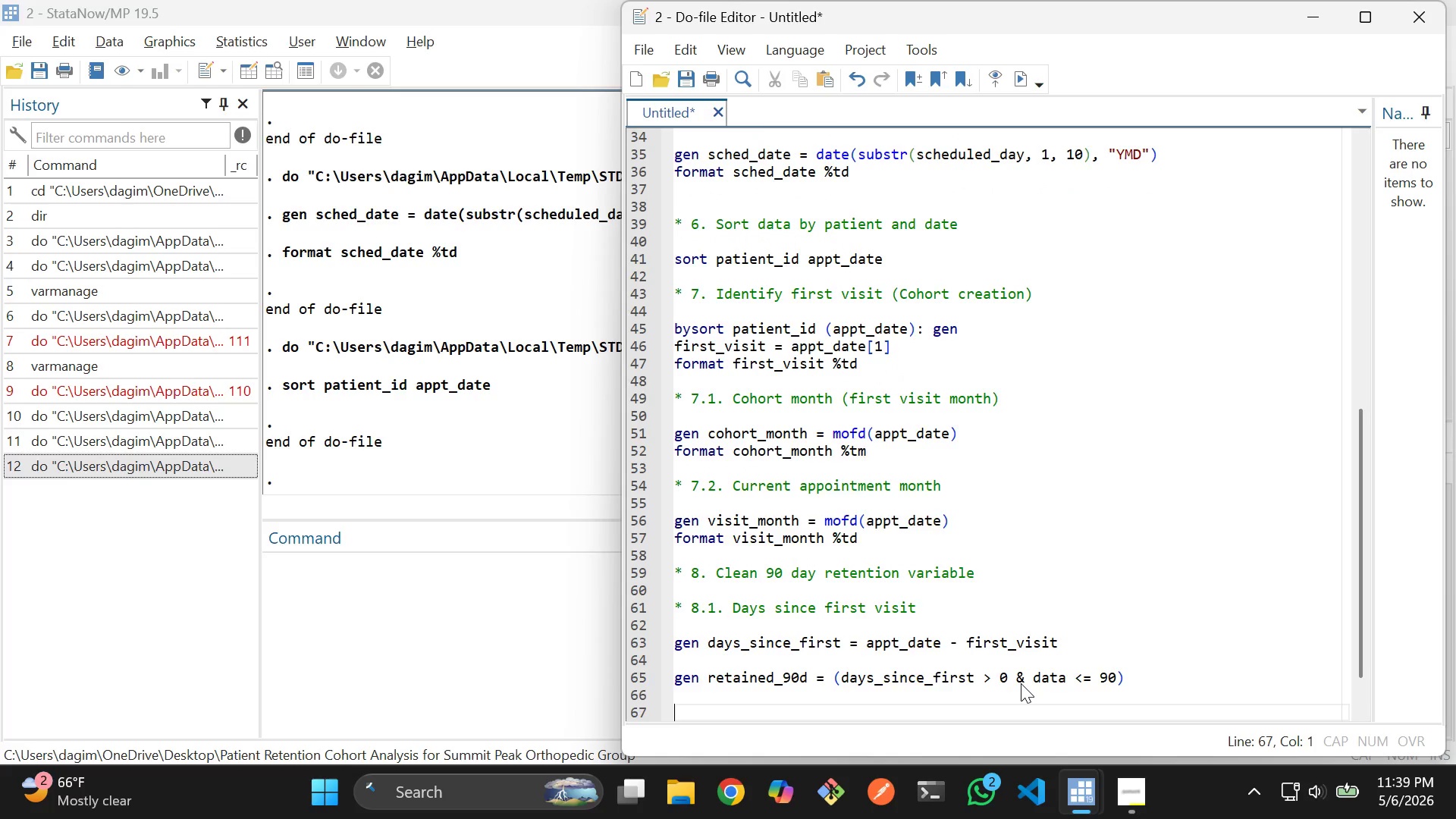 
key(Enter)
 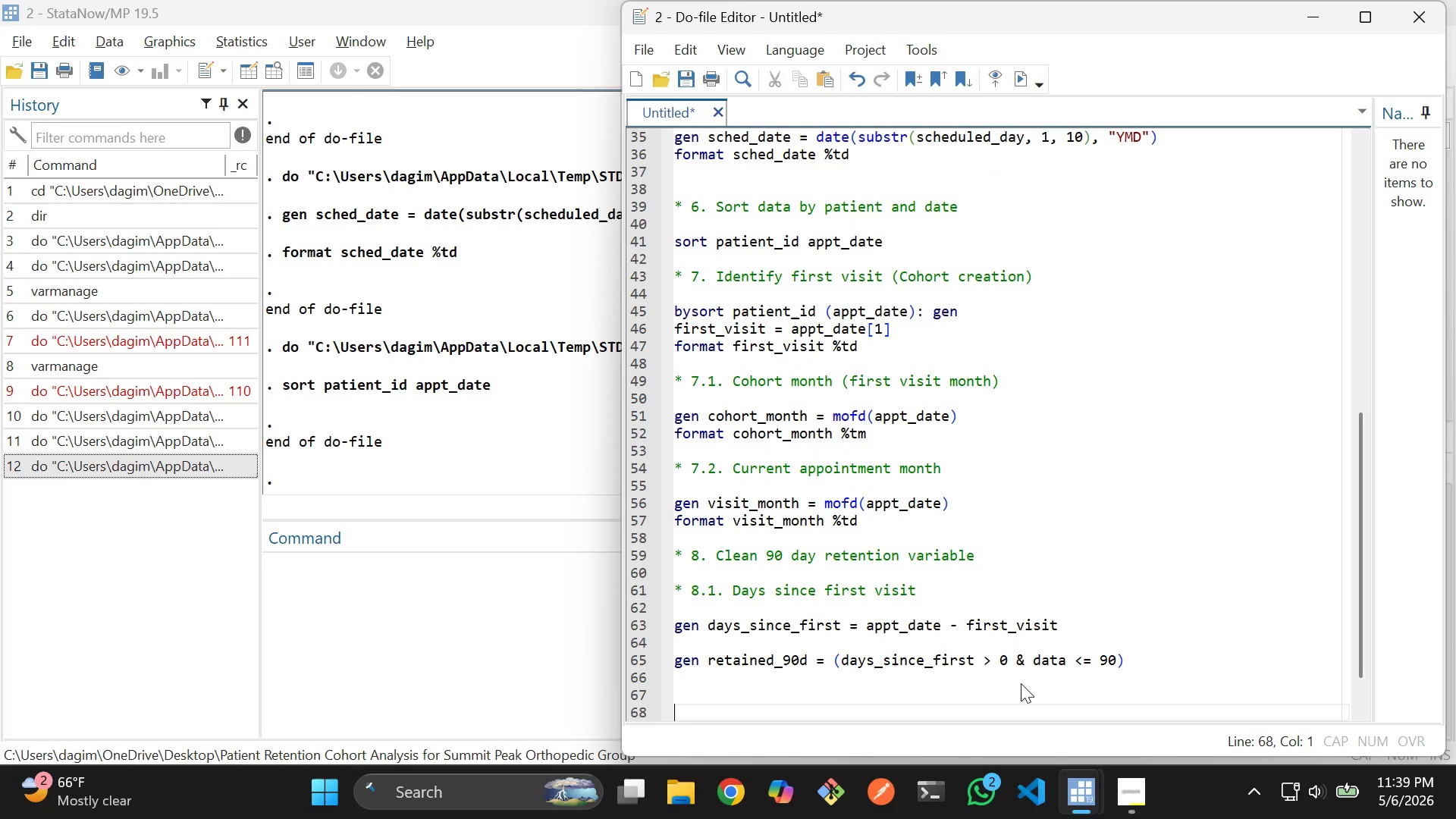 
key(Backspace)
type(* 9 )
key(Backspace)
type(. Define insurance tyoe)
key(Backspace)
key(Backspace)
type(pe )
 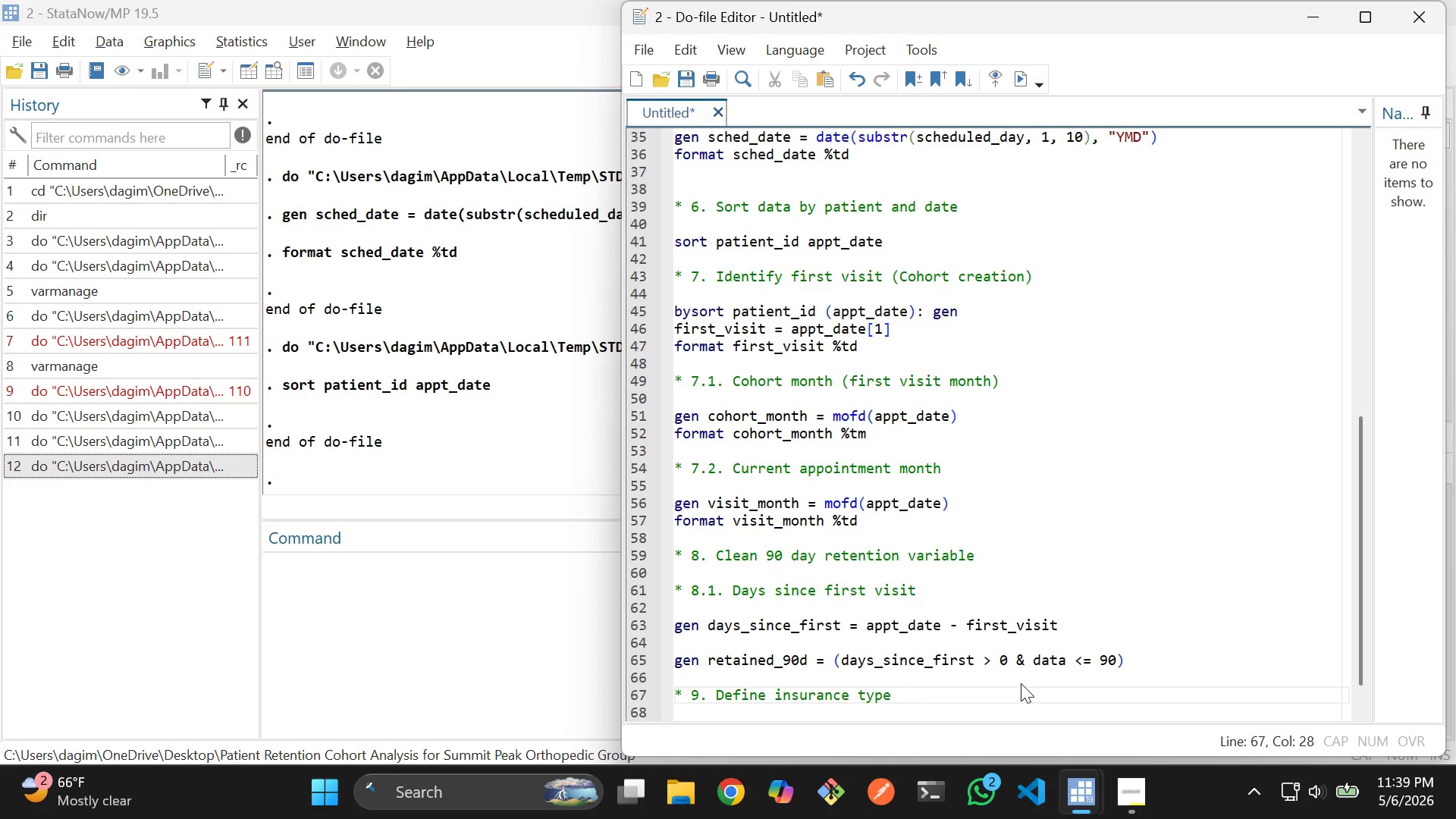 
key(Enter)
 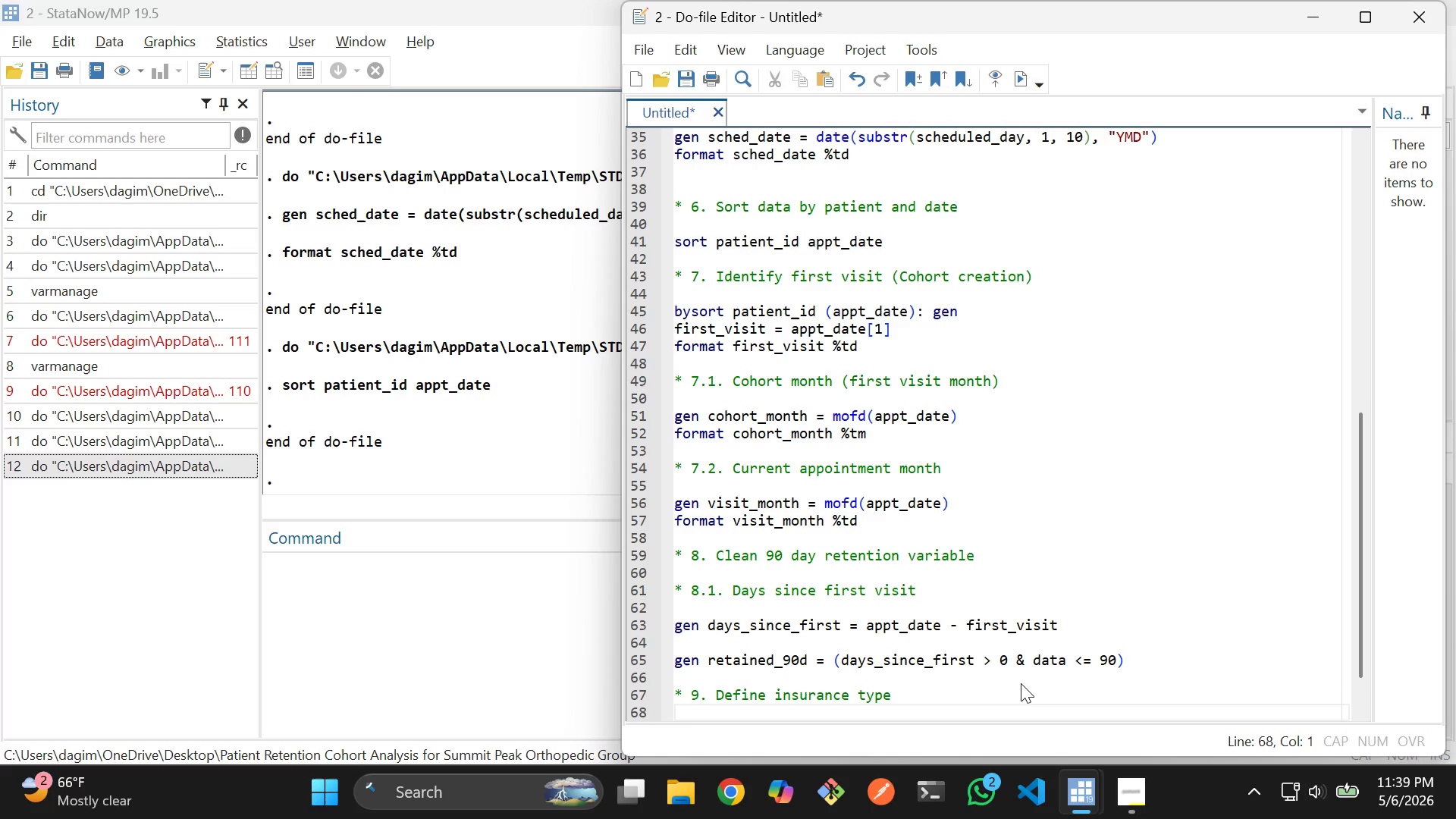 
key(Enter)
 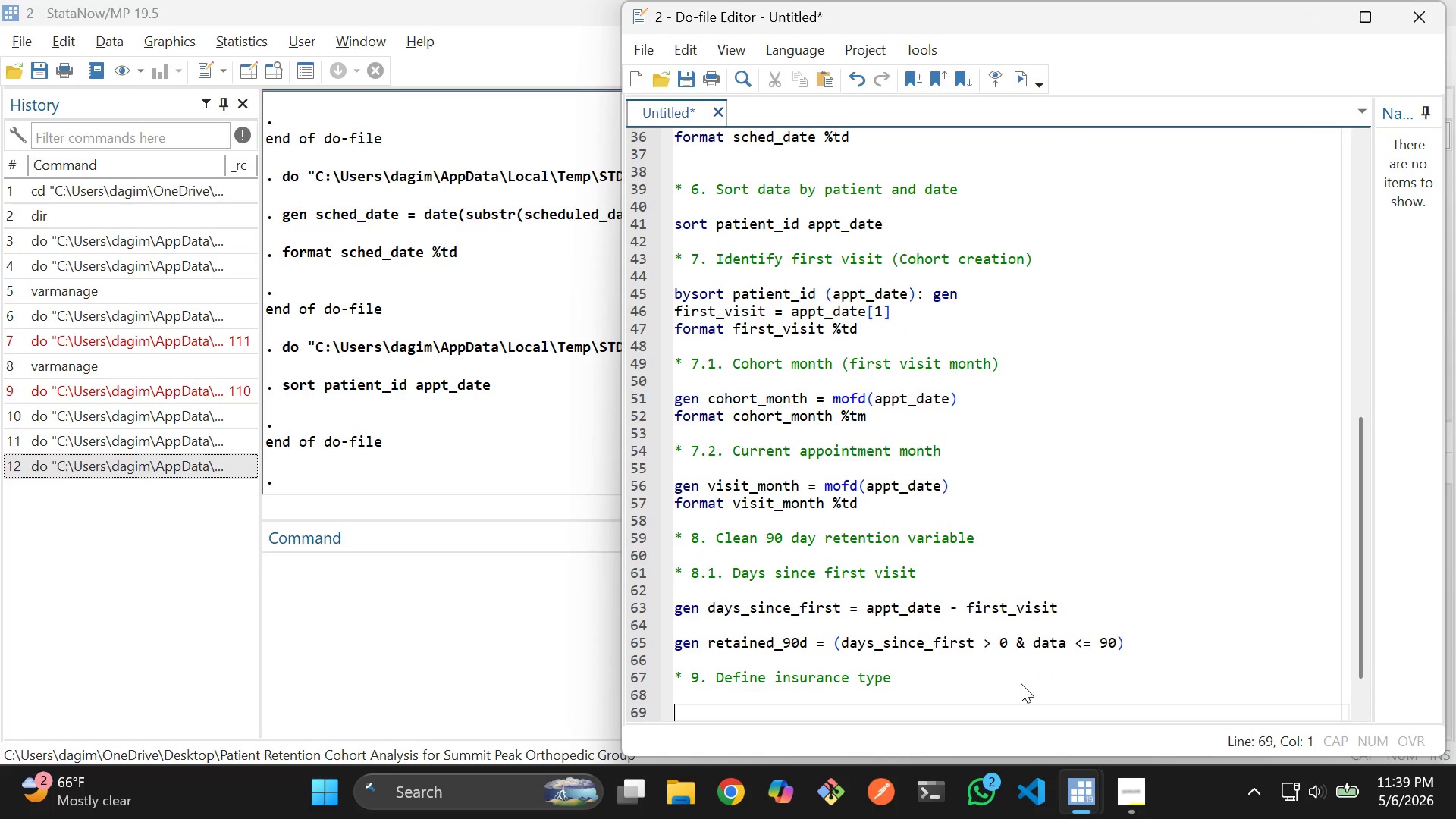 
wait(9.55)
 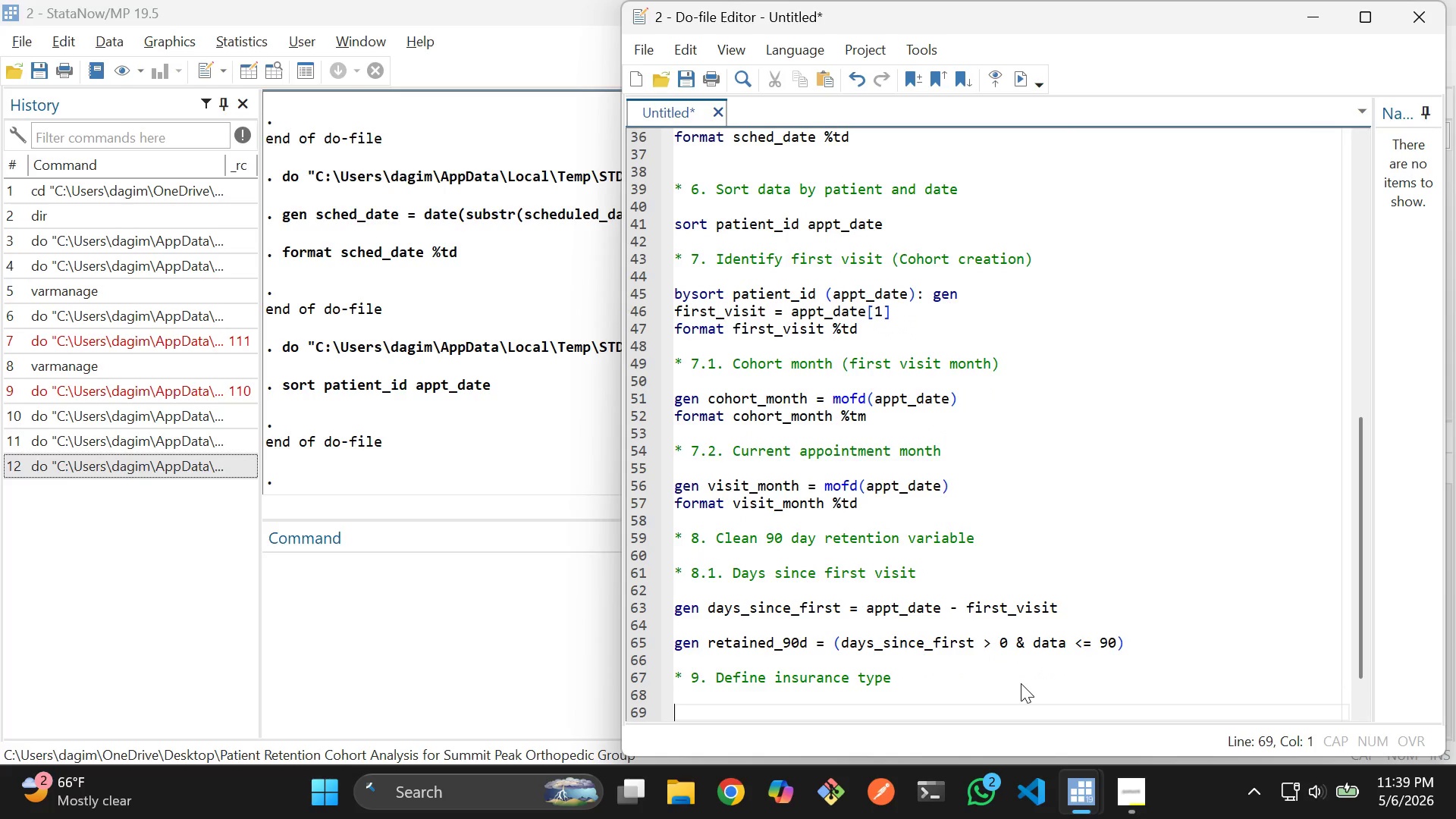 
type(gr)
key(Backspace)
key(Backspace)
key(Backspace)
type(* )
key(Backspace)
key(Backspace)
 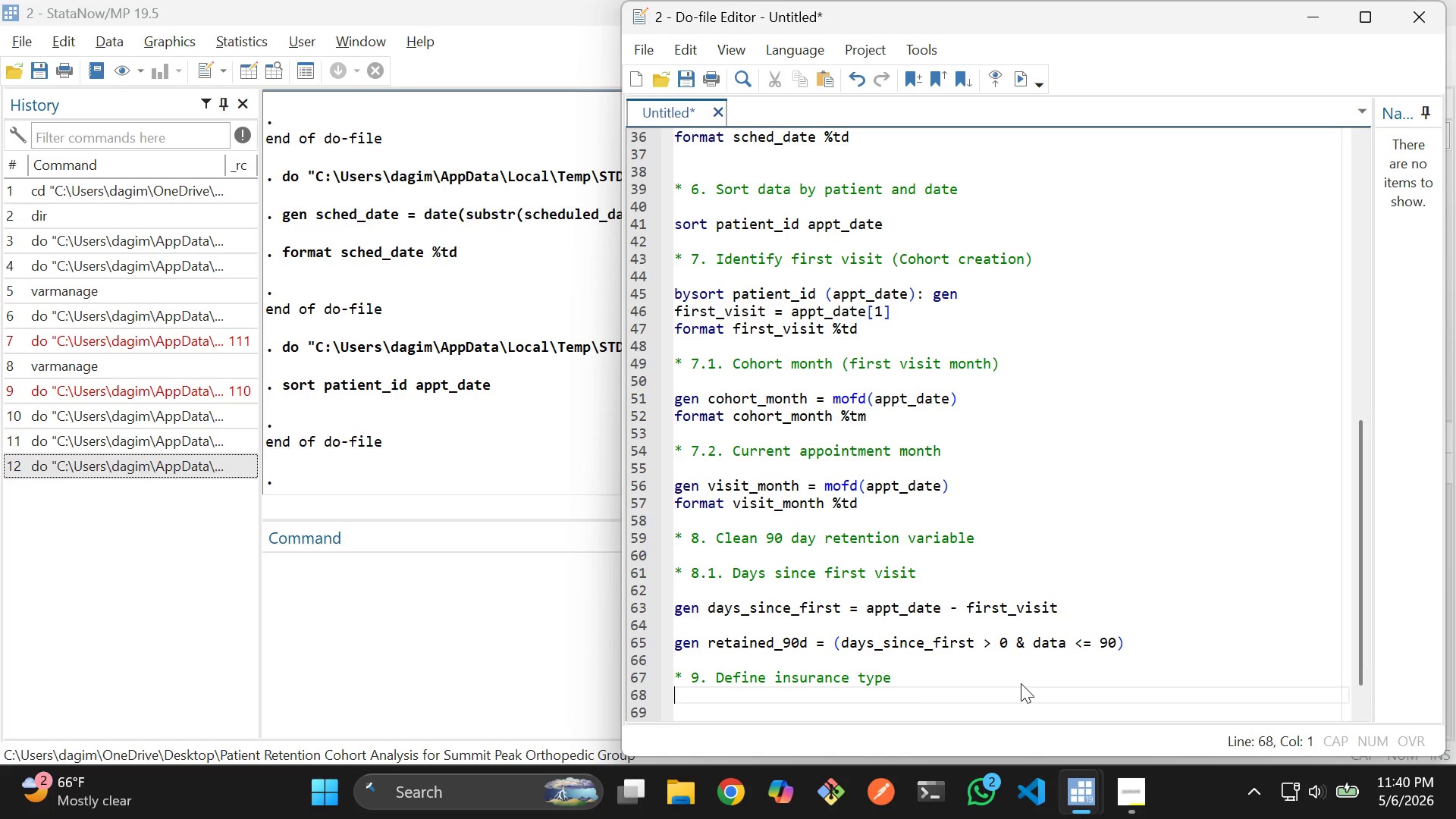 
key(Enter)
 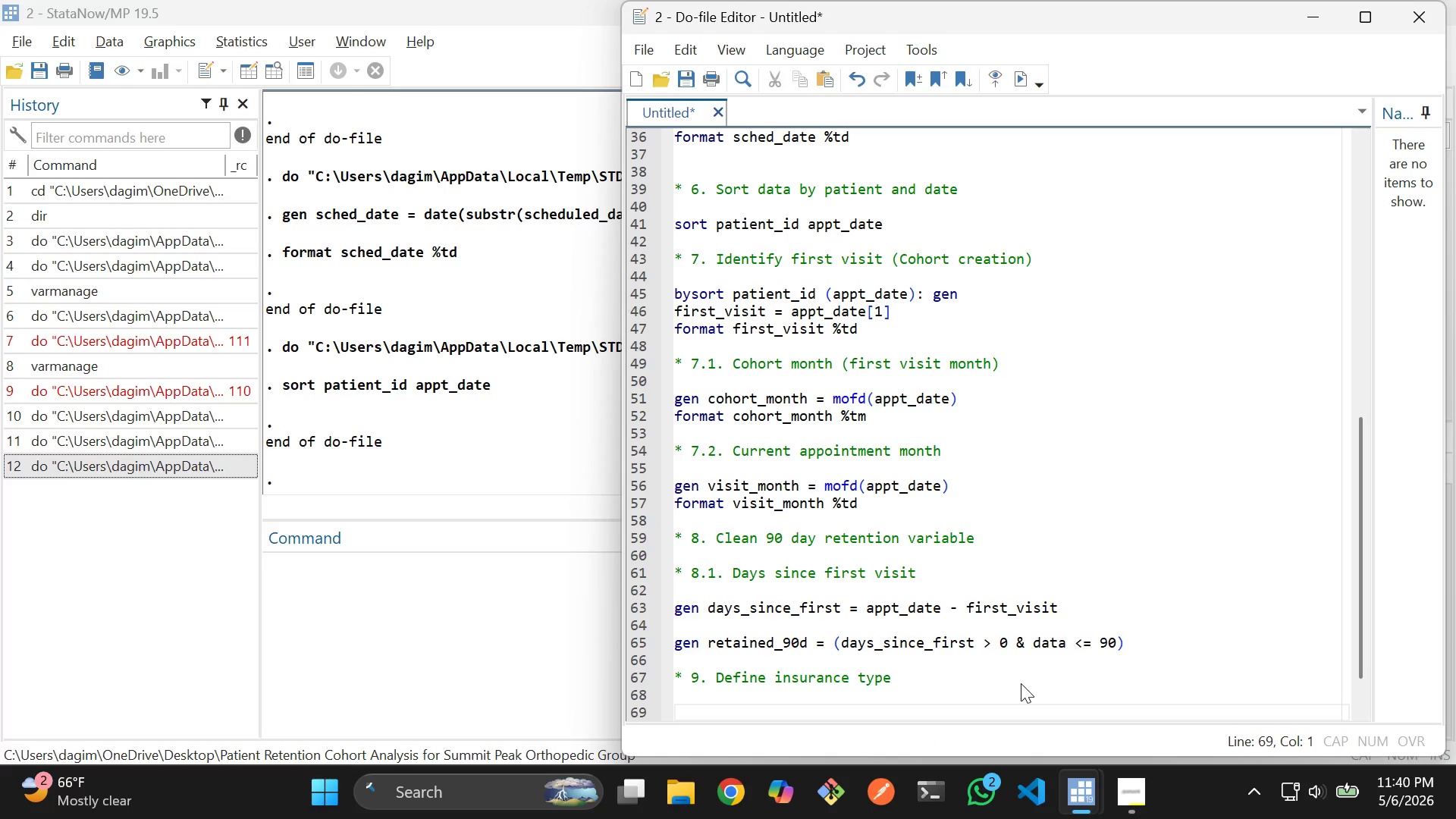 
type(gen insu)
key(Tab)
type(_type = ")
 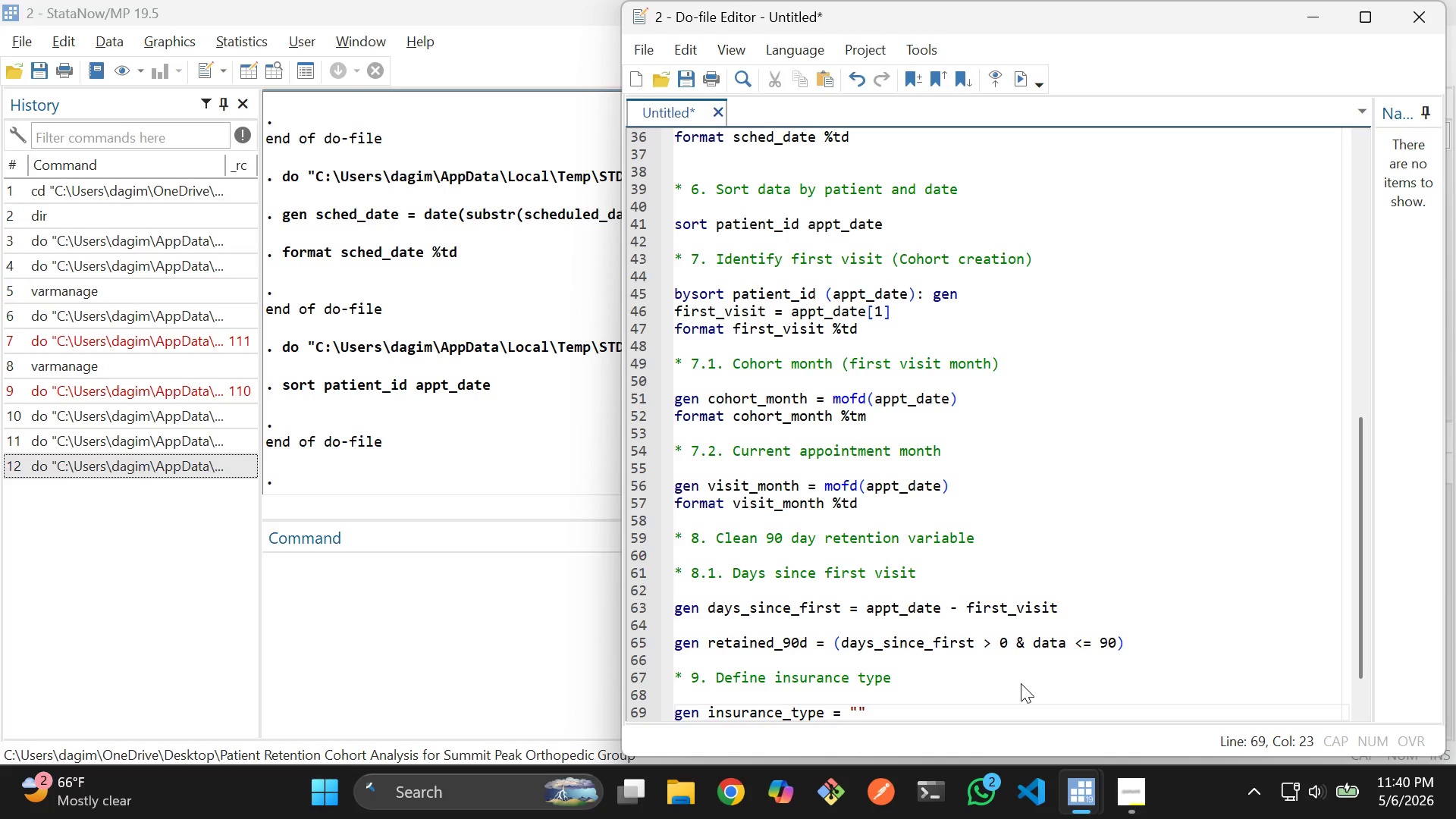 
key(ArrowRight)
 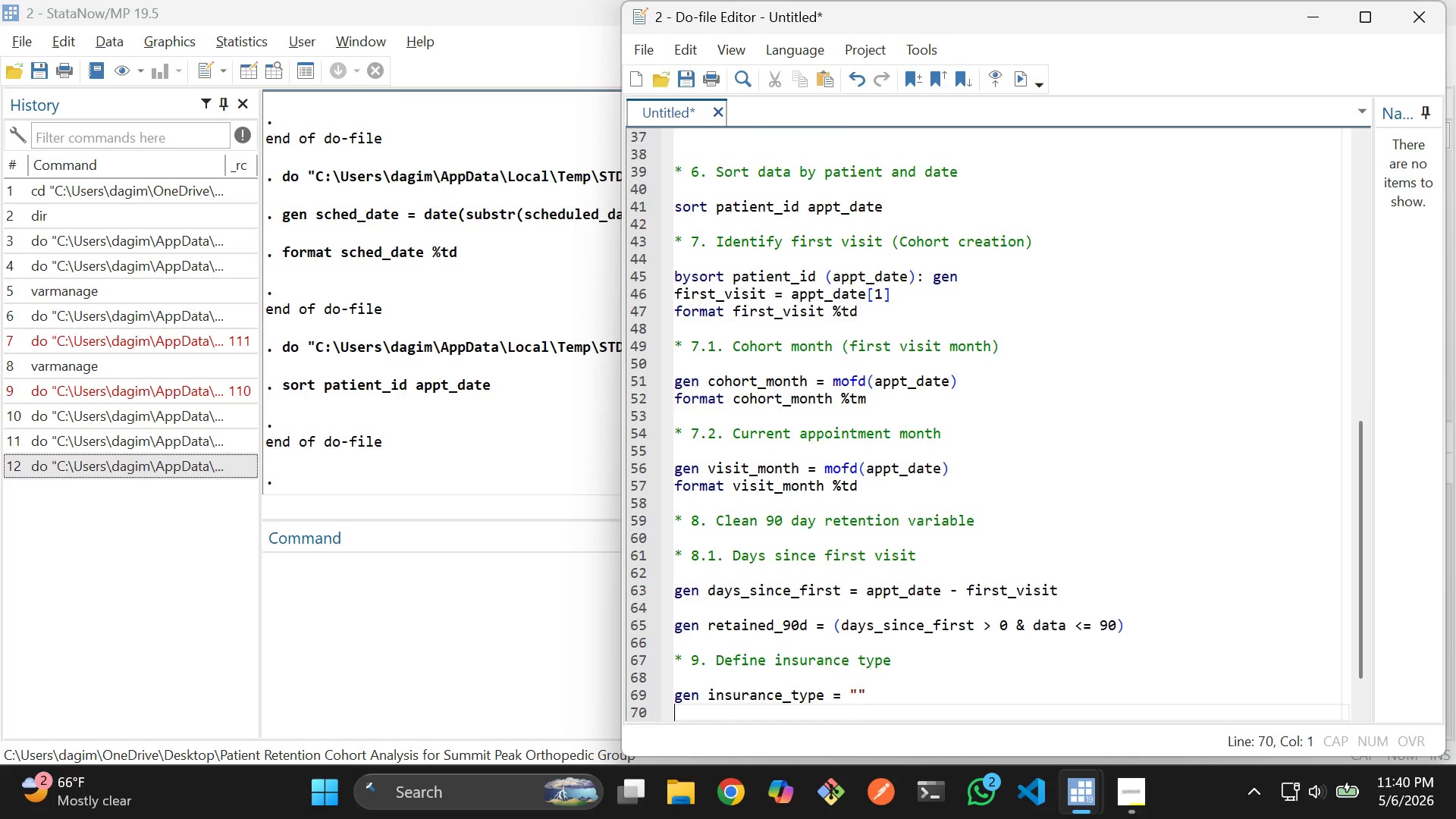 
key(Enter)
 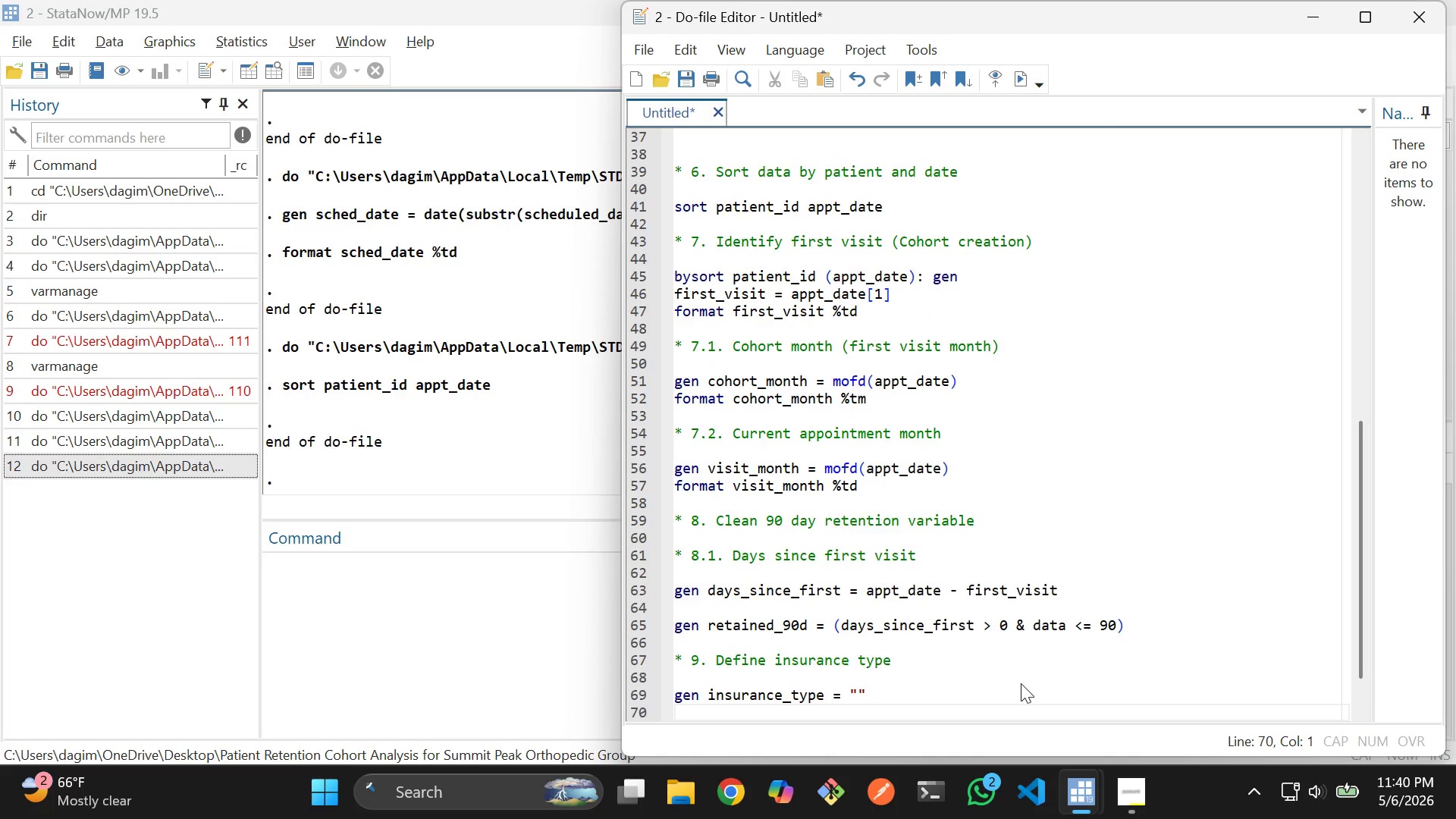 
type(replae)
key(Backspace)
type(ve)
key(Backspace)
key(Backspace)
type(ce in)
 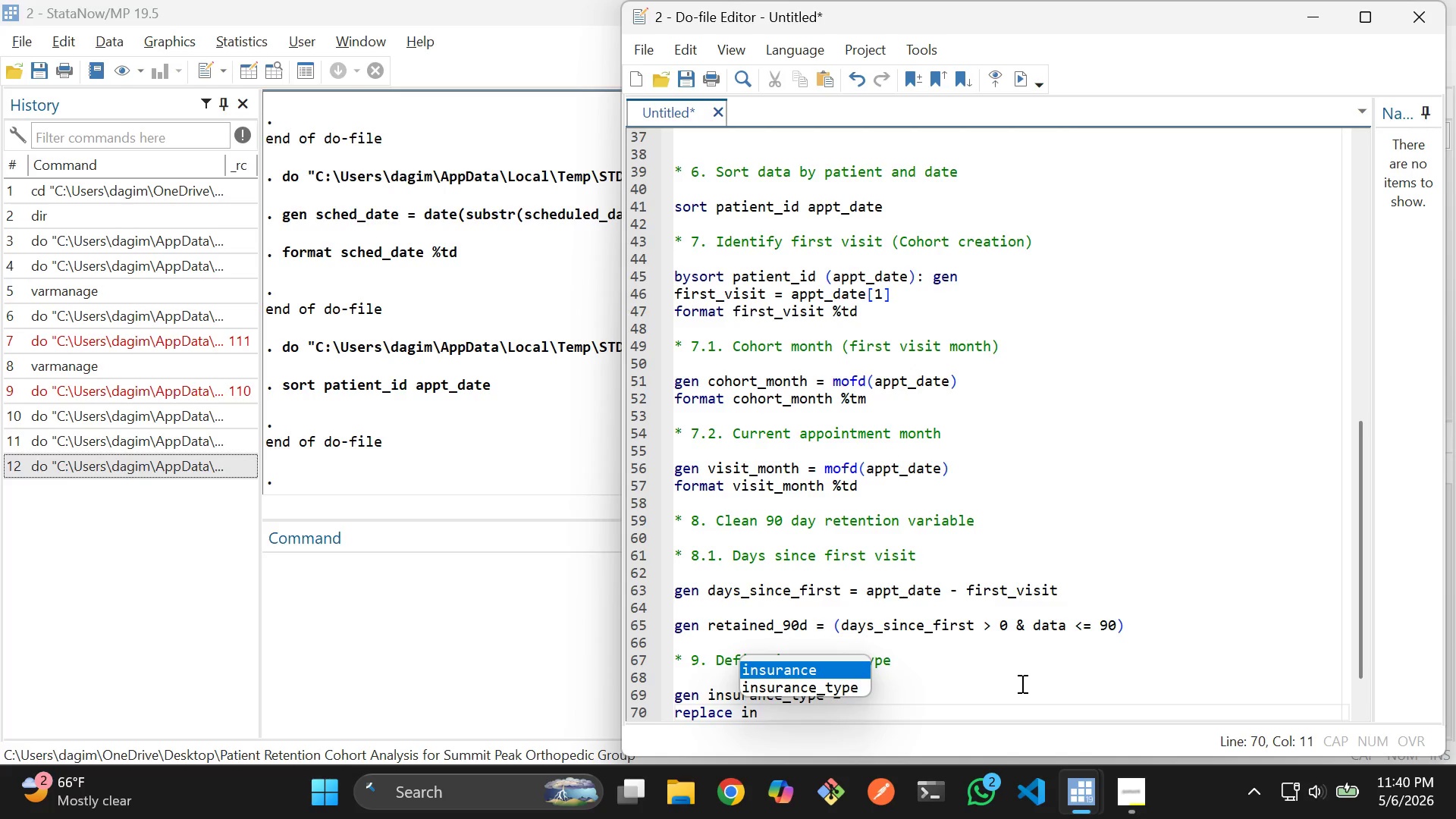 
key(ArrowDown)
 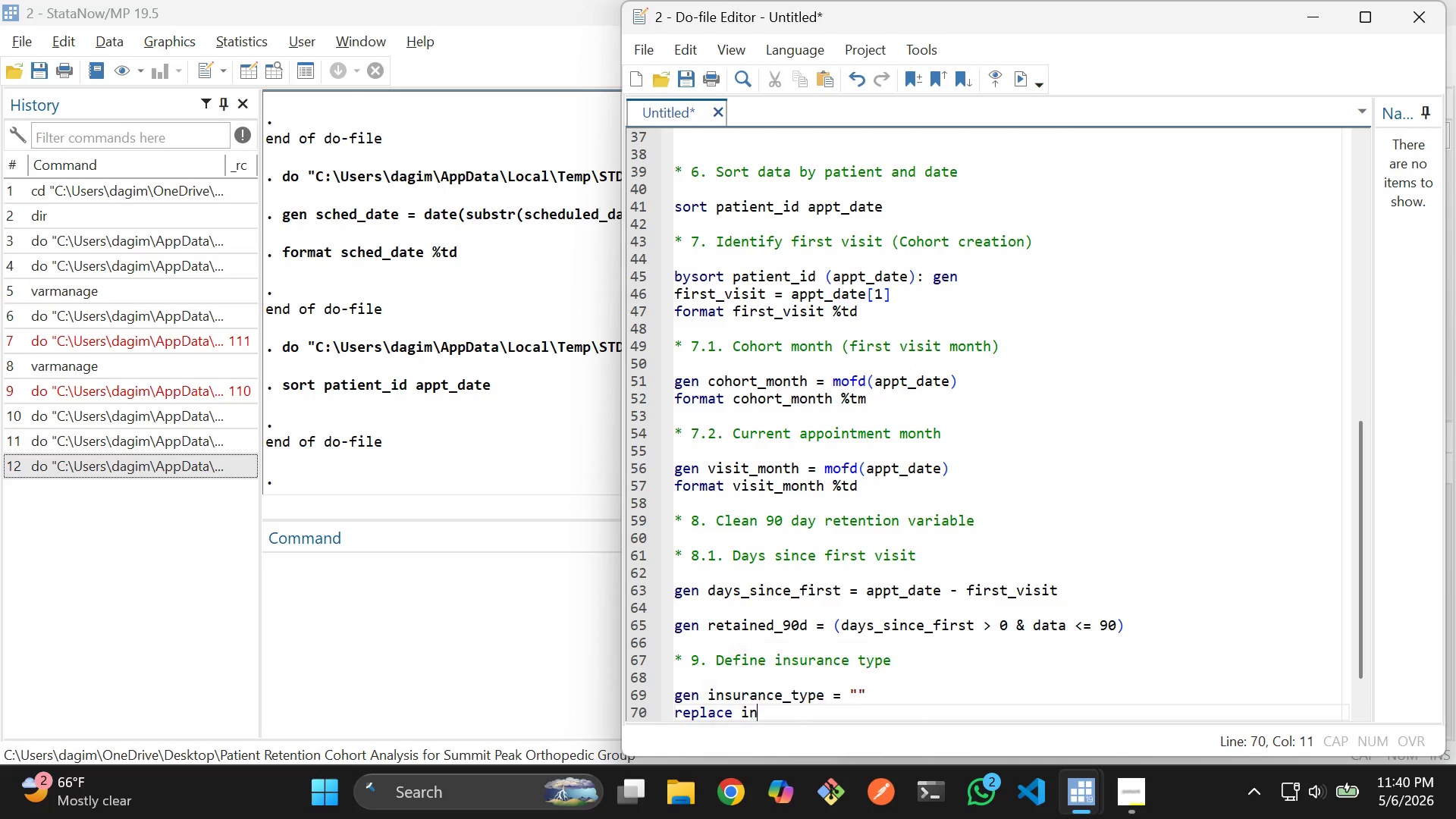 
key(Enter)
 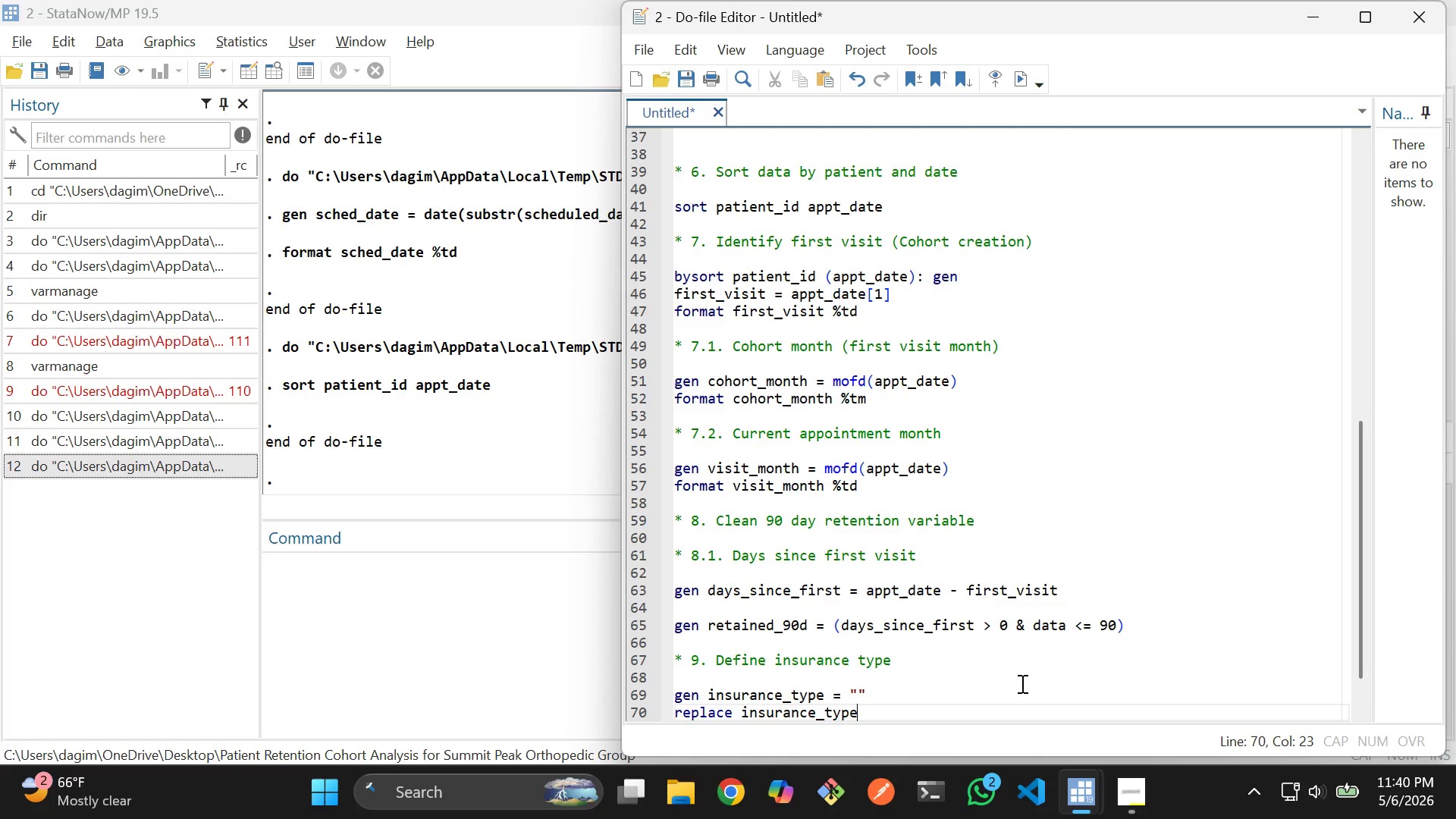 
key(Space)
 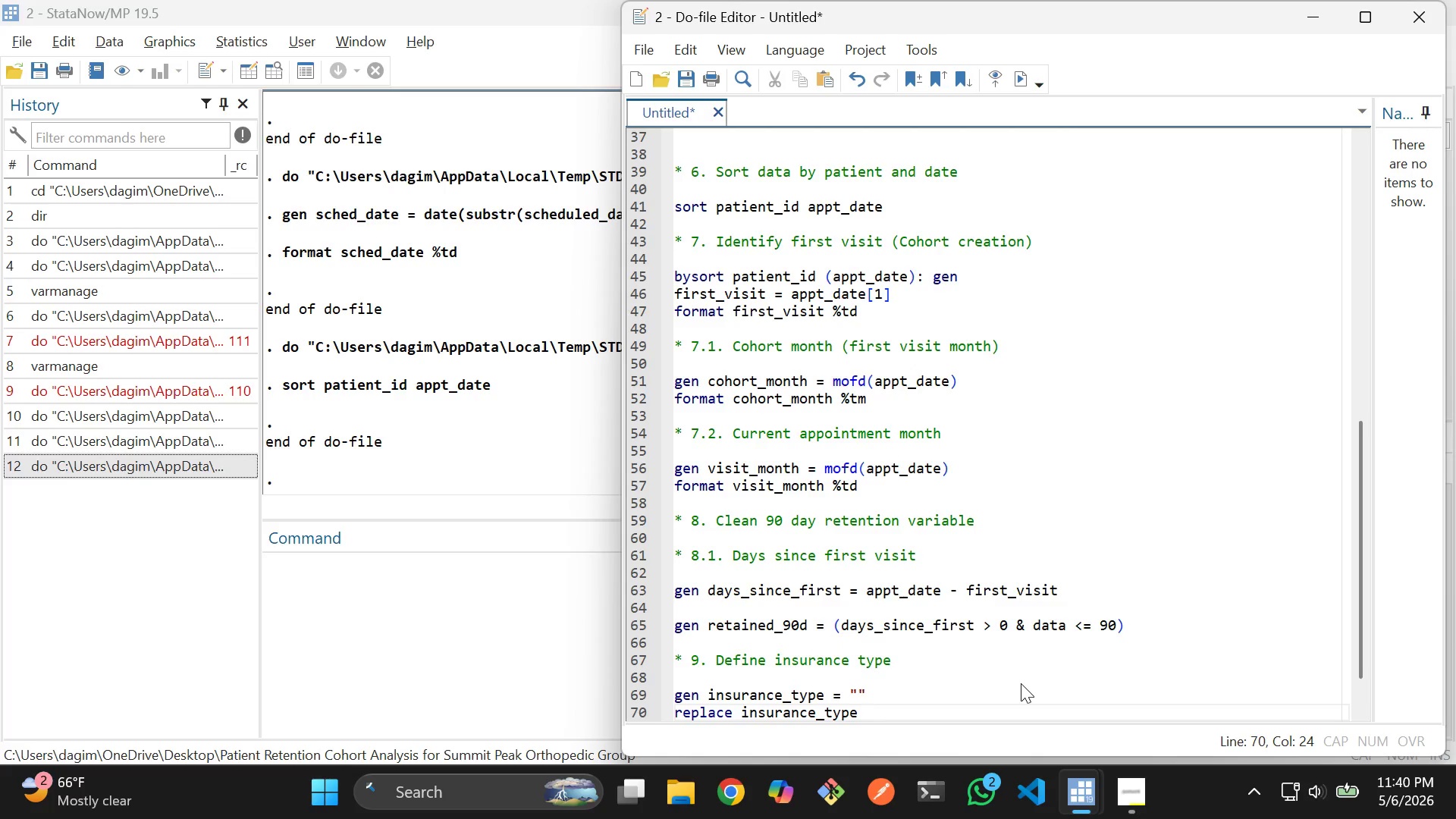 
key(Equal)
 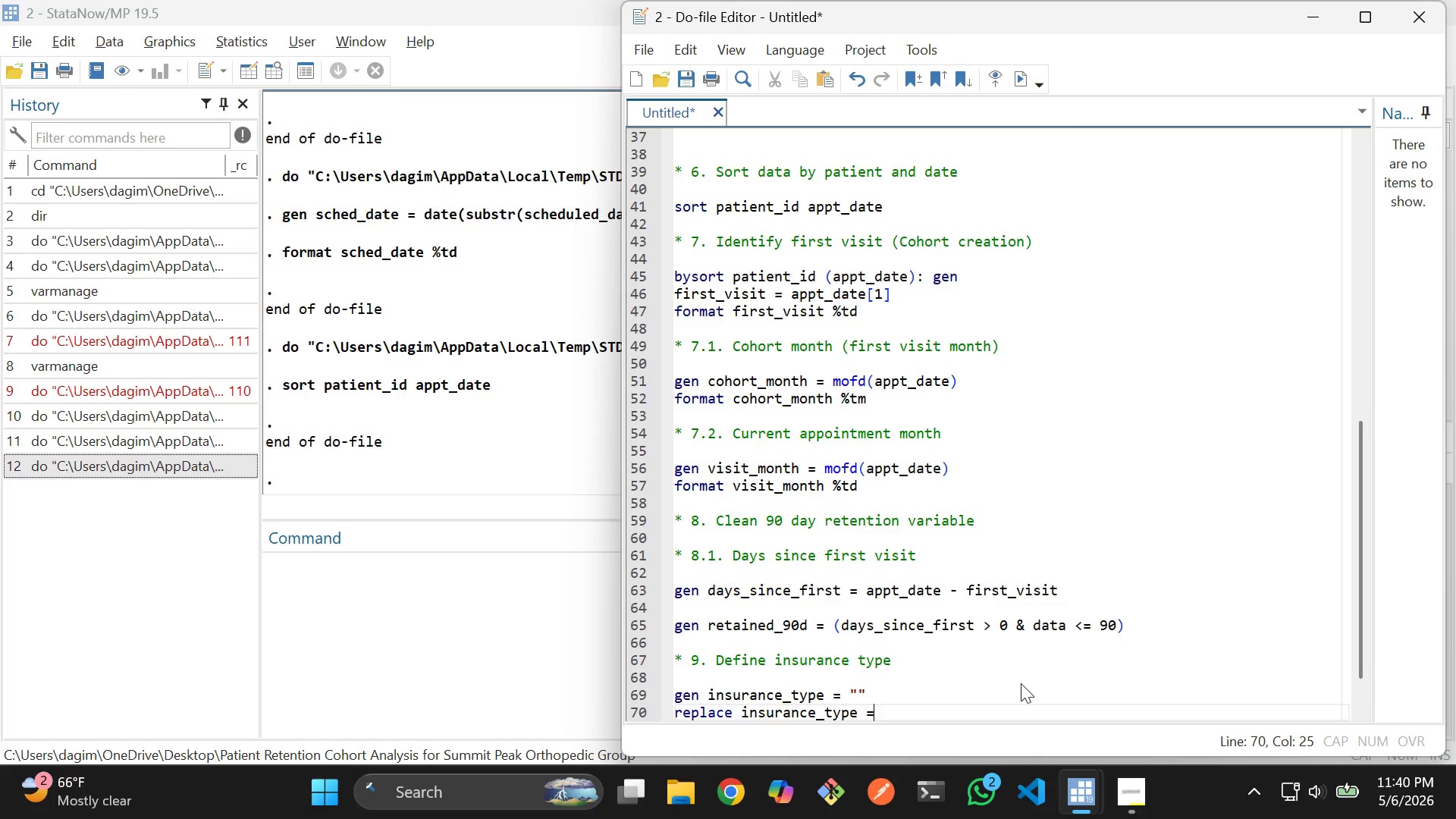 
key(Space)
 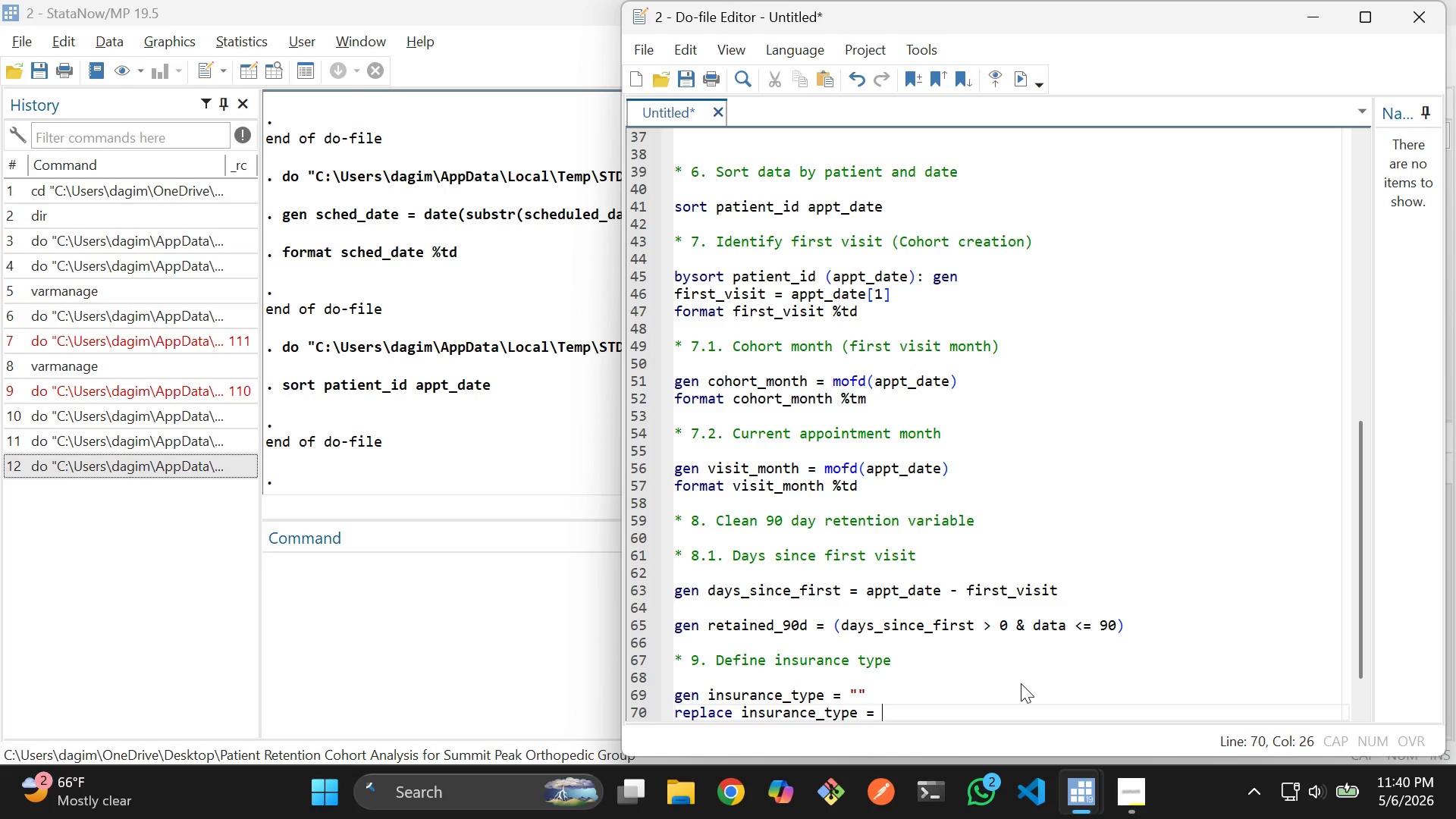 
type("Public/Assisted)
 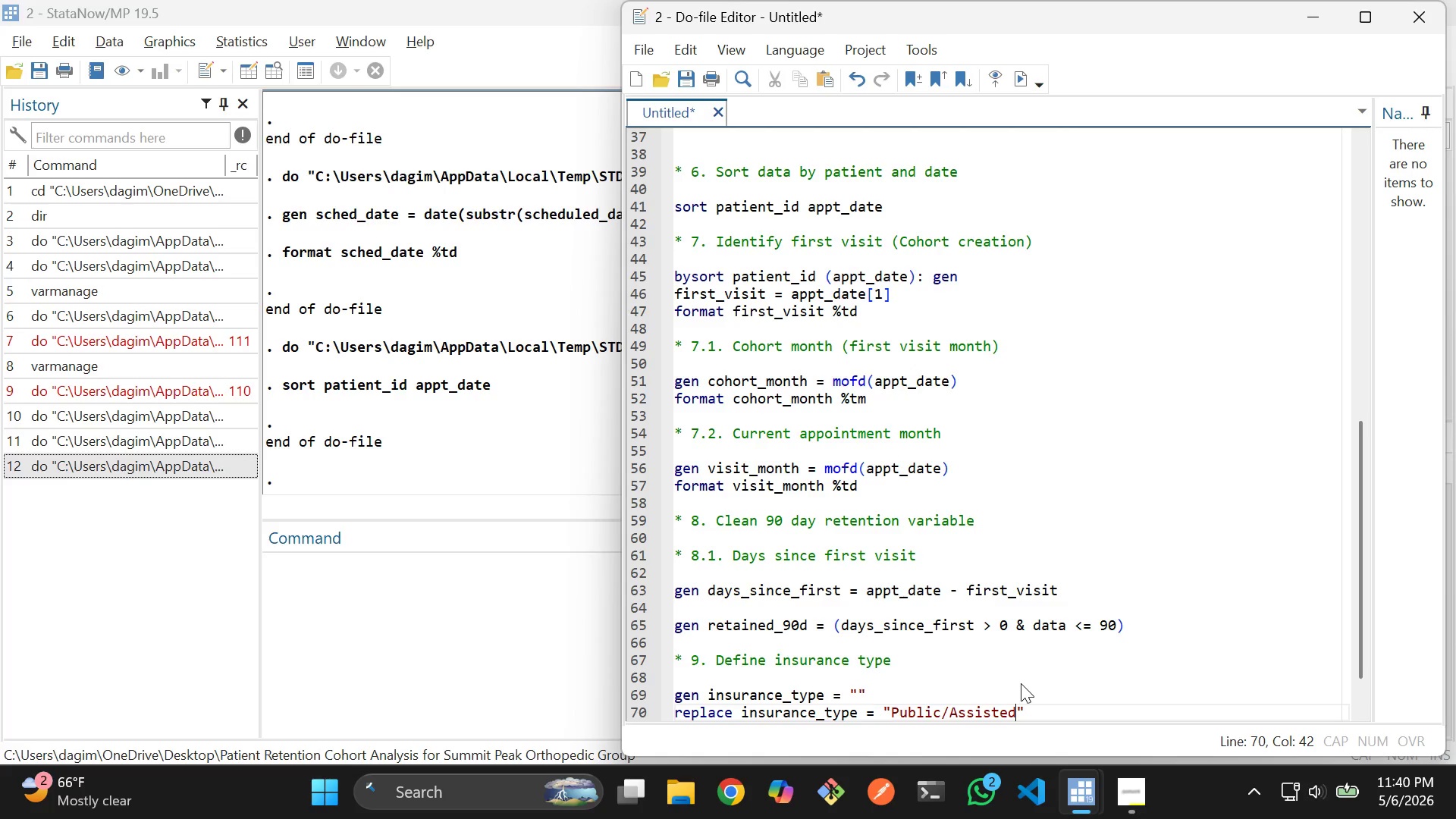 
key(ArrowRight)
 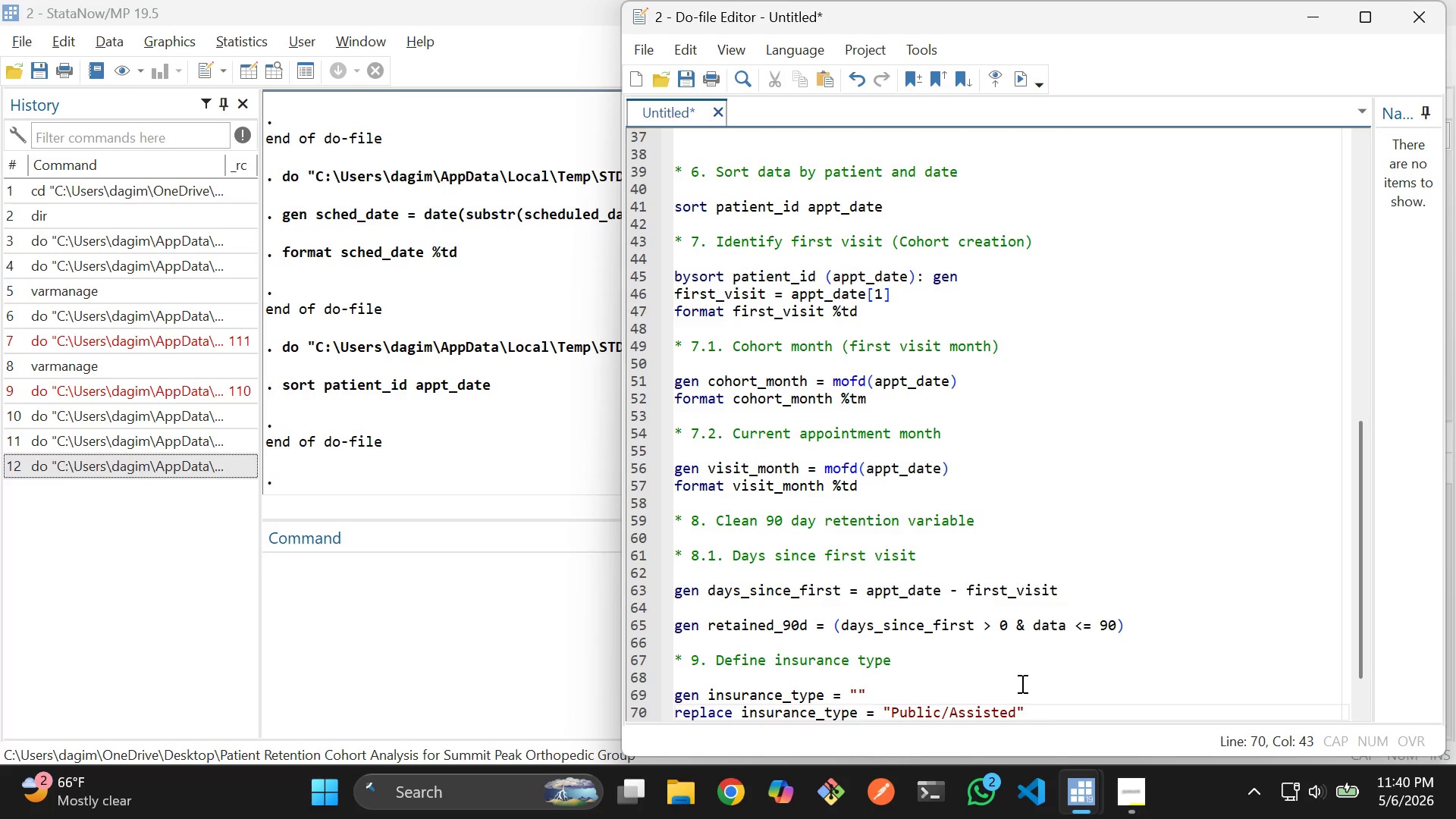 
type( o)
key(Backspace)
type(if Sch)
key(Backspace)
key(Backspace)
key(Backspace)
type(sc)
 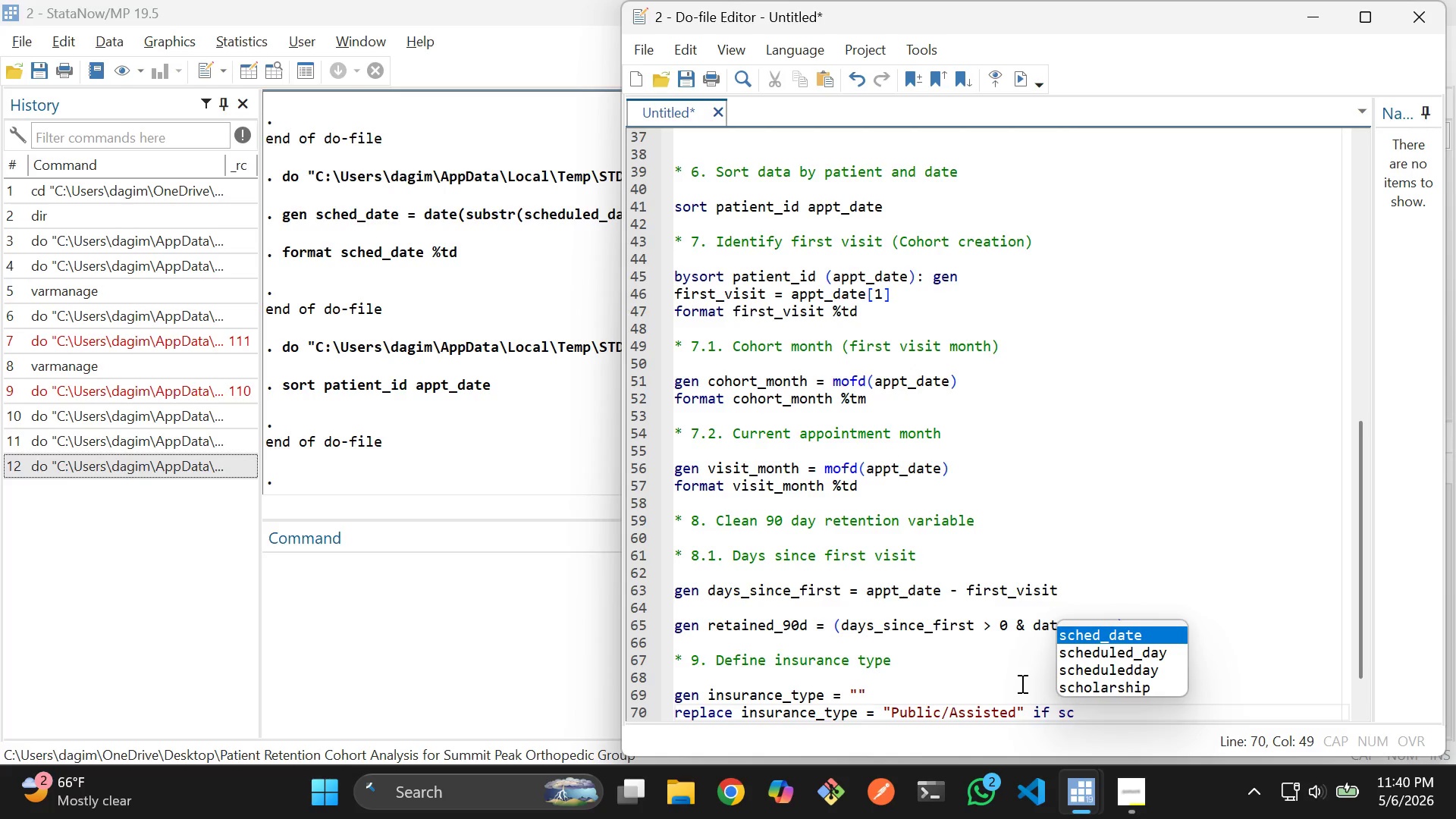 
key(ArrowUp)
 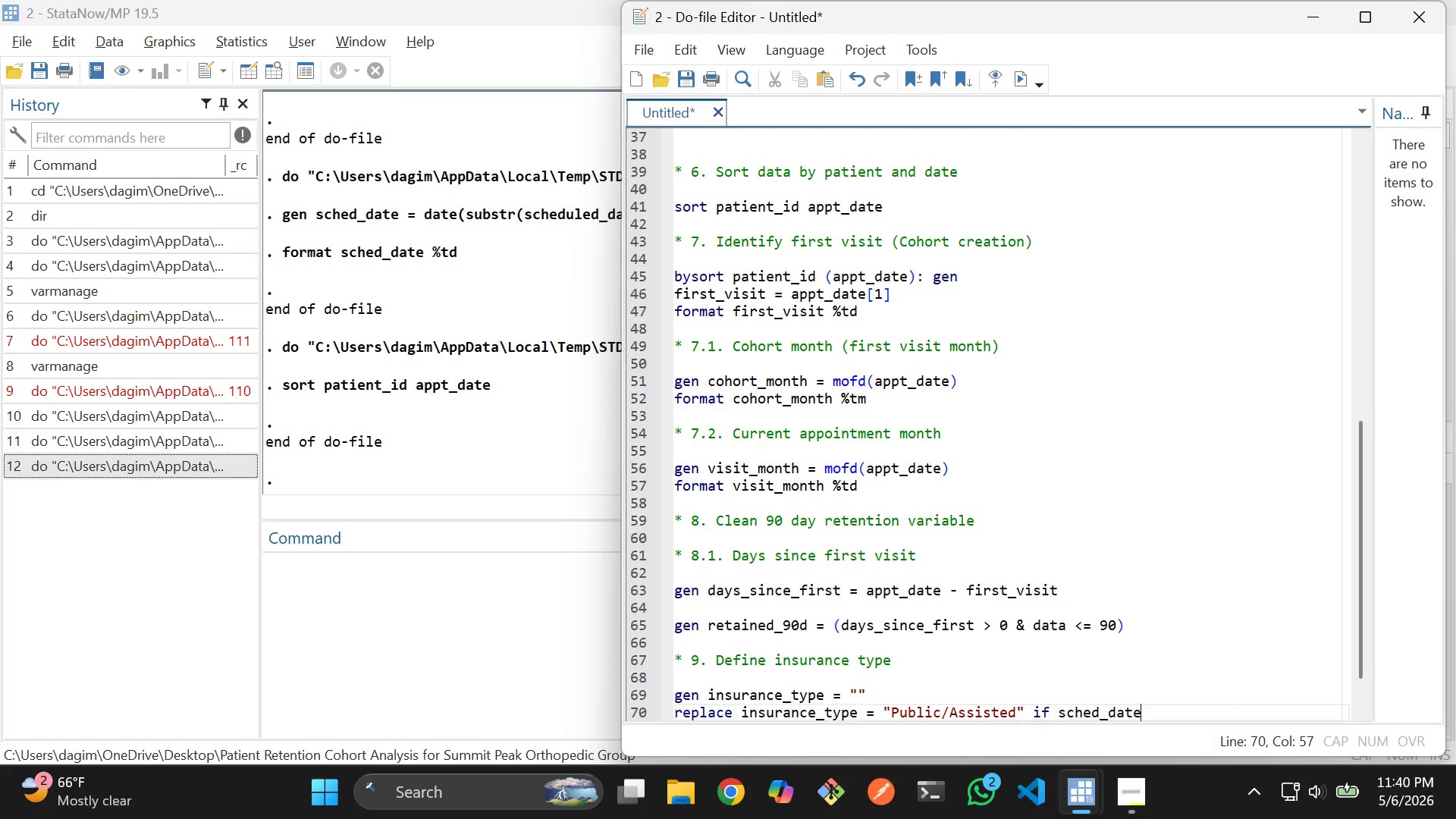 
key(Enter)
 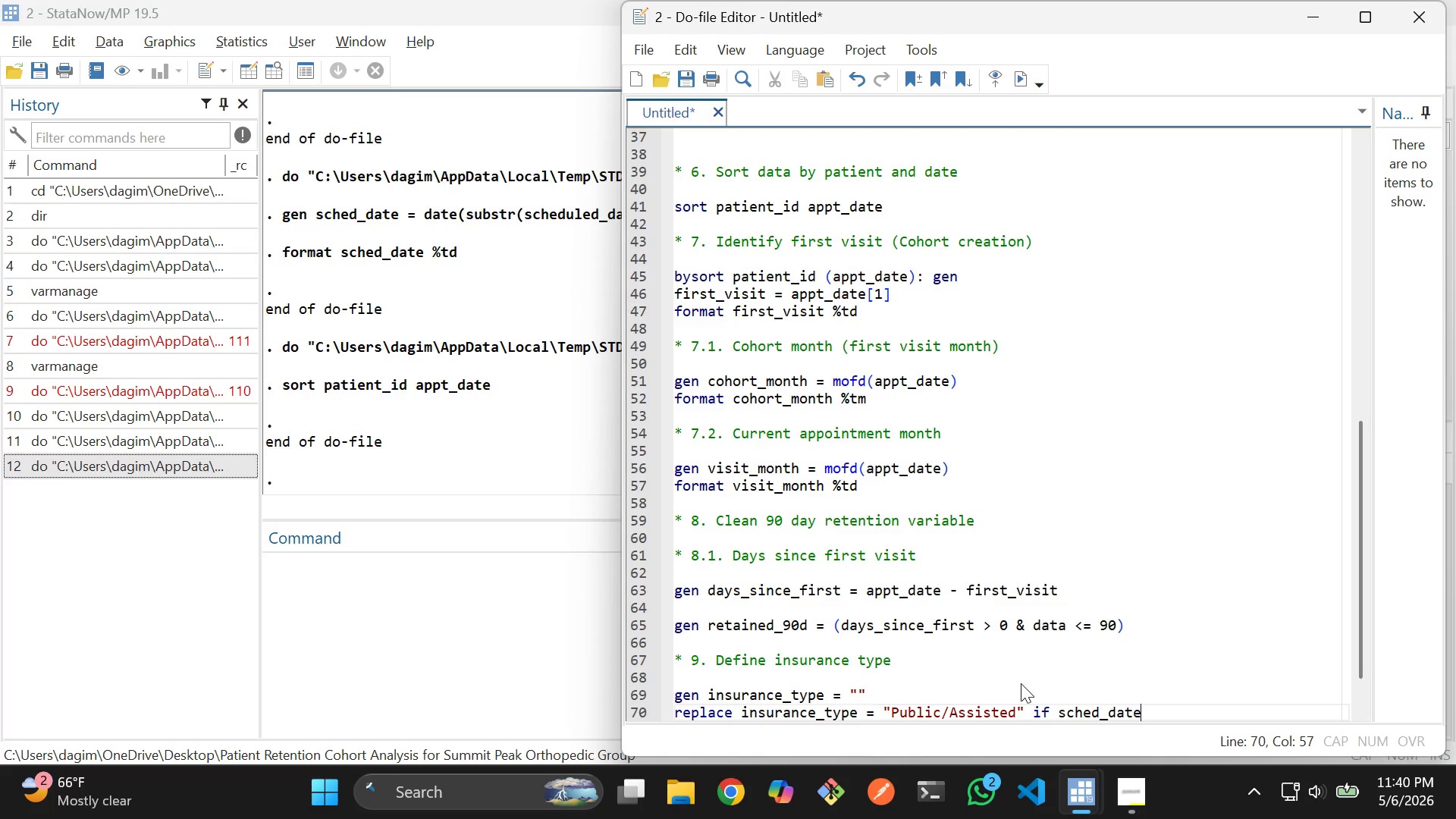 
key(Control+Z)
 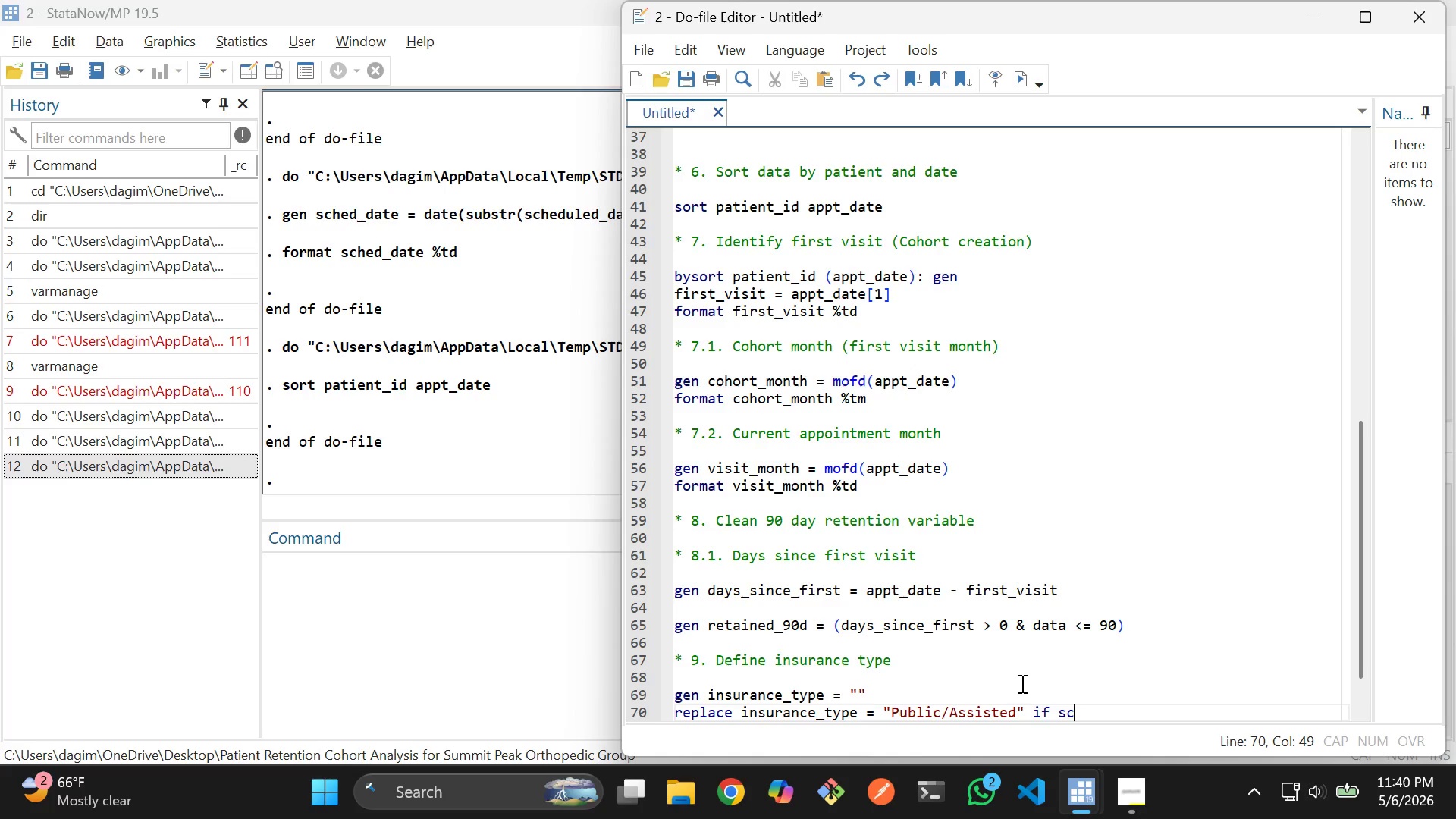 
type(jo)
key(Backspace)
key(Backspace)
type(ho)
key(Backspace)
 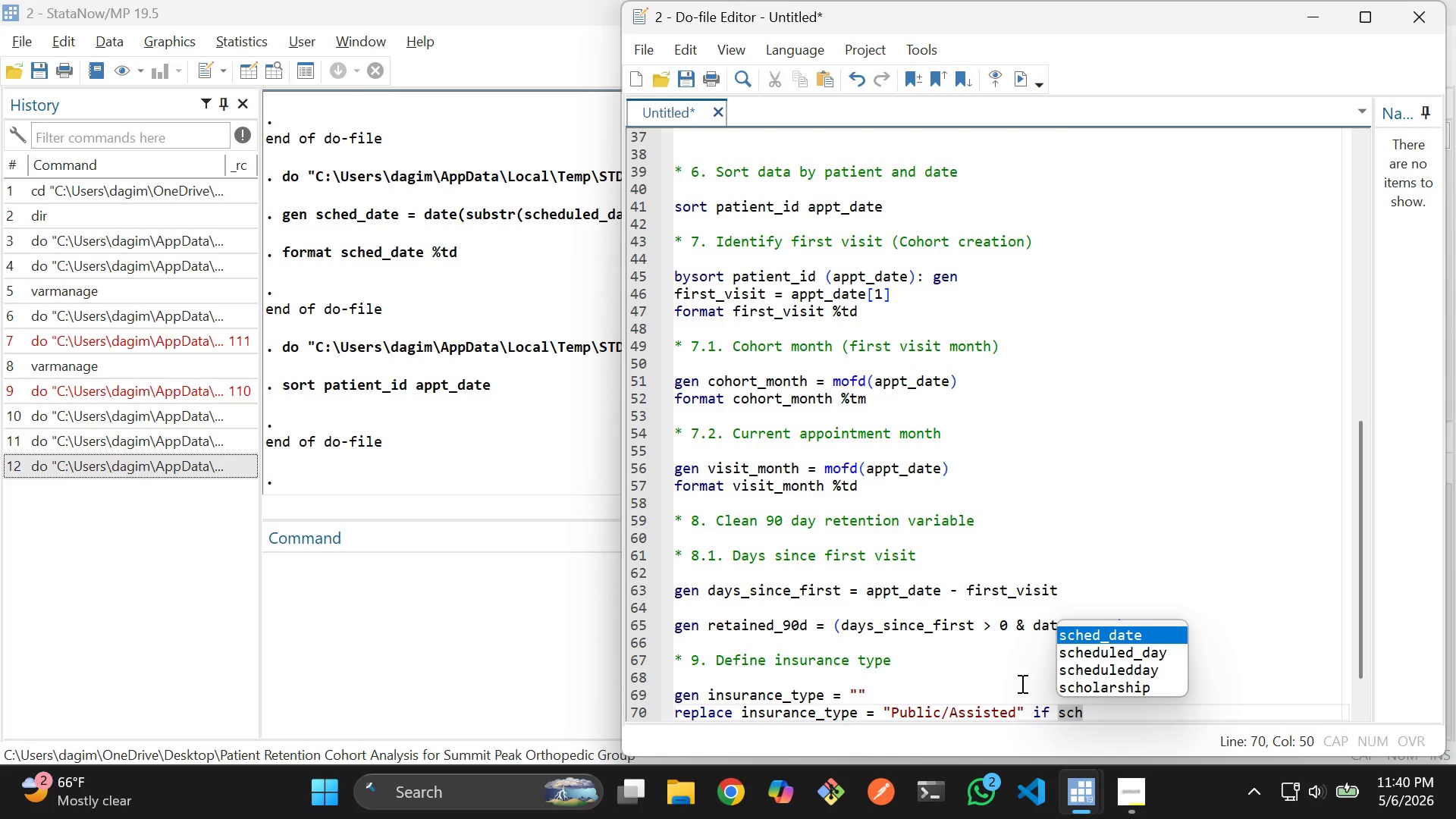 
key(ArrowUp)
 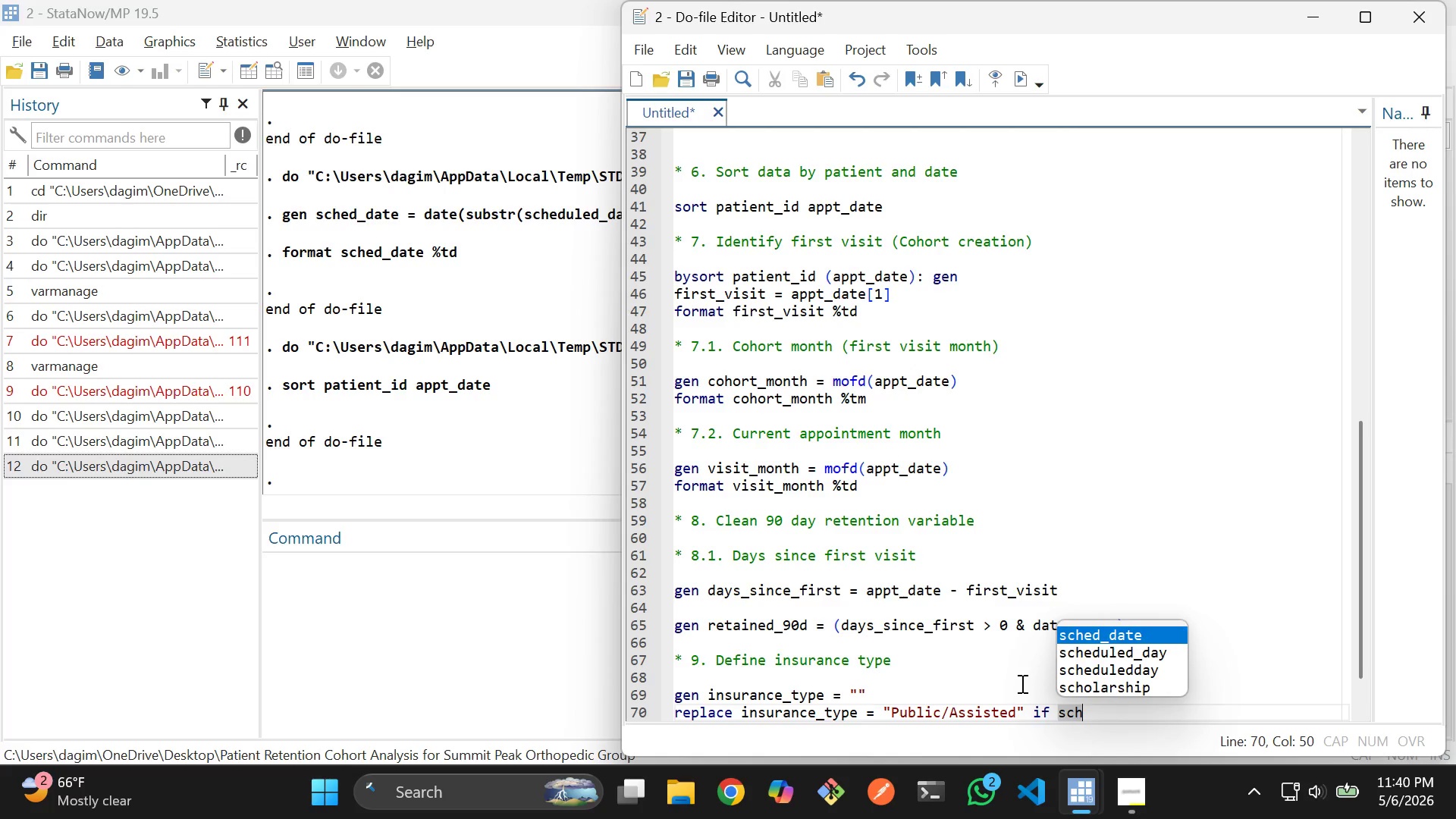 
key(ArrowDown)
 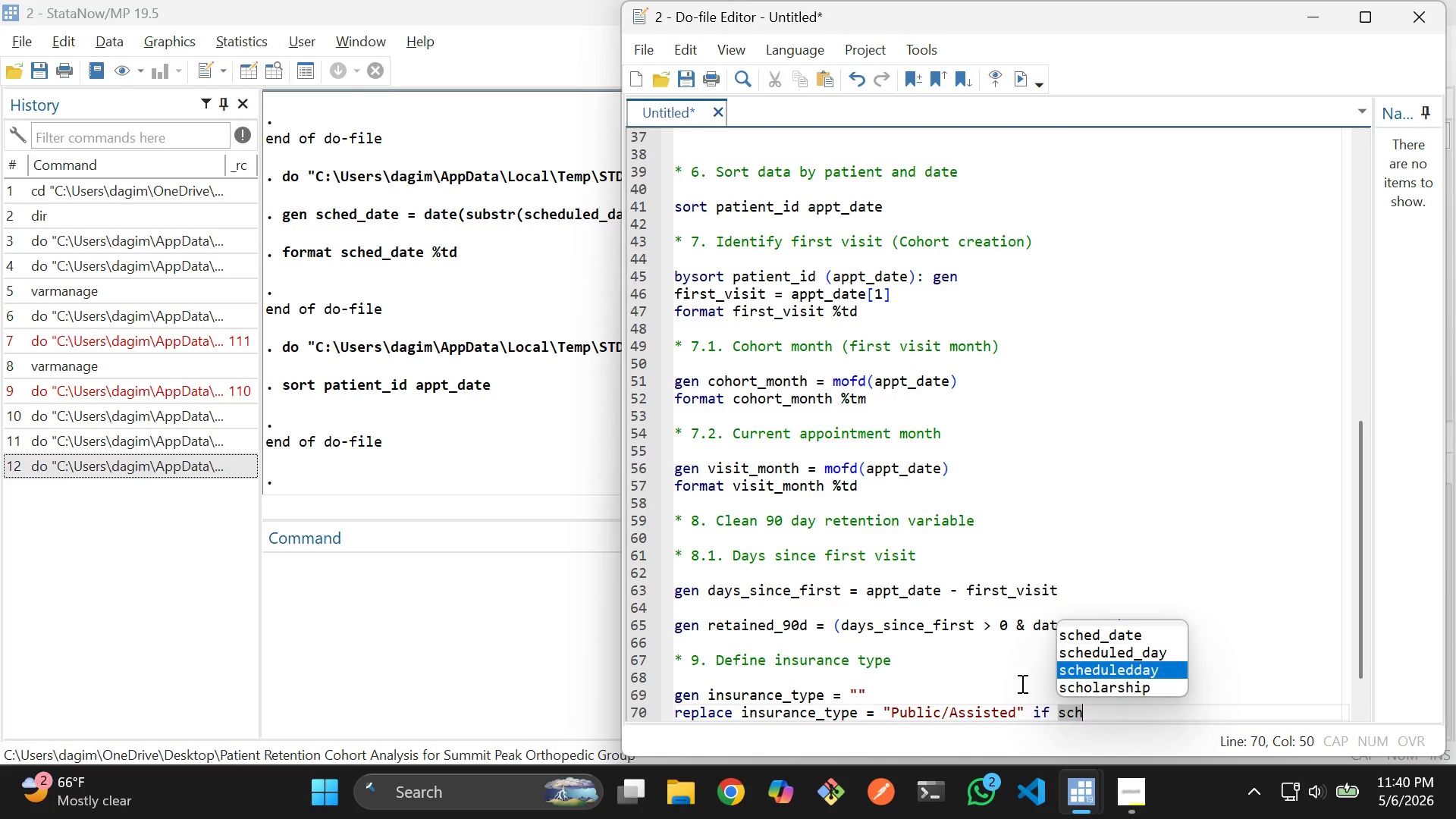 
key(ArrowDown)
 